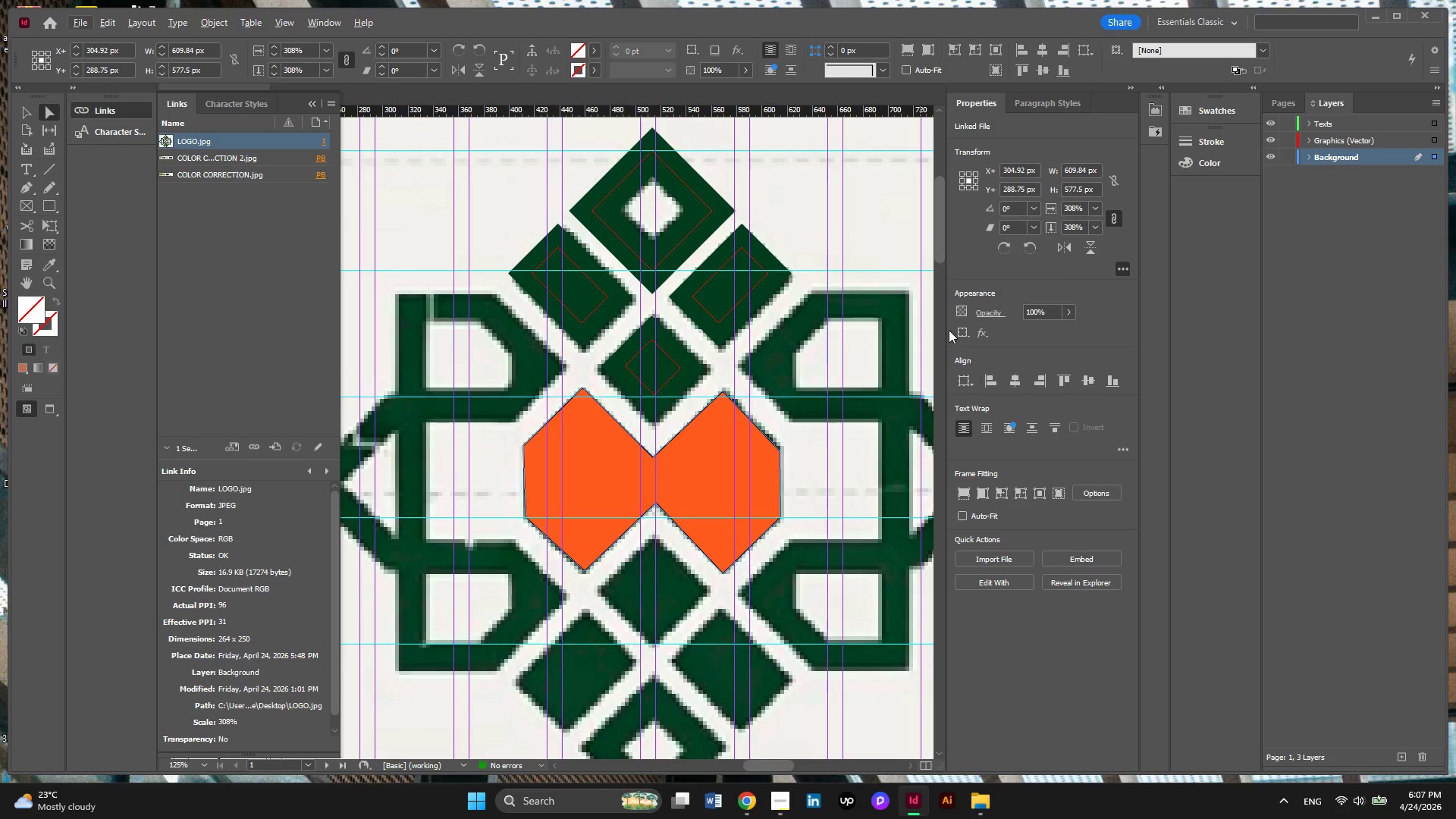 
hold_key(key=AltLeft, duration=0.31)
 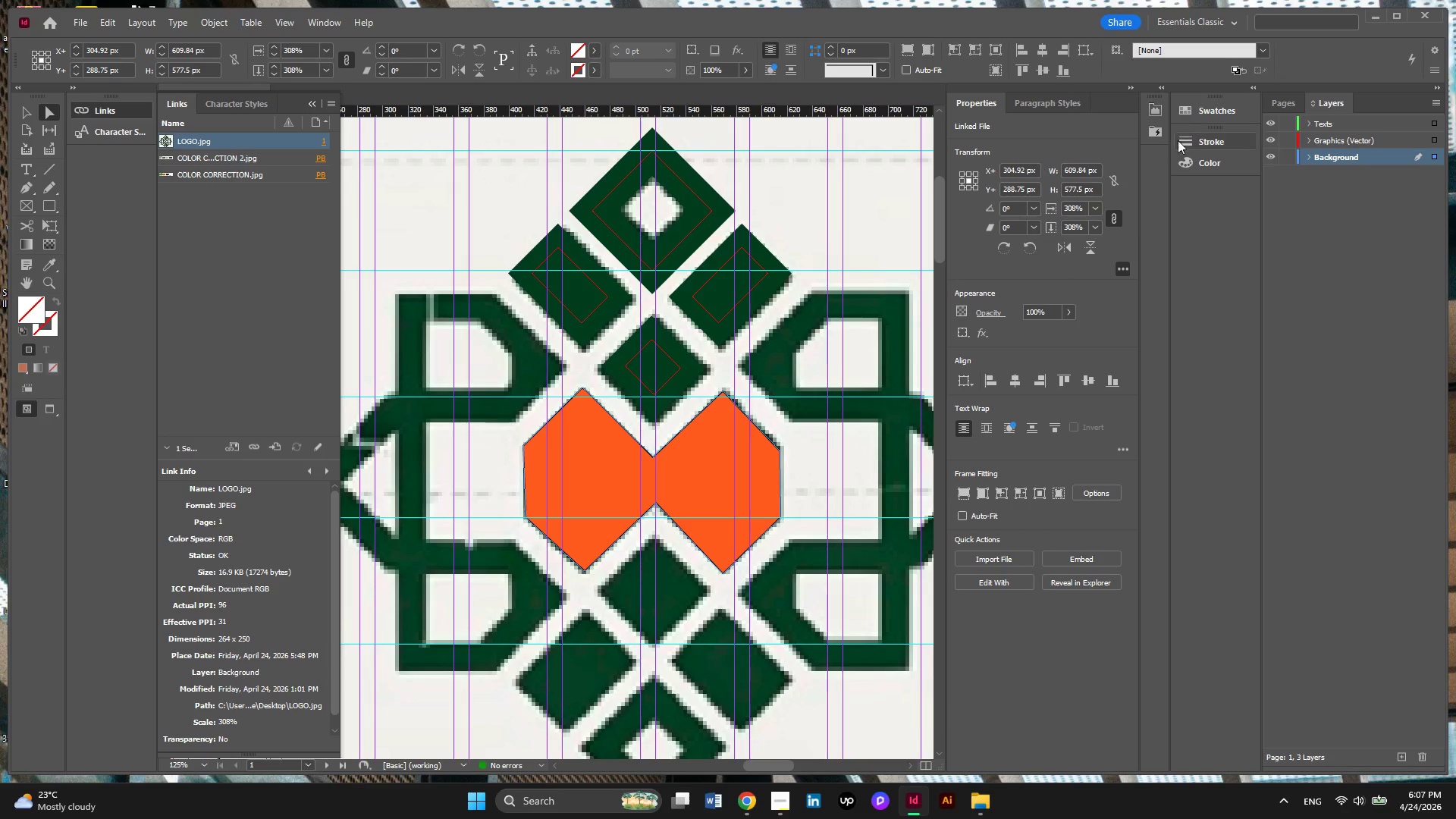 
left_click([1199, 114])
 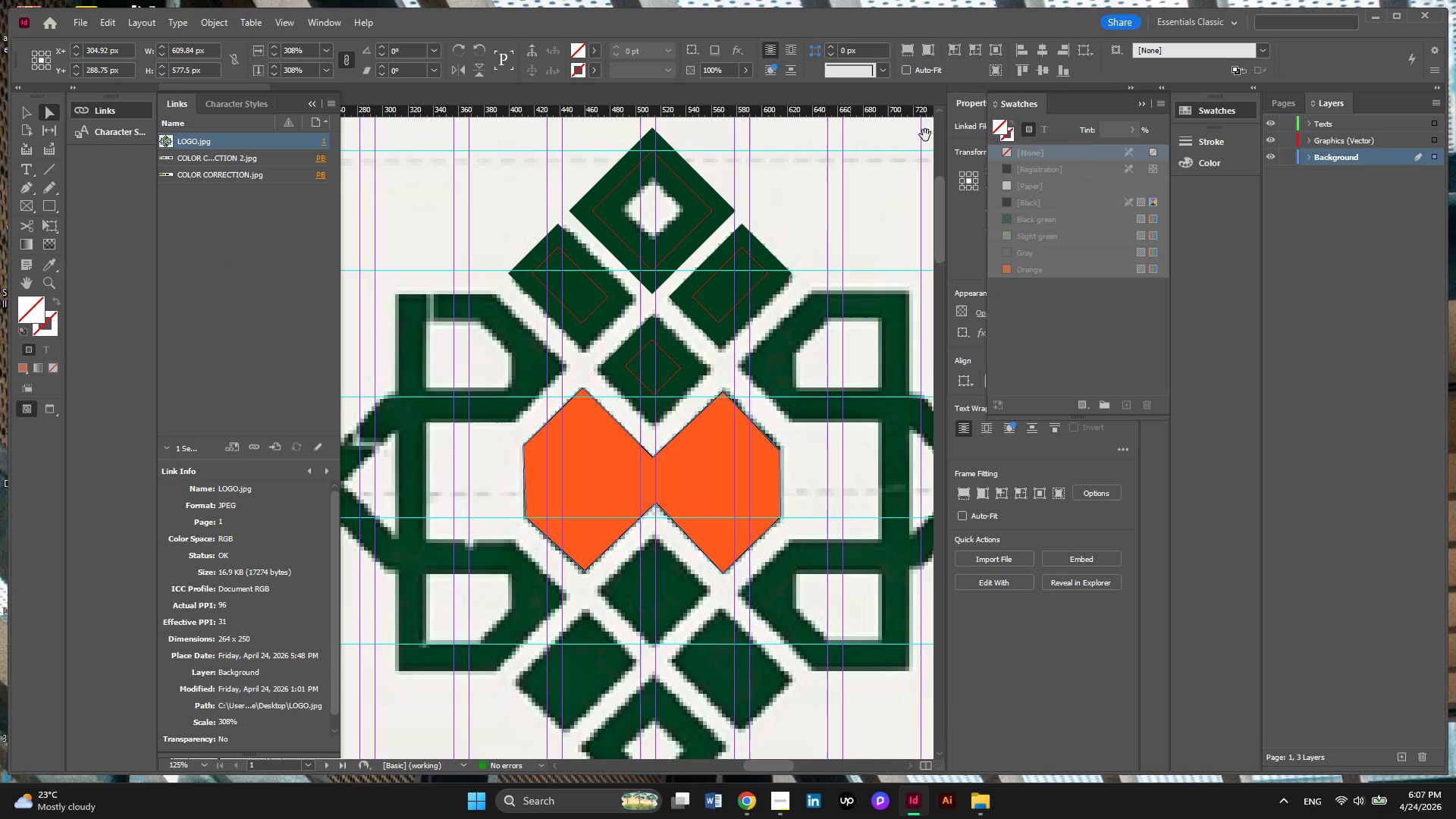 
wait(10.72)
 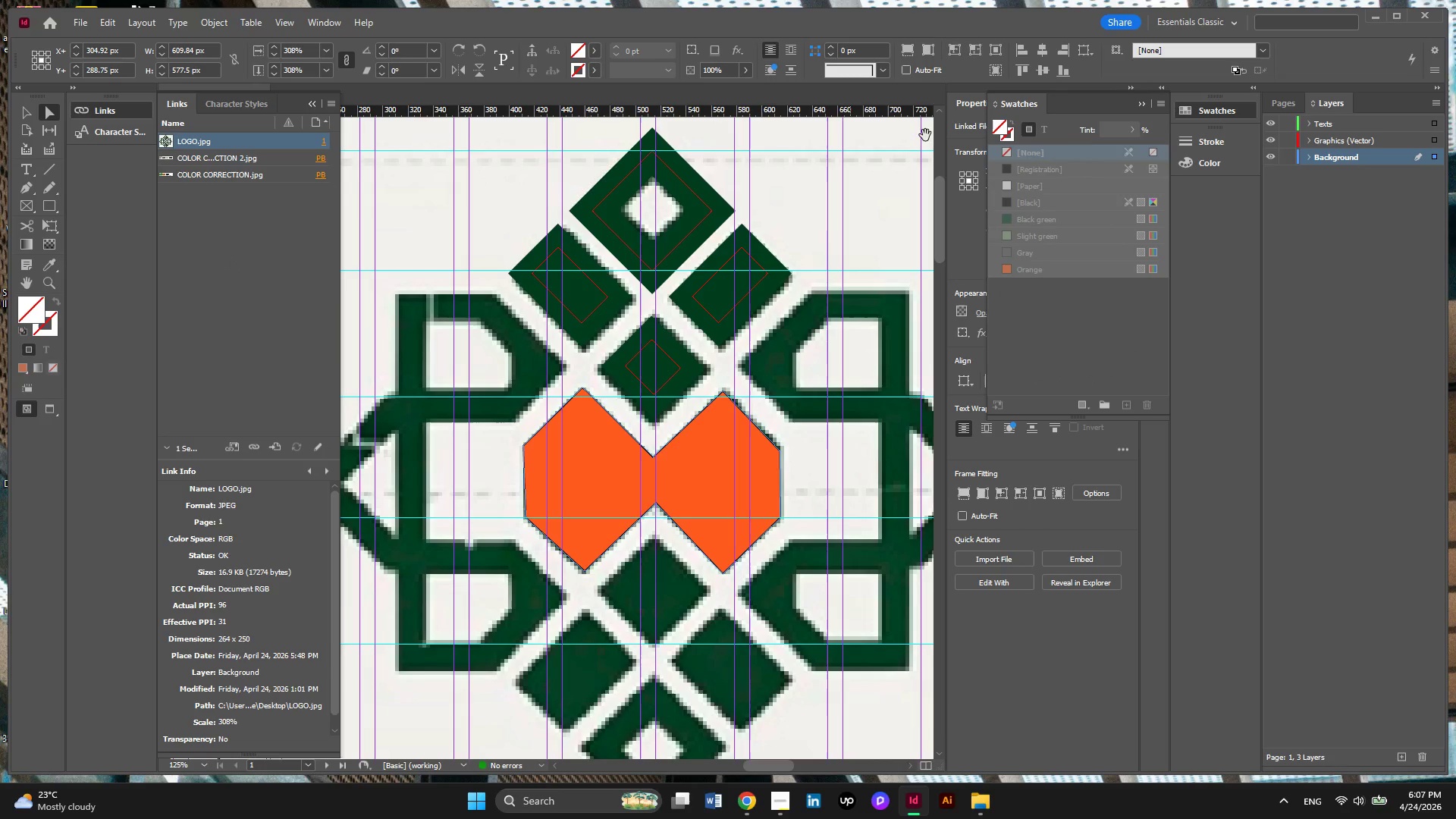 
left_click([1407, 17])
 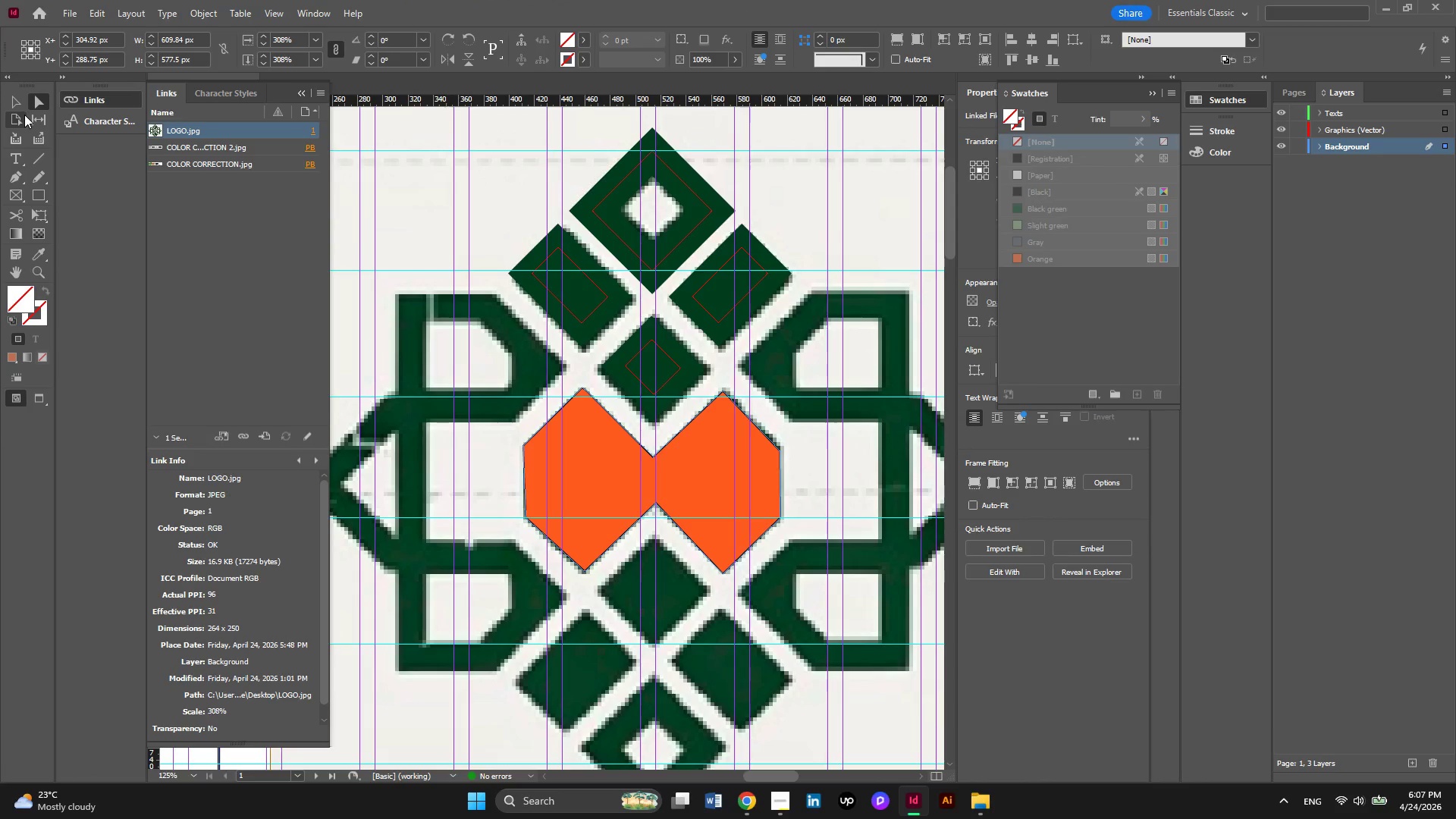 
mouse_move([29, 183])
 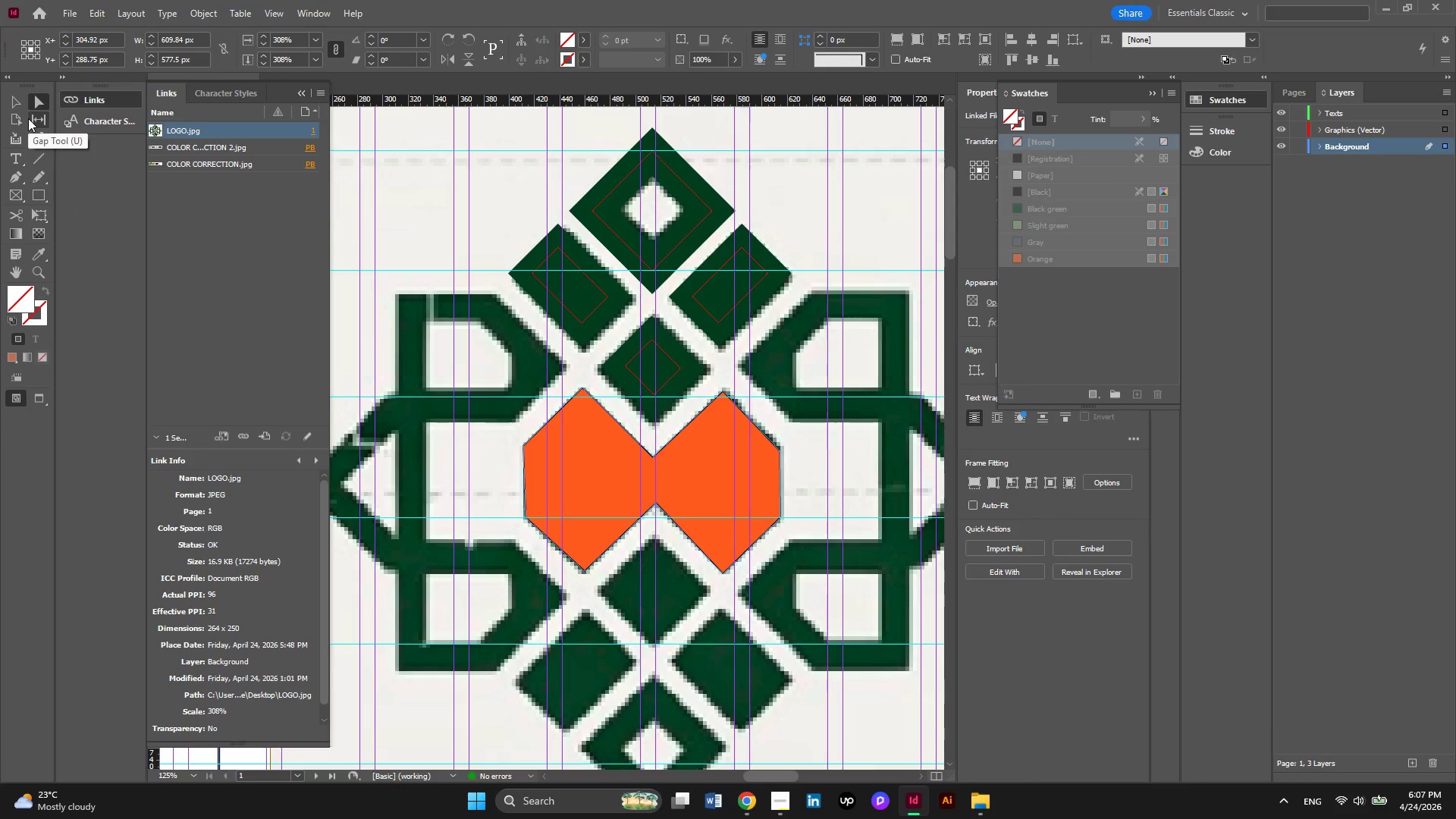 
left_click([18, 99])
 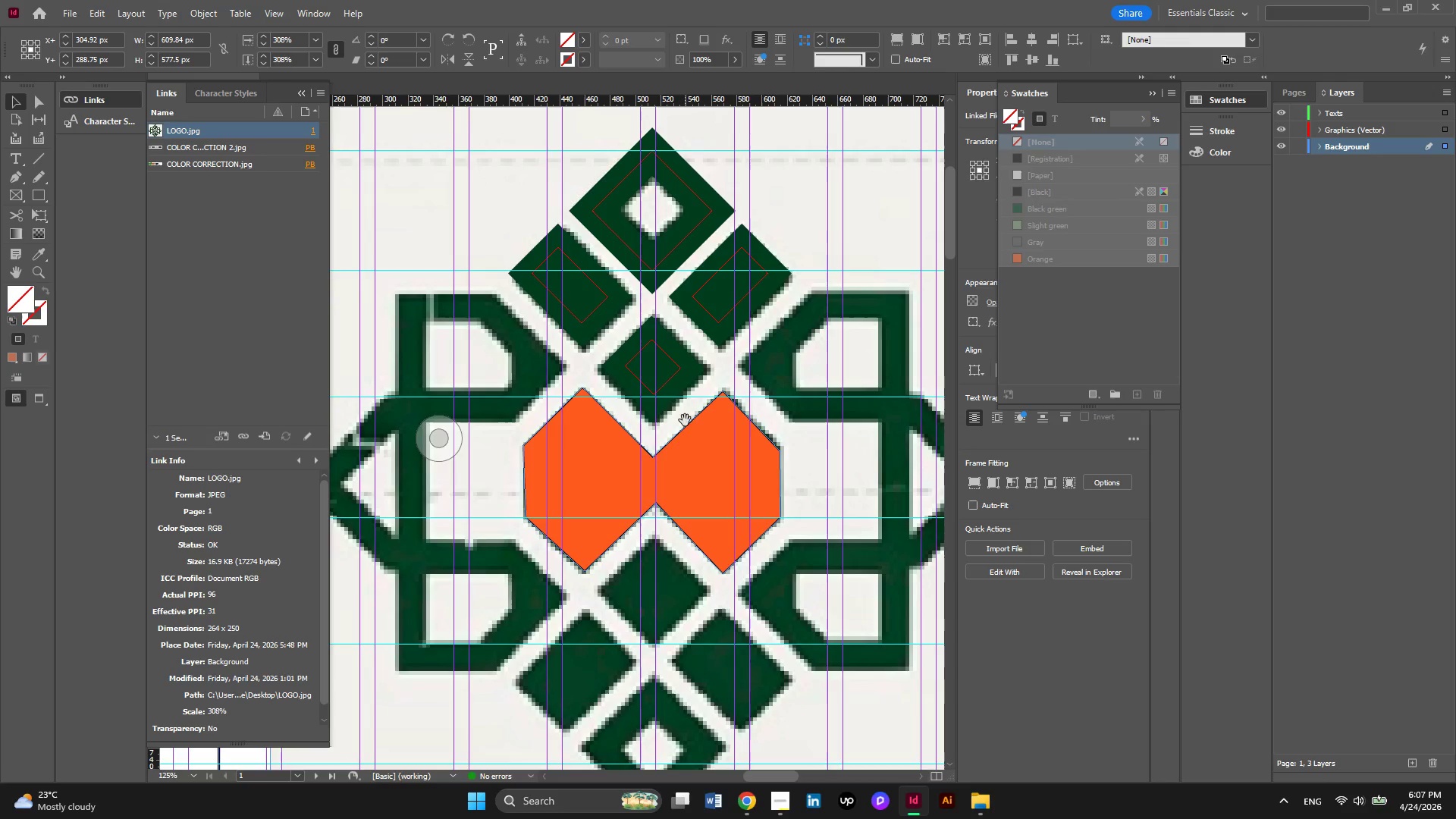 
left_click([699, 439])
 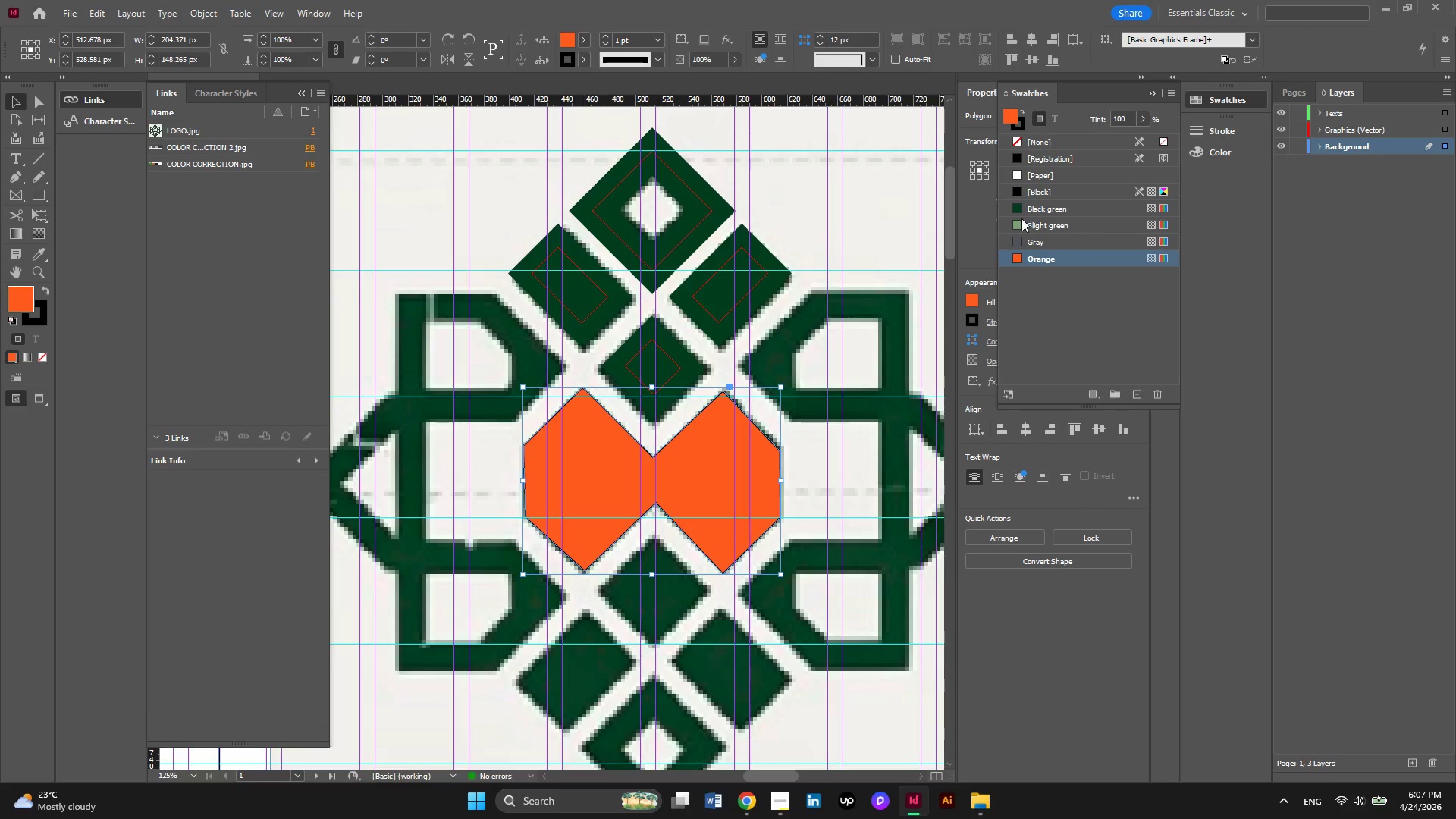 
left_click([1021, 210])
 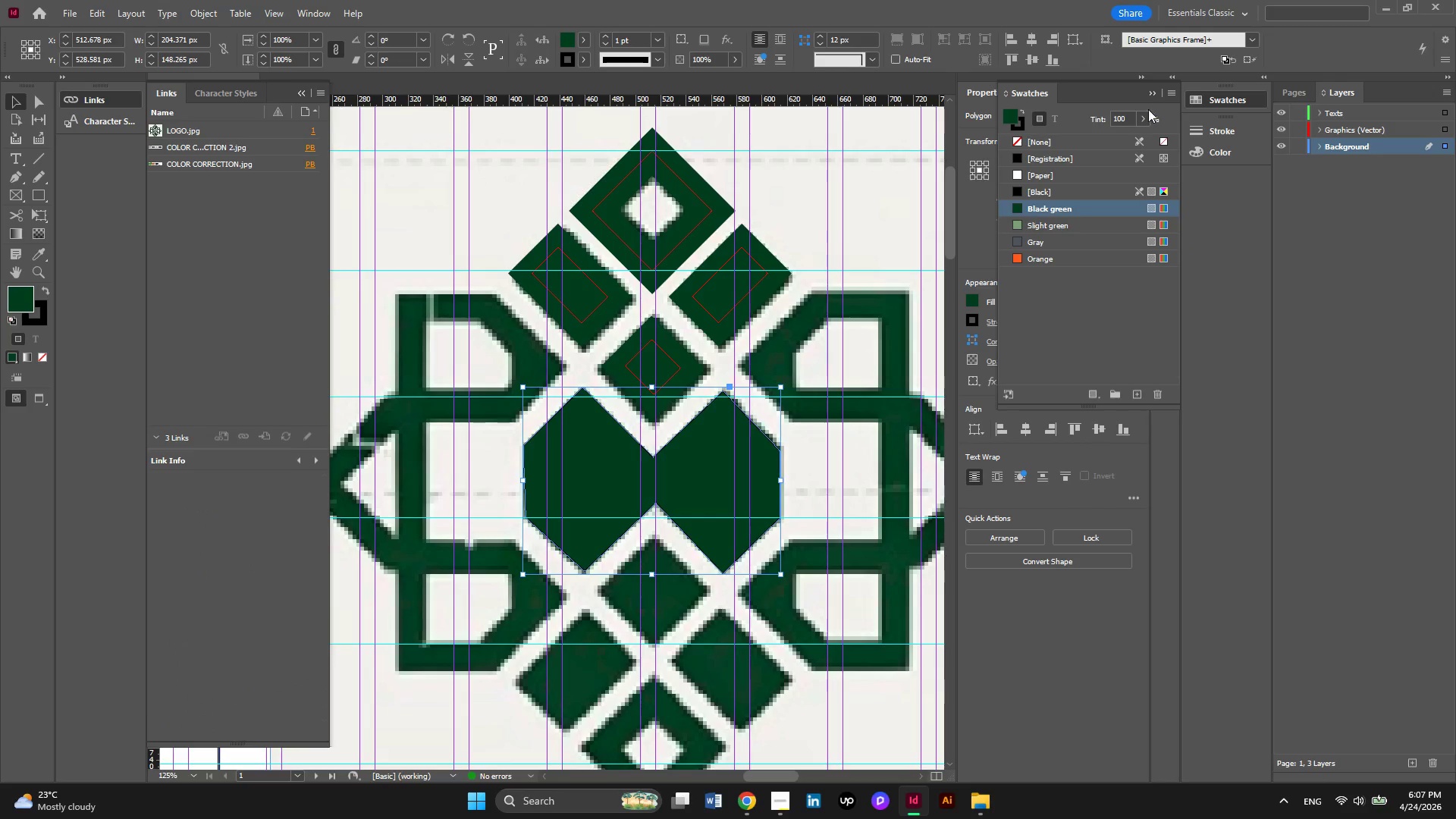 
left_click([1154, 98])
 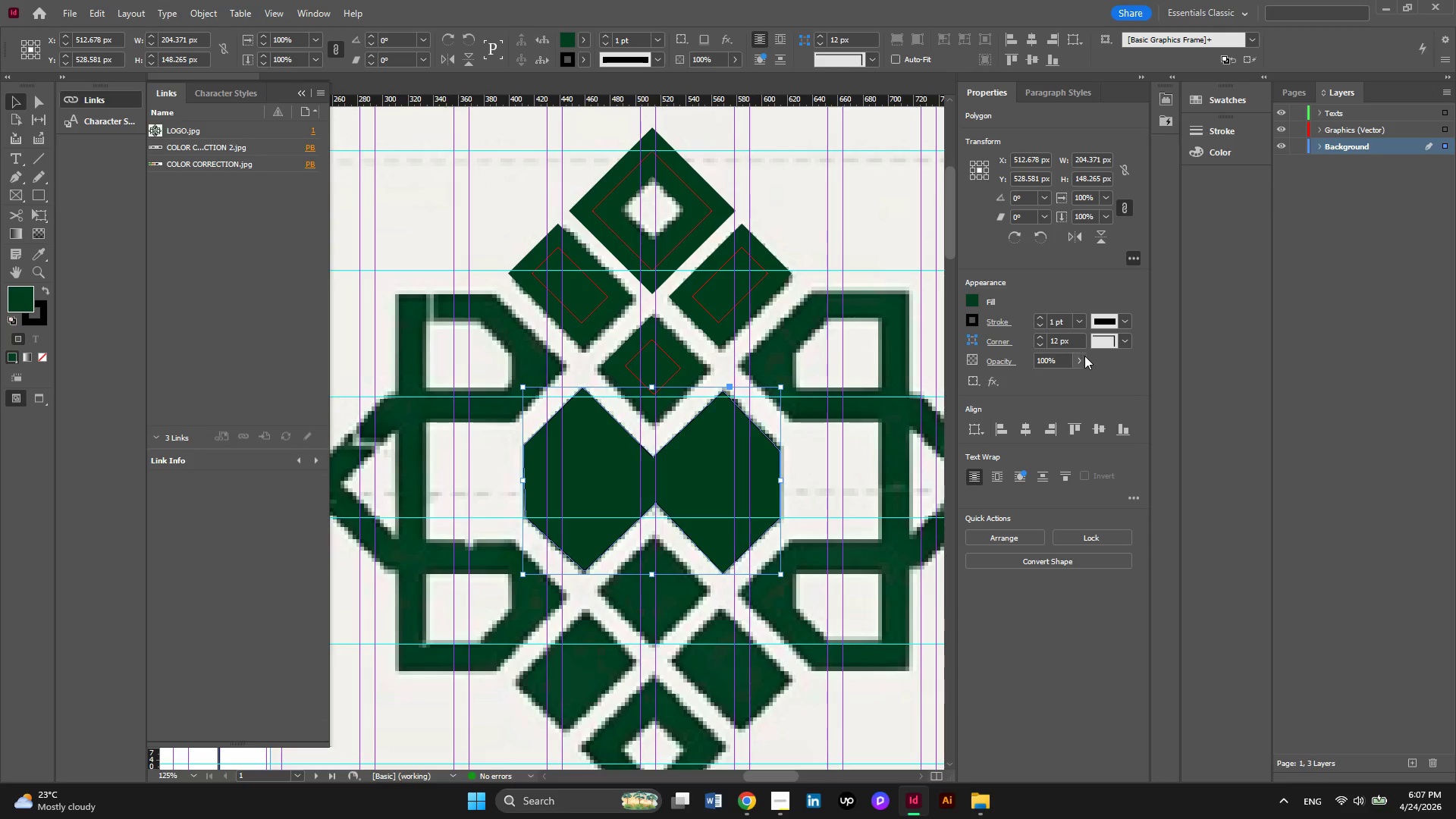 
left_click([1080, 355])
 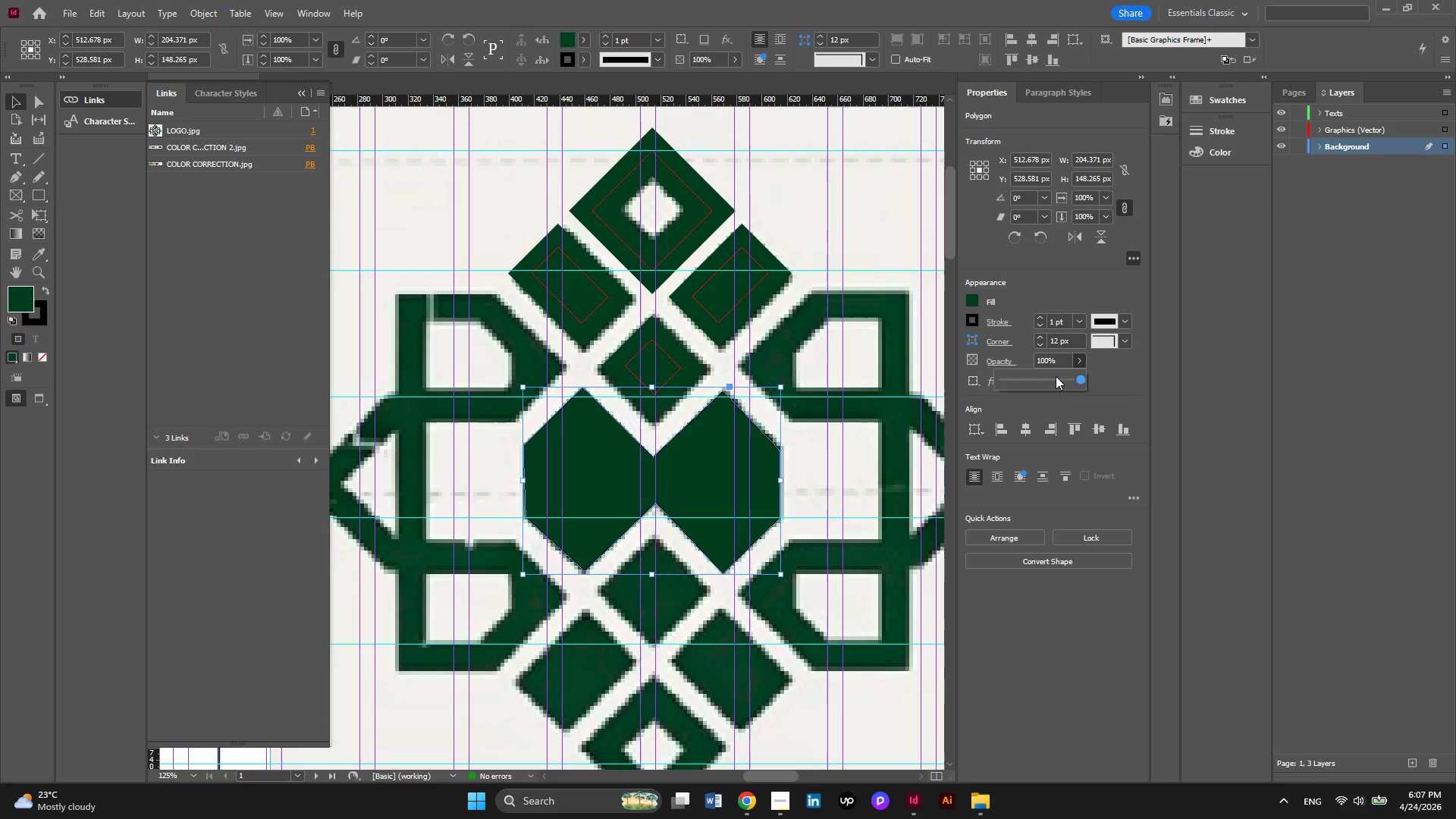 
left_click([1056, 376])
 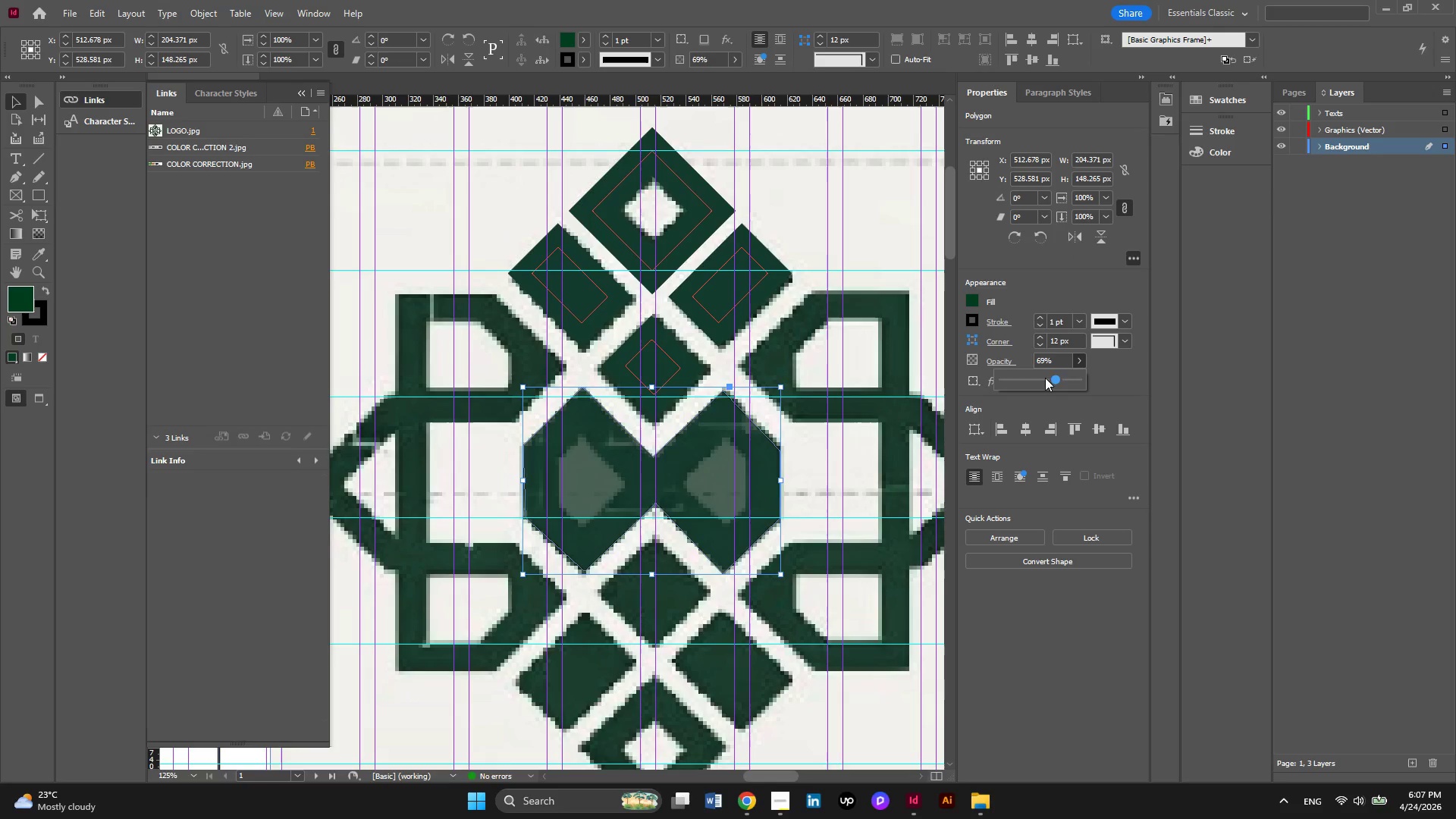 
left_click([1045, 378])
 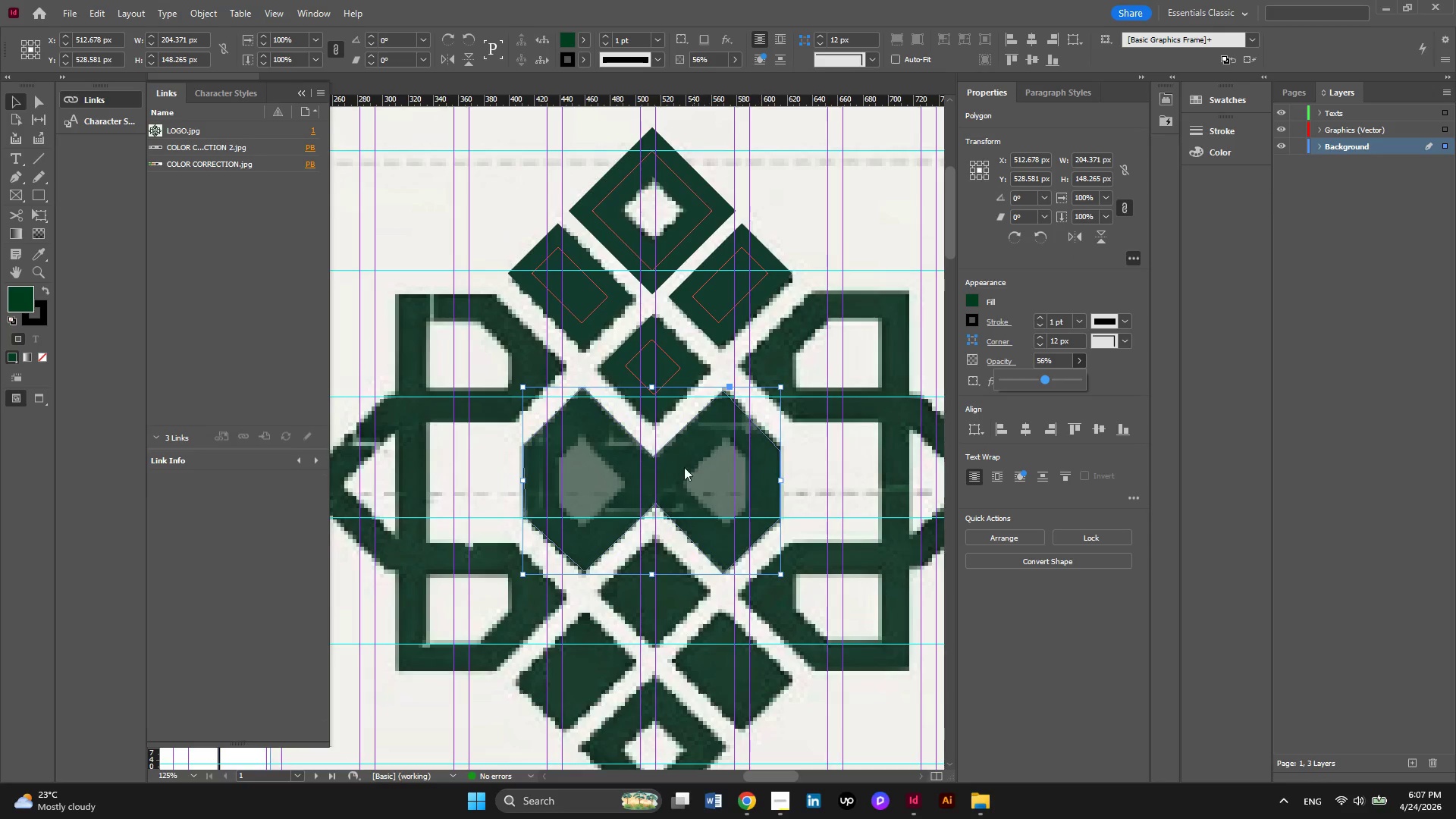 
key(Alt+AltLeft)
 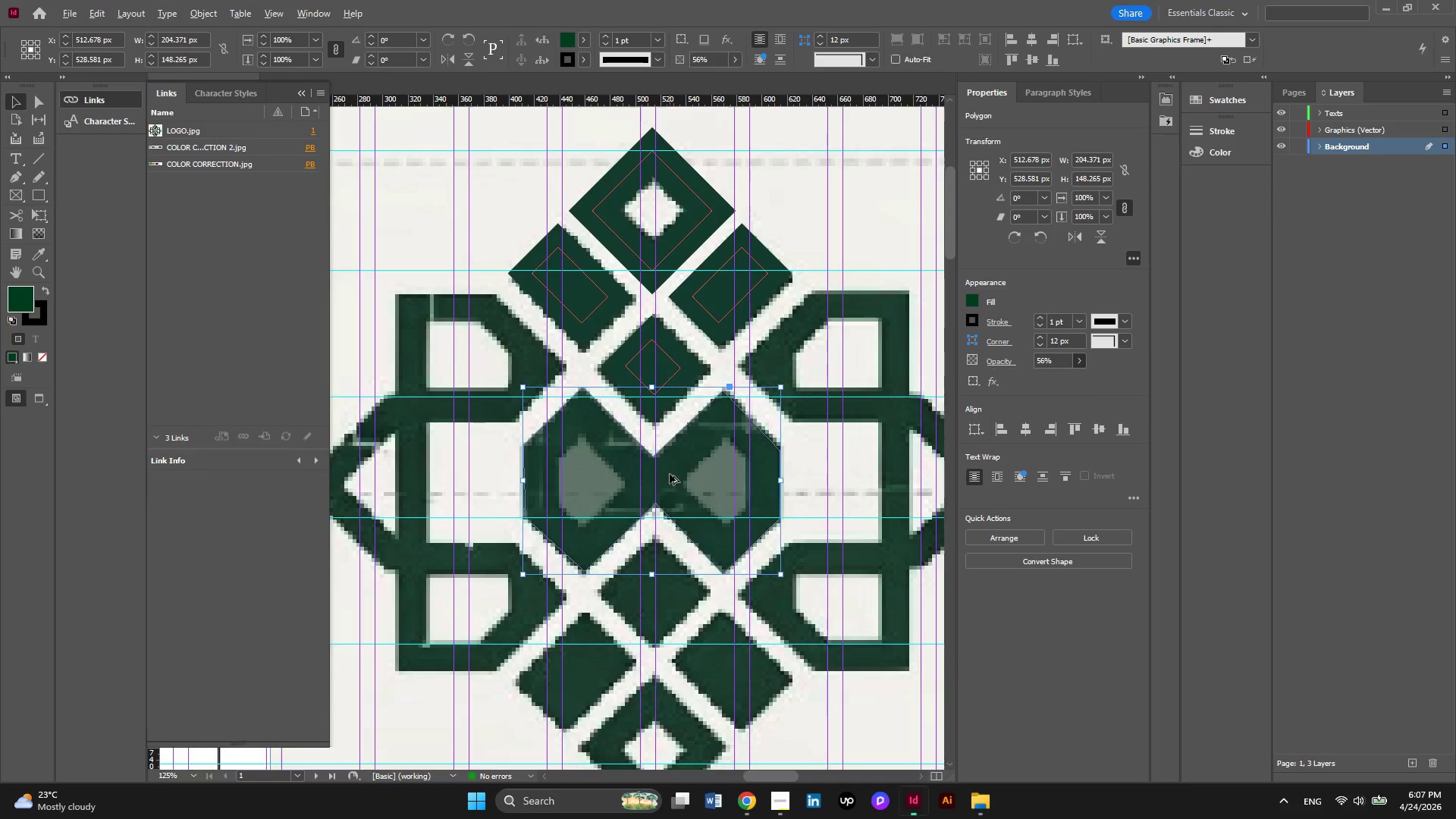 
scroll: coordinate [670, 474], scroll_direction: up, amount: 1.0
 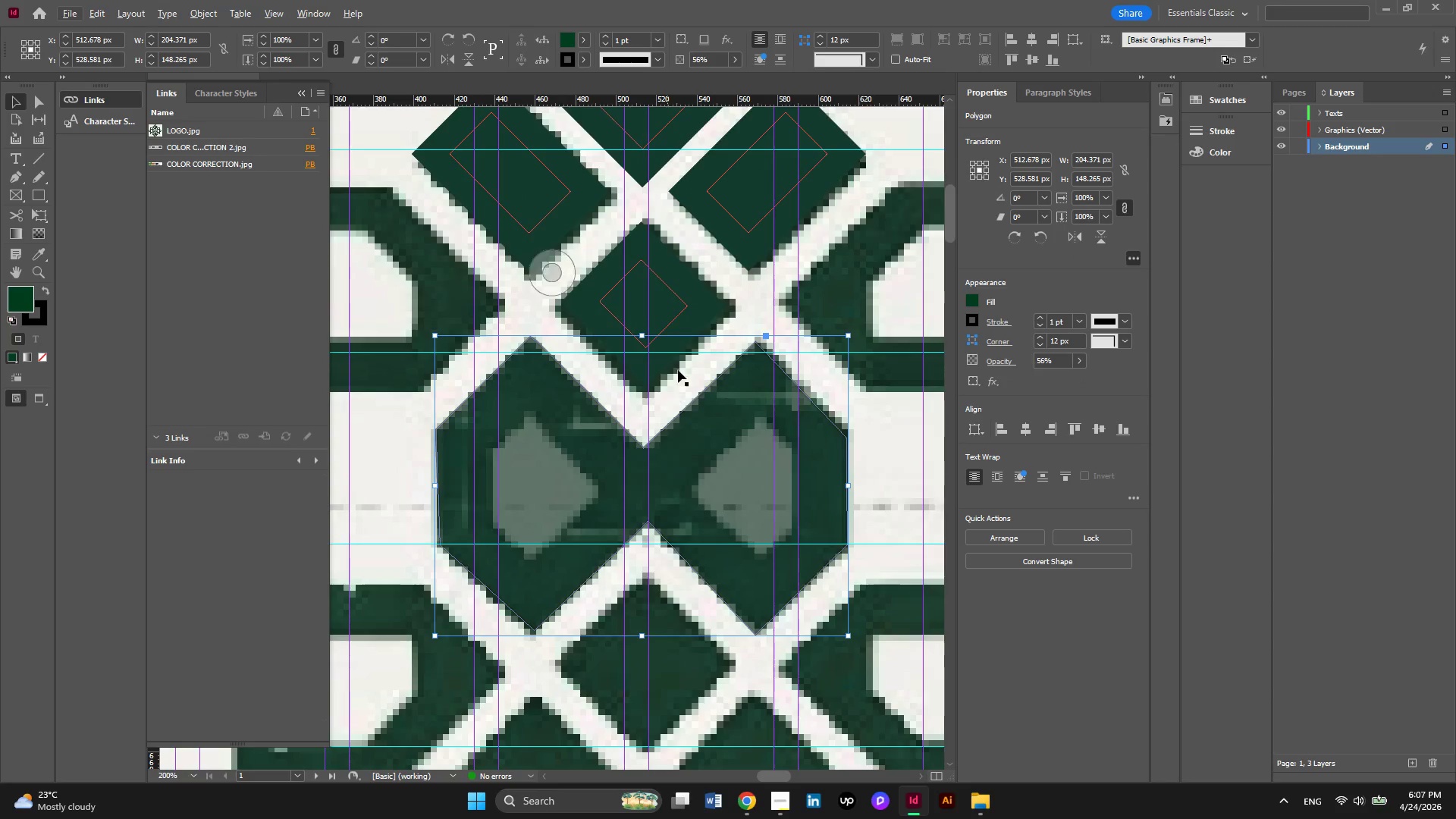 
scroll: coordinate [636, 325], scroll_direction: down, amount: 1.0
 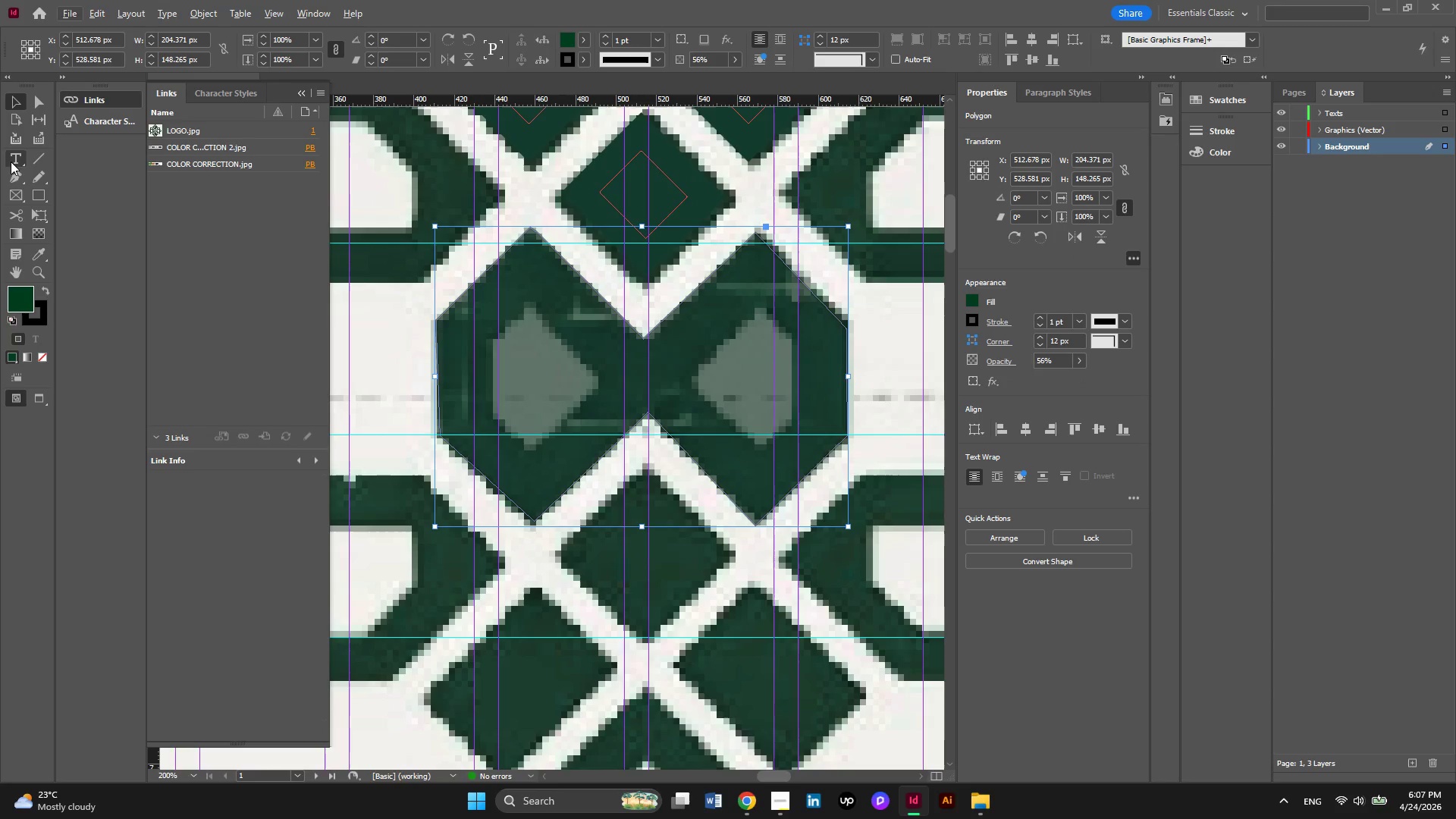 
left_click([12, 176])
 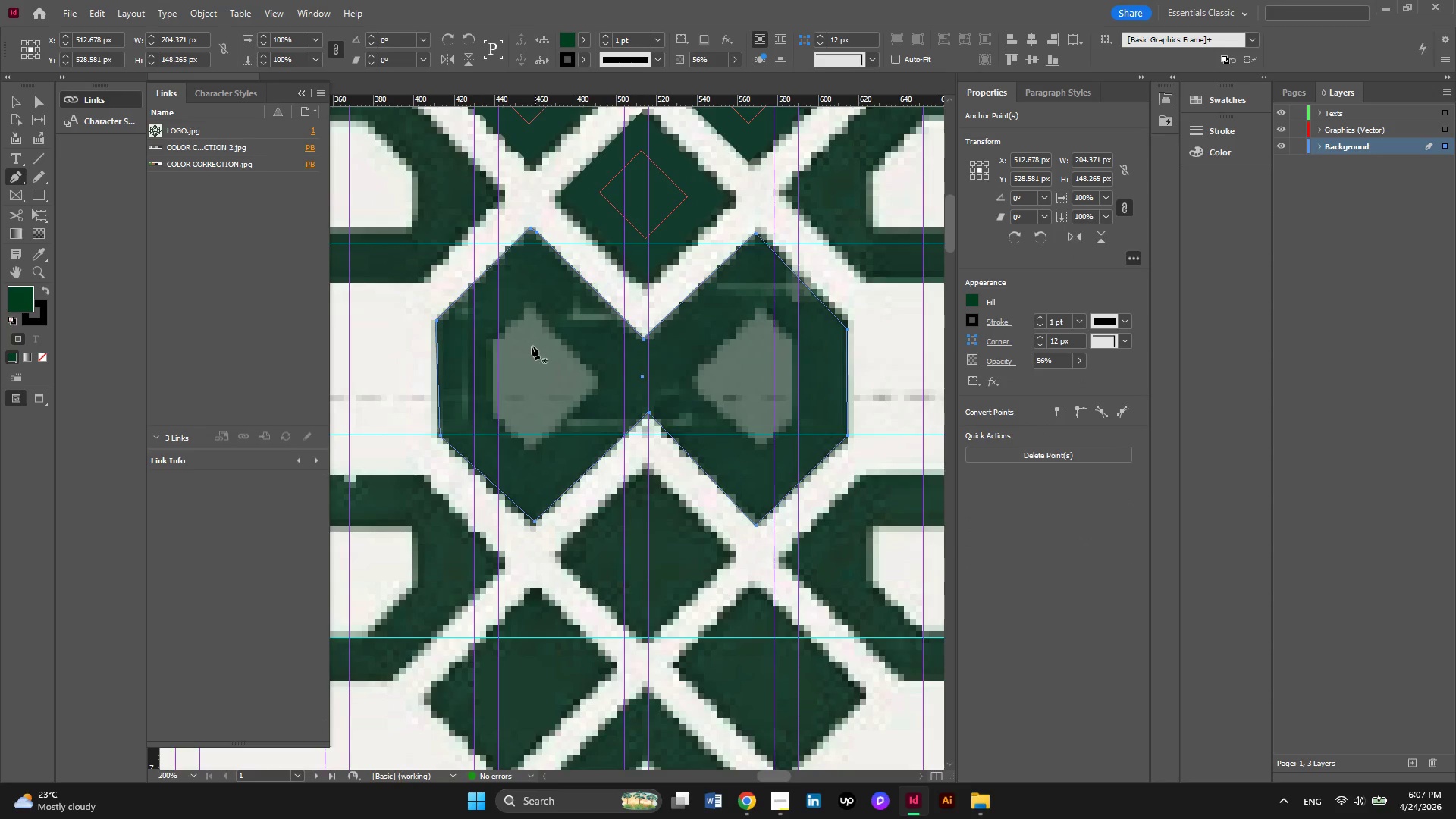 
key(Alt+AltLeft)
 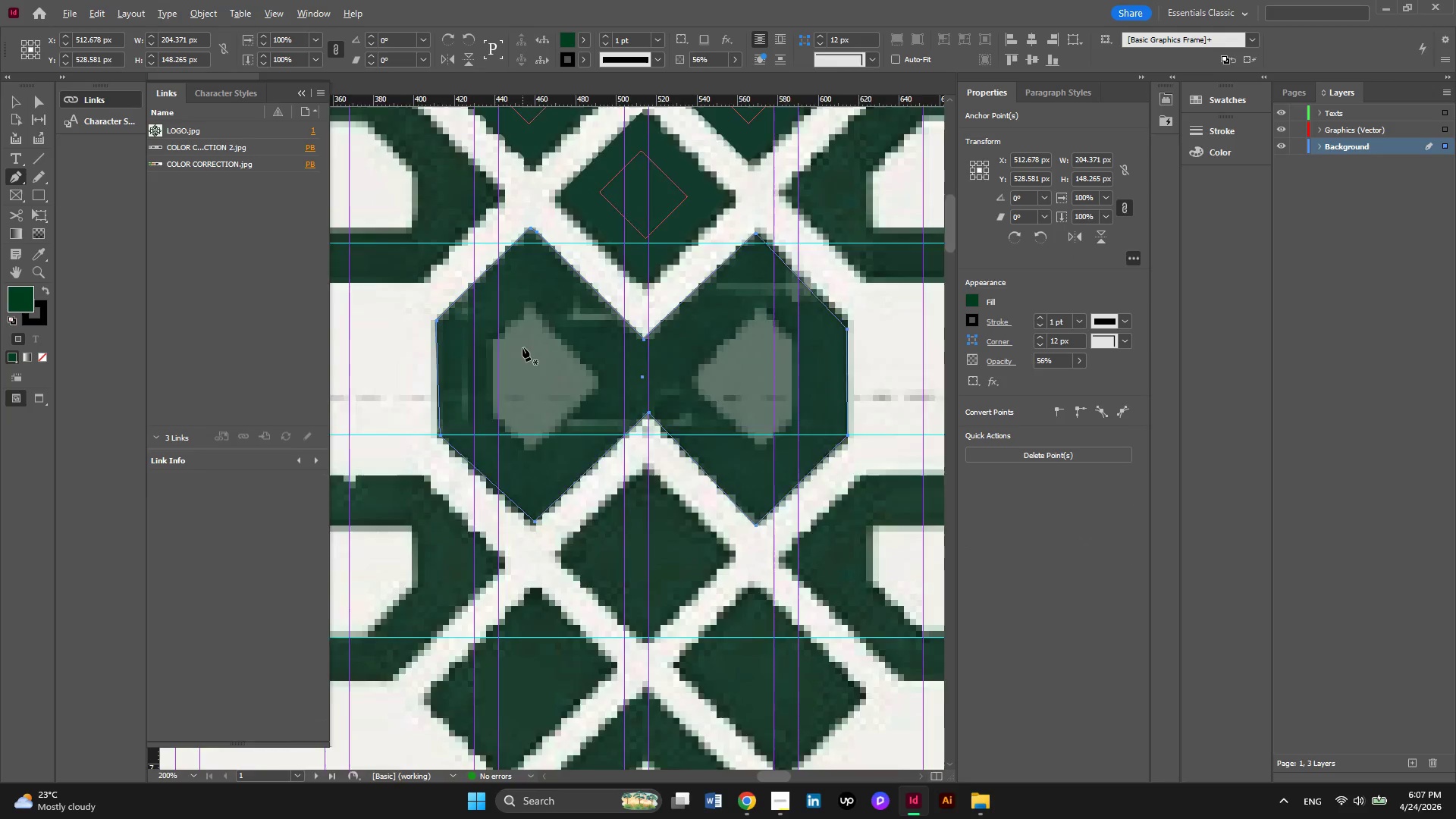 
scroll: coordinate [522, 347], scroll_direction: none, amount: 0.0
 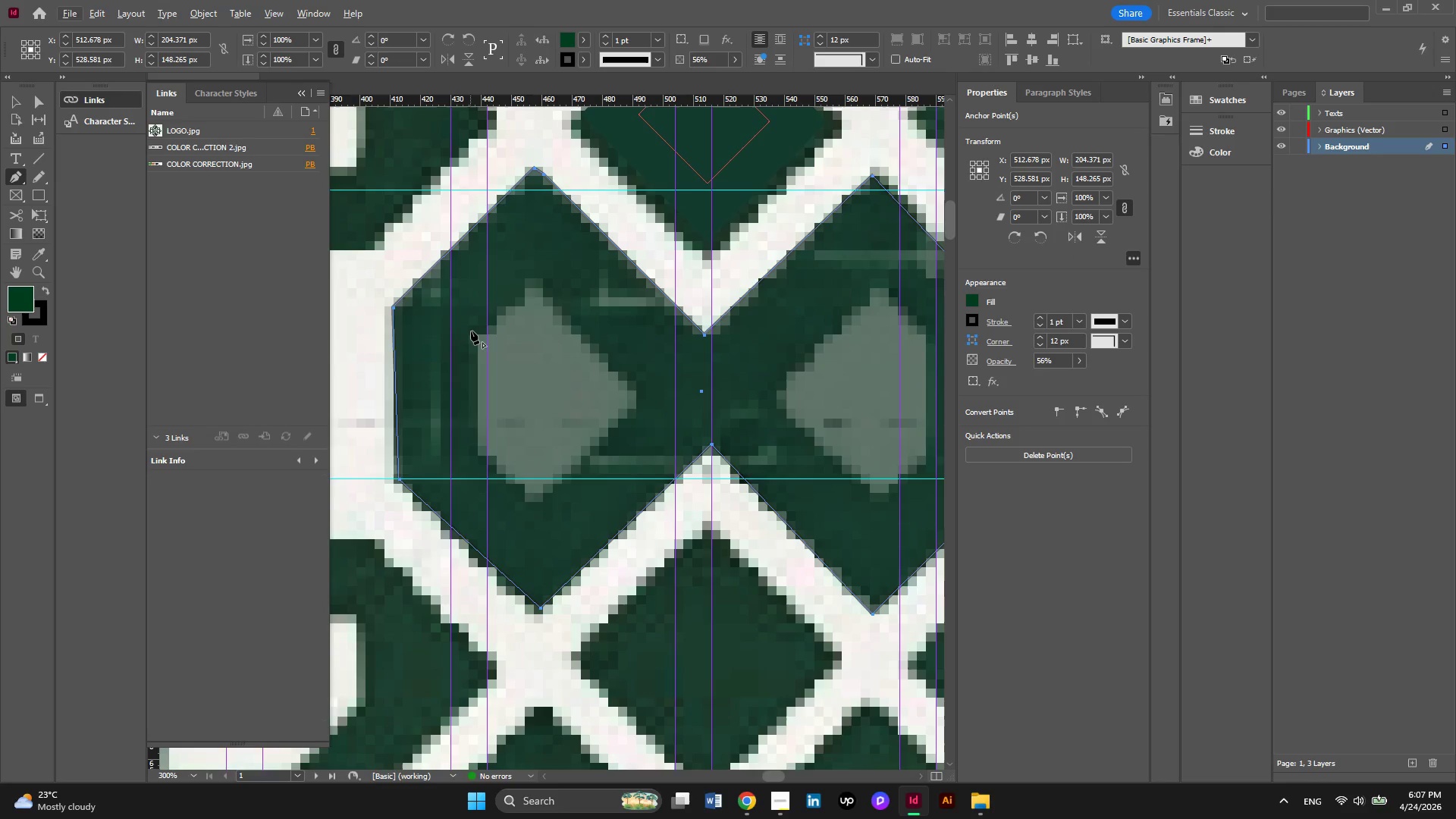 
left_click([474, 333])
 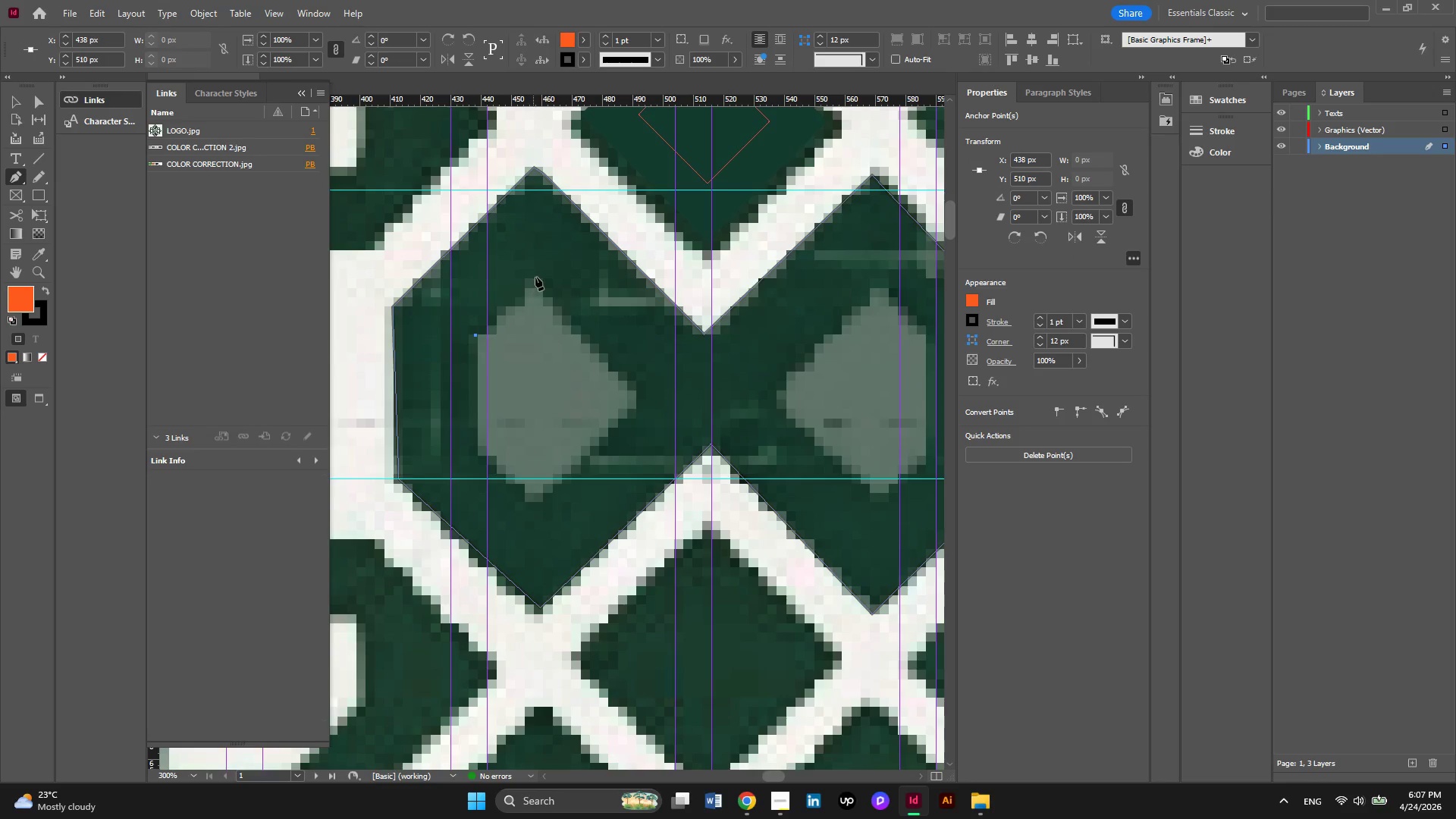 
left_click([535, 277])
 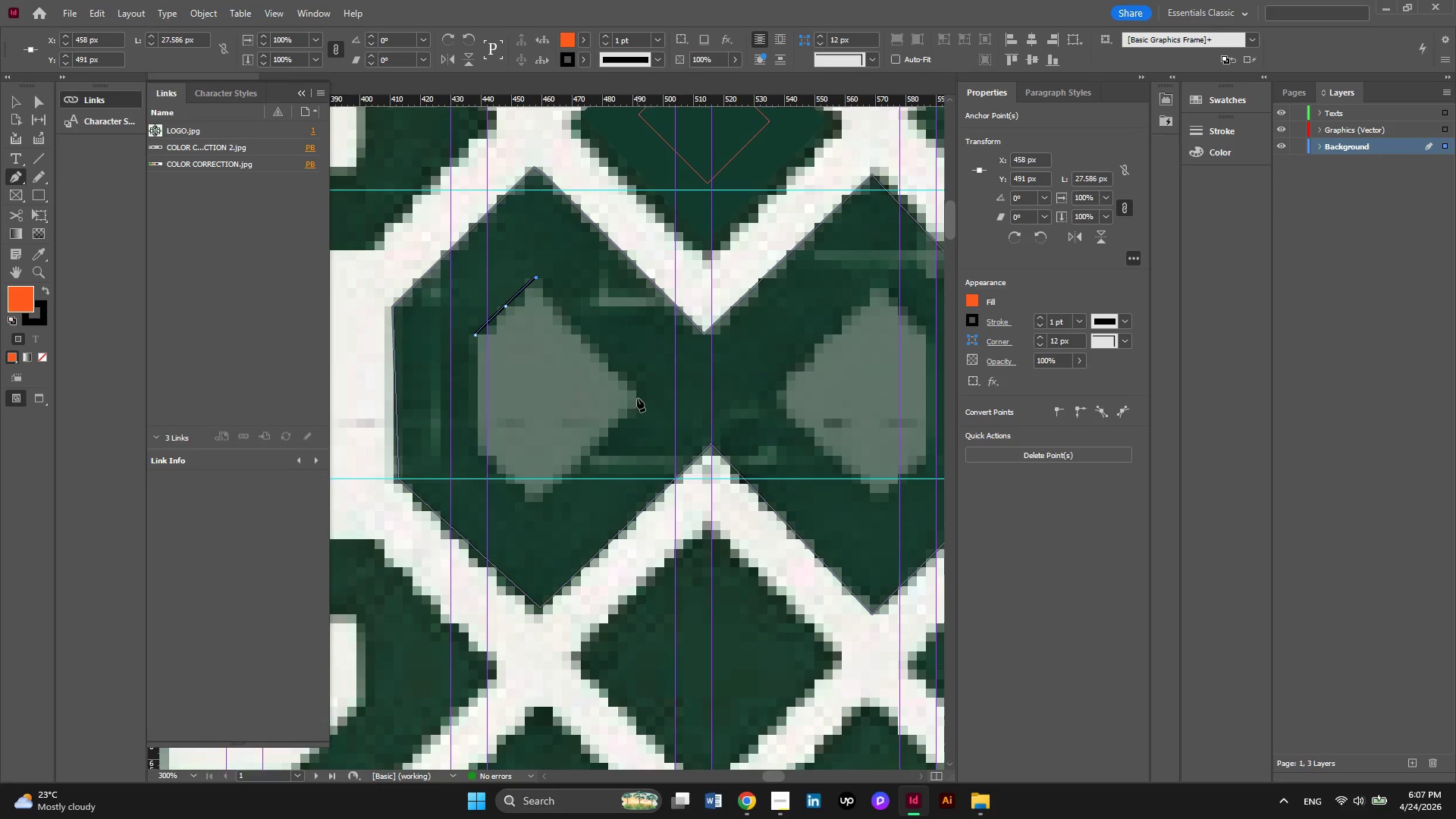 
left_click([639, 398])
 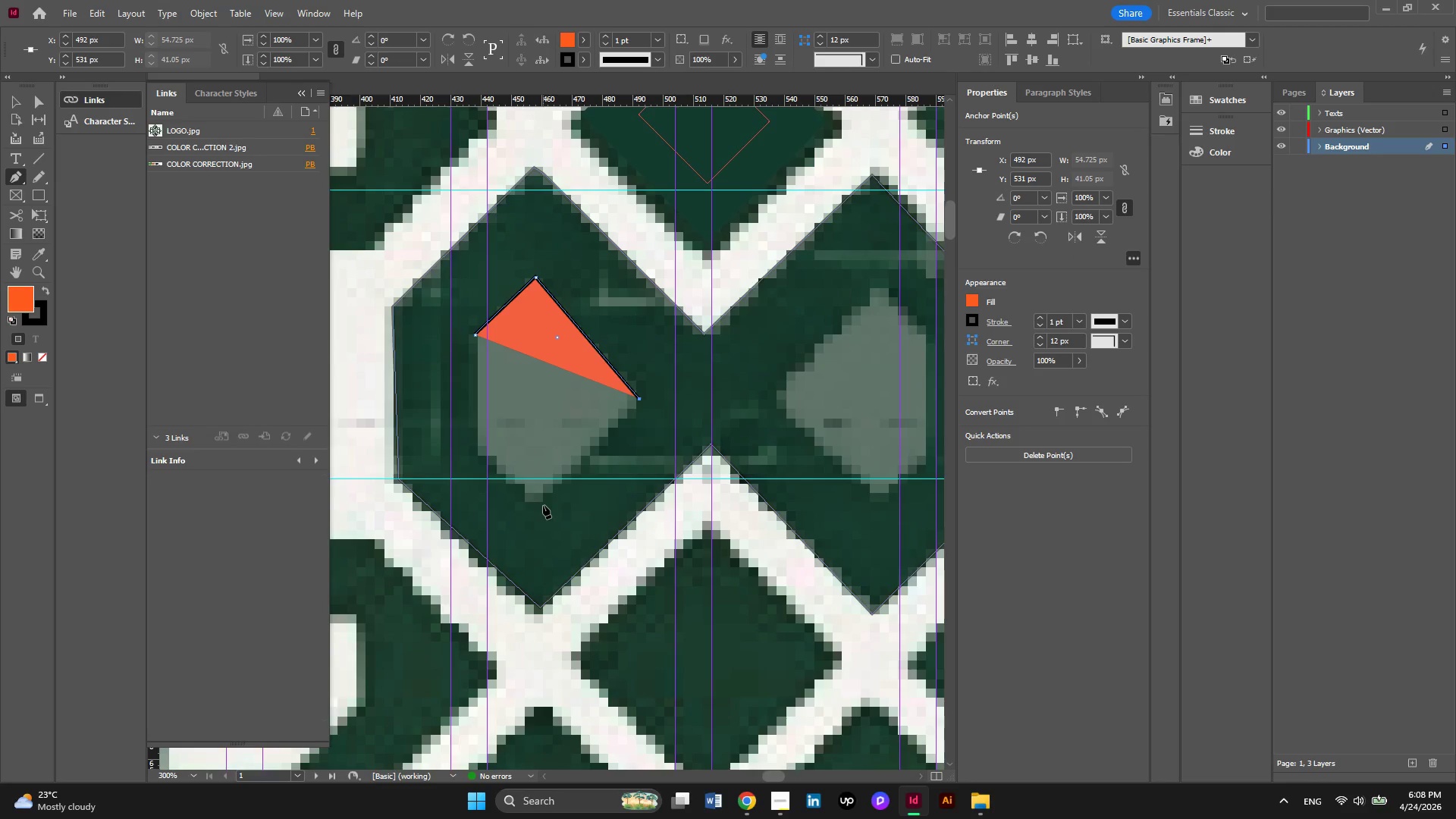 
left_click([543, 505])
 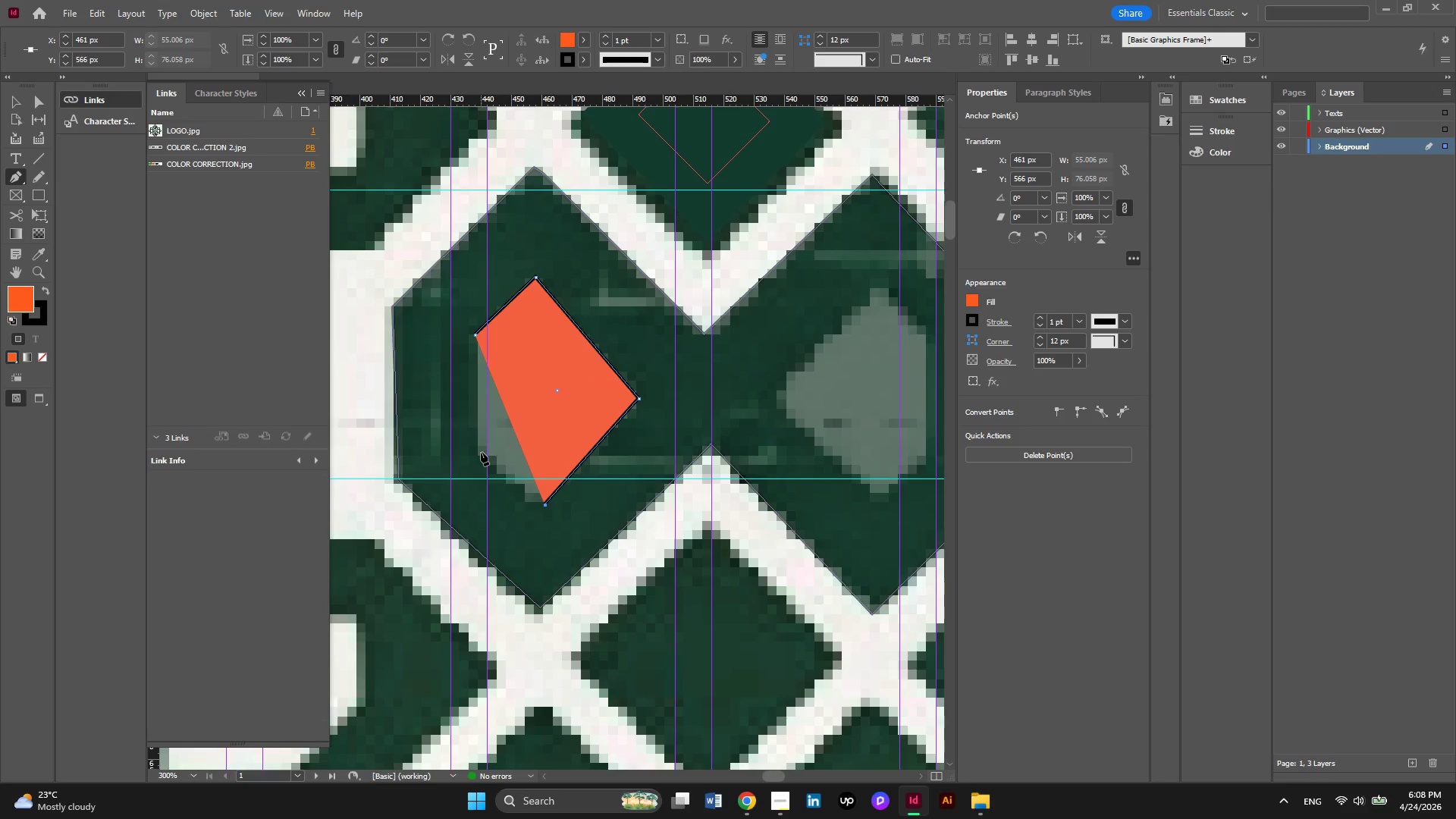 
left_click([477, 451])
 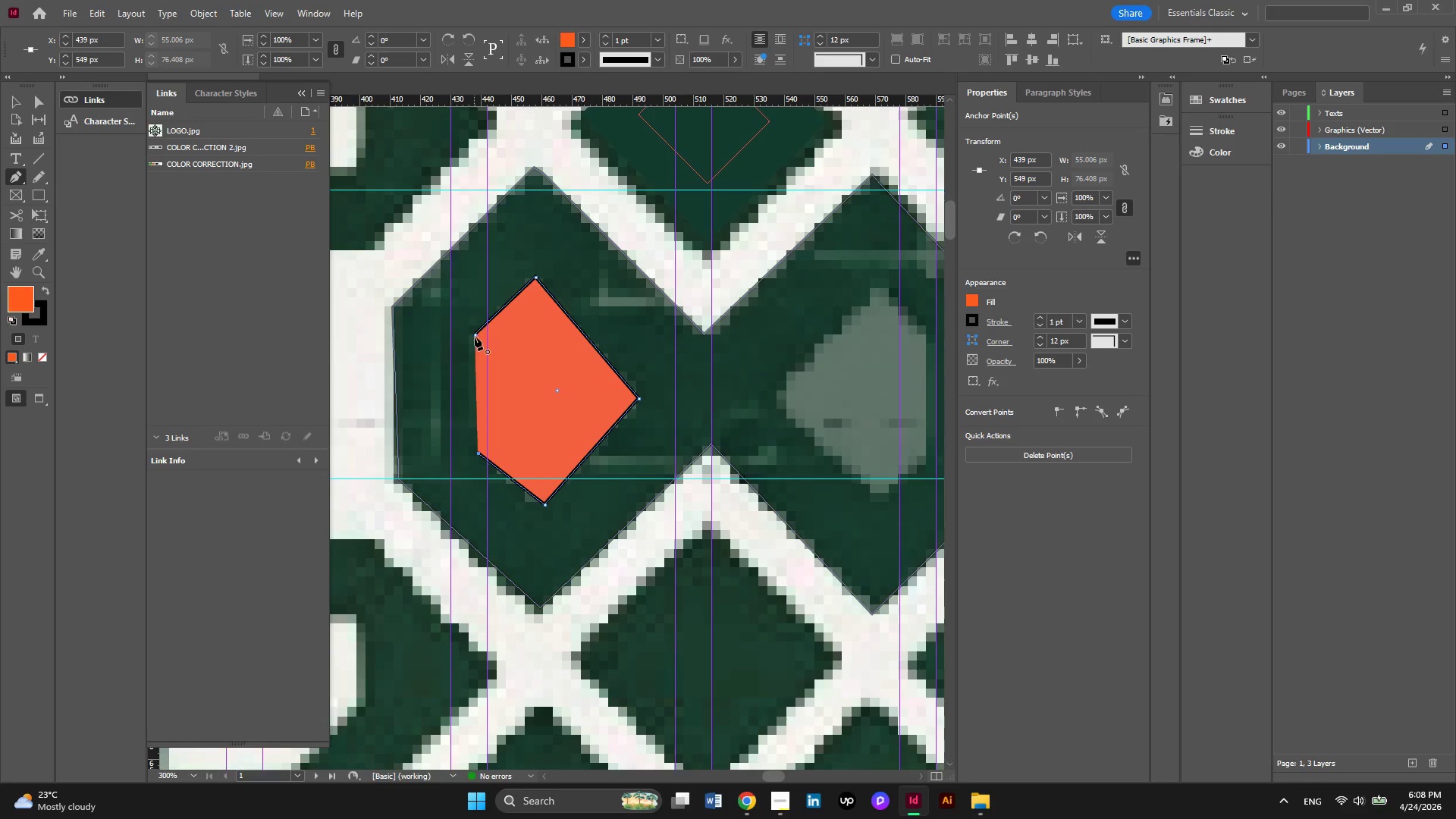 
left_click([475, 337])
 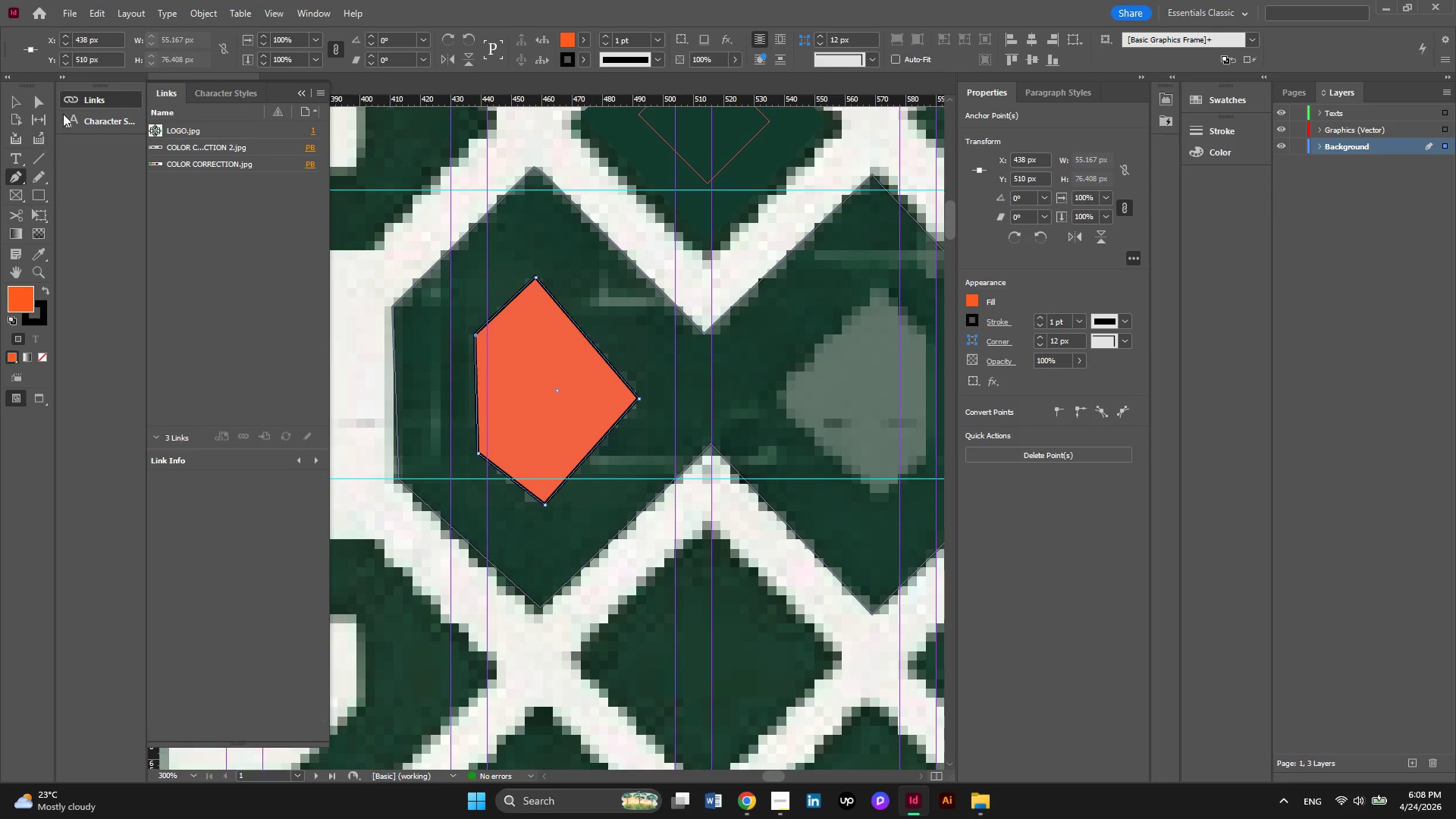 
left_click([43, 104])
 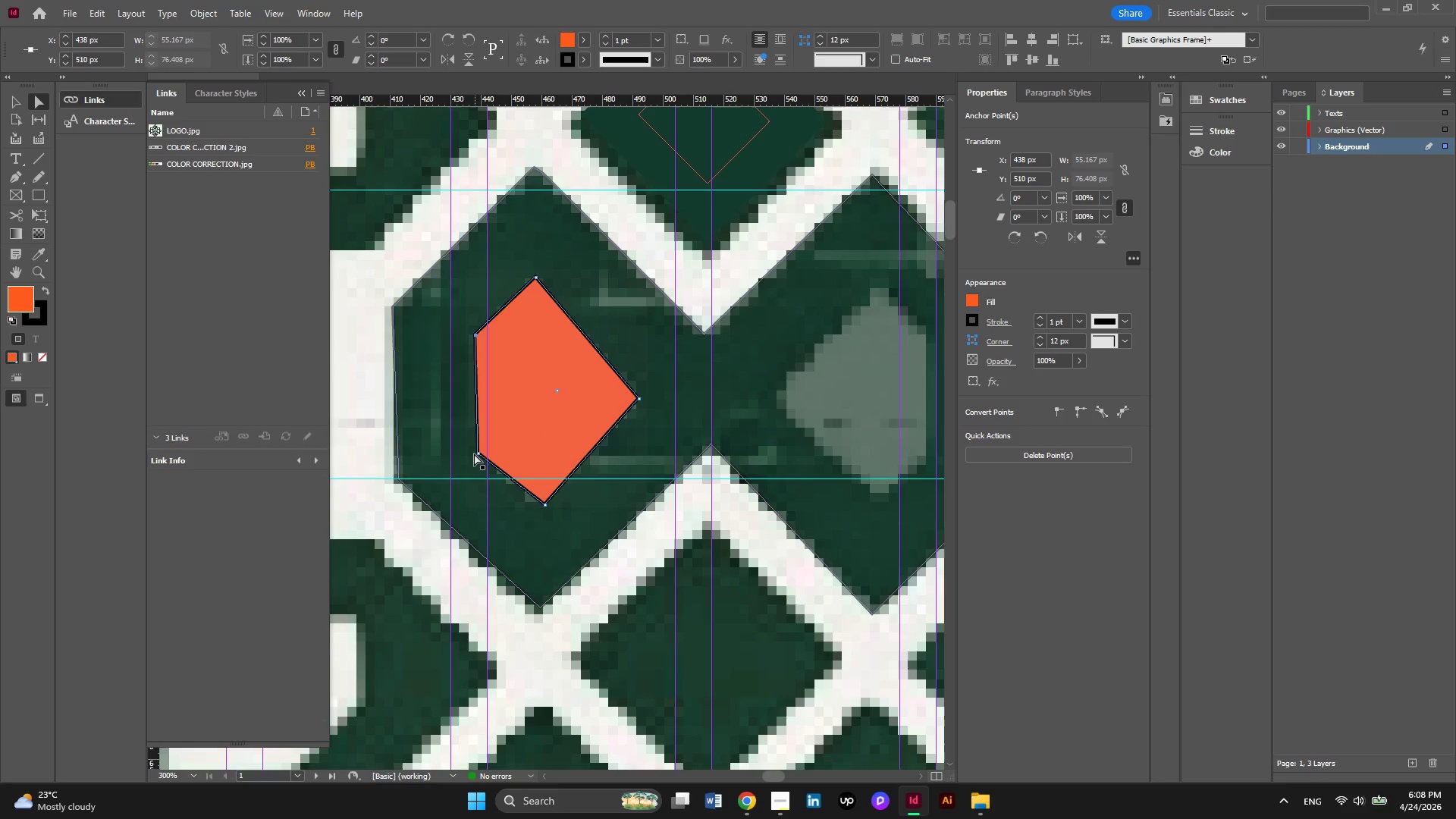 
key(Alt+AltLeft)
 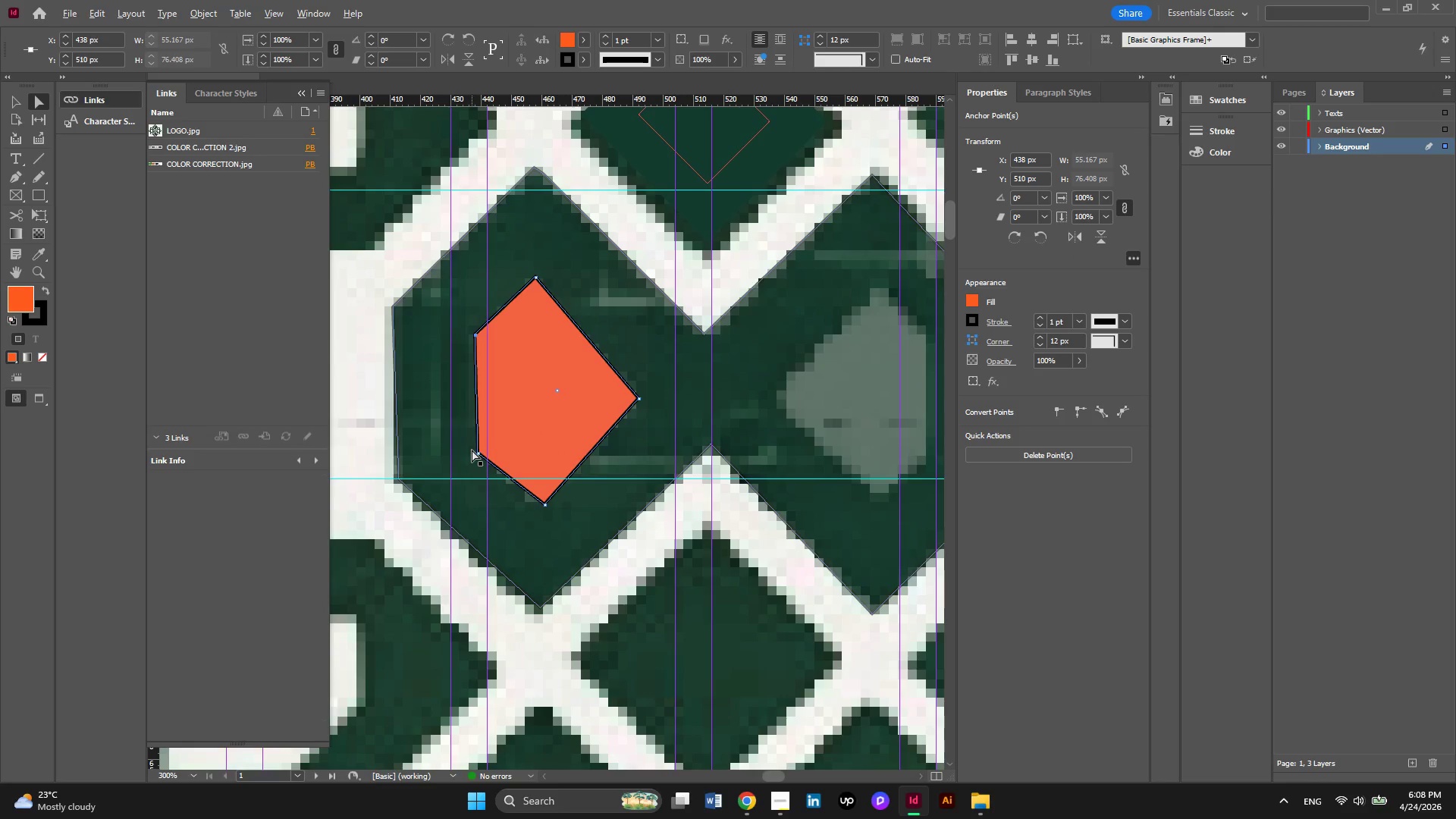 
scroll: coordinate [472, 450], scroll_direction: up, amount: 2.0
 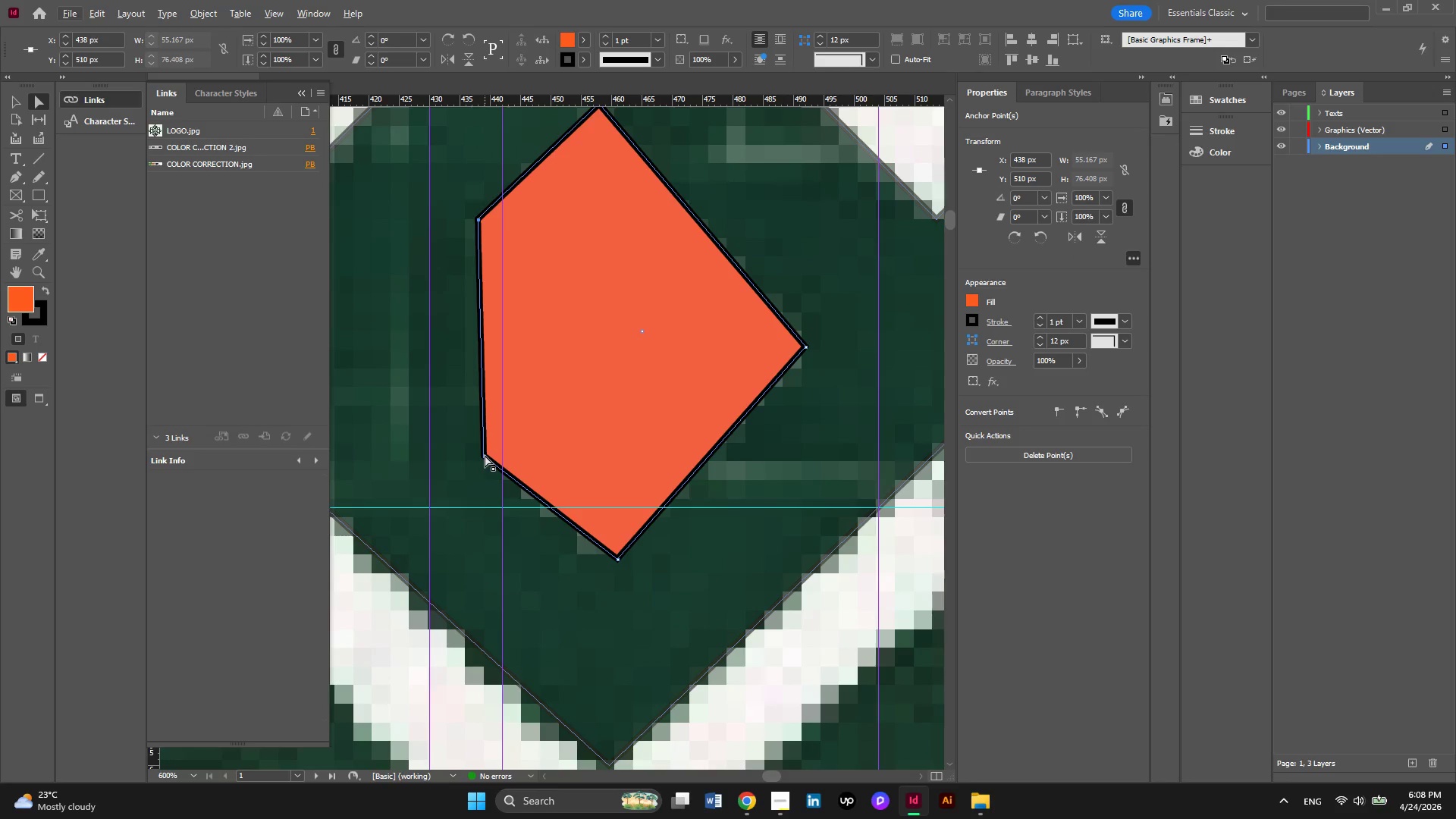 
left_click_drag(start_coordinate=[485, 455], to_coordinate=[475, 454])
 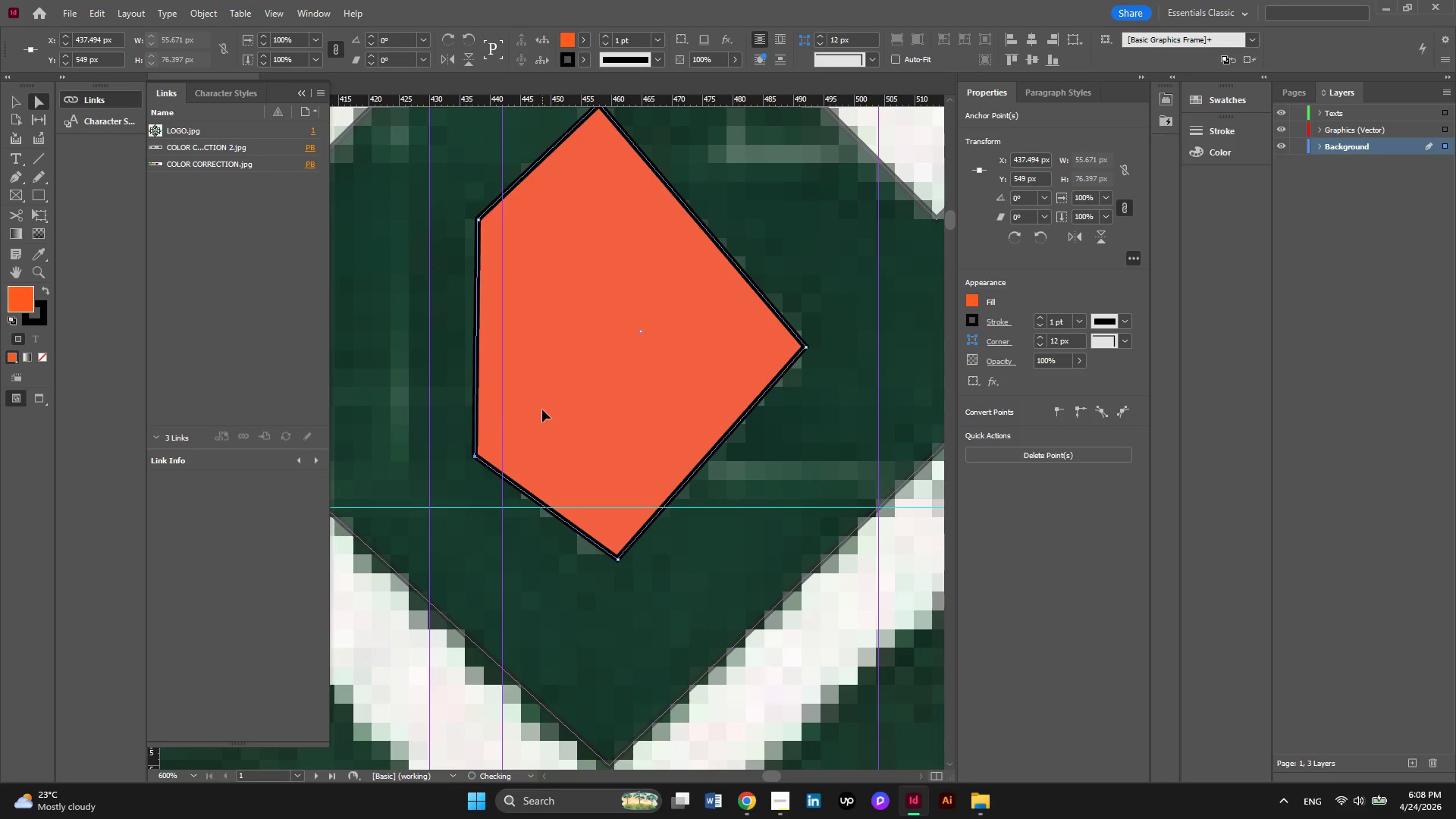 
left_click([542, 410])
 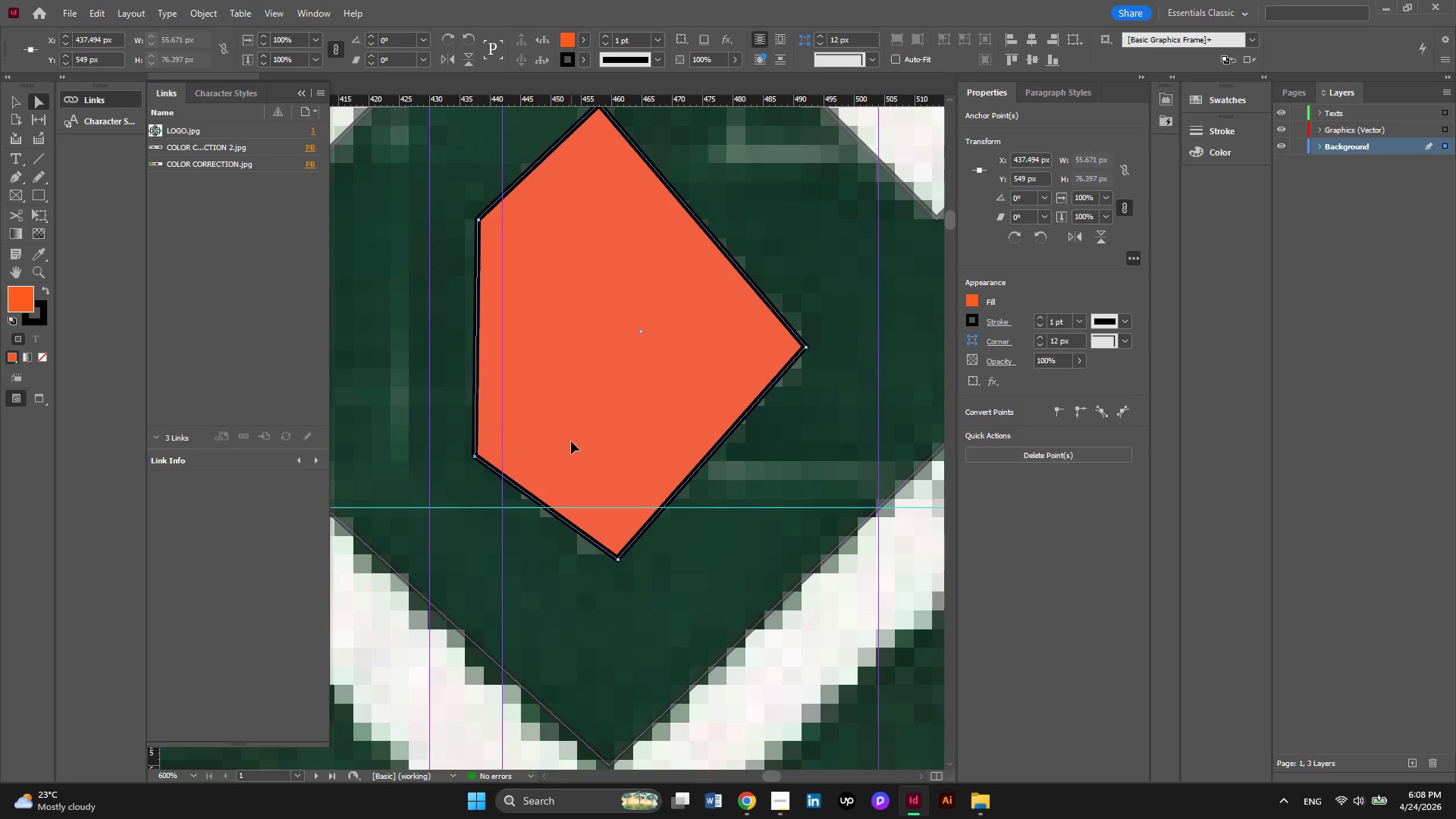 
key(Alt+AltLeft)
 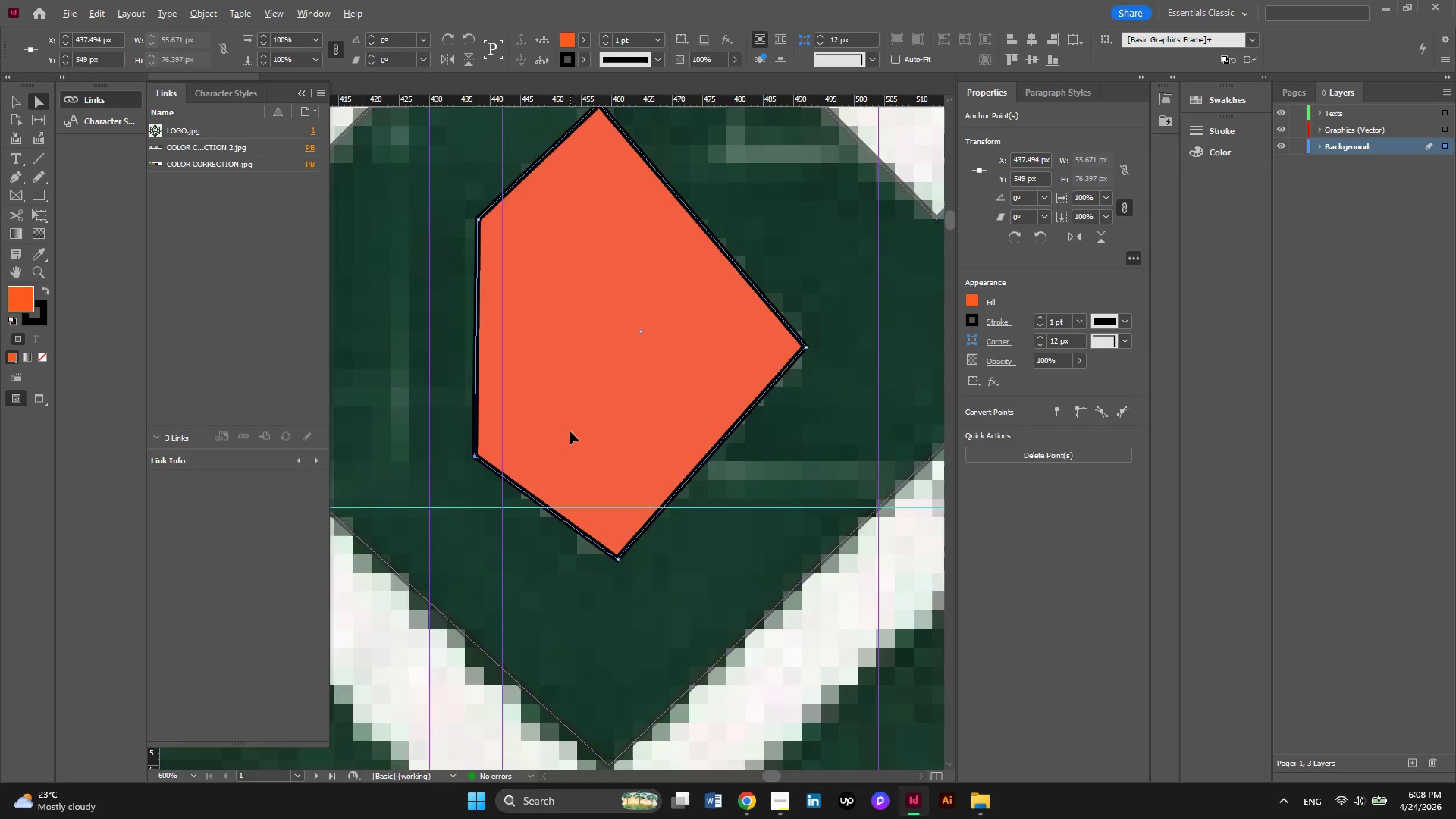 
key(Alt+AltLeft)
 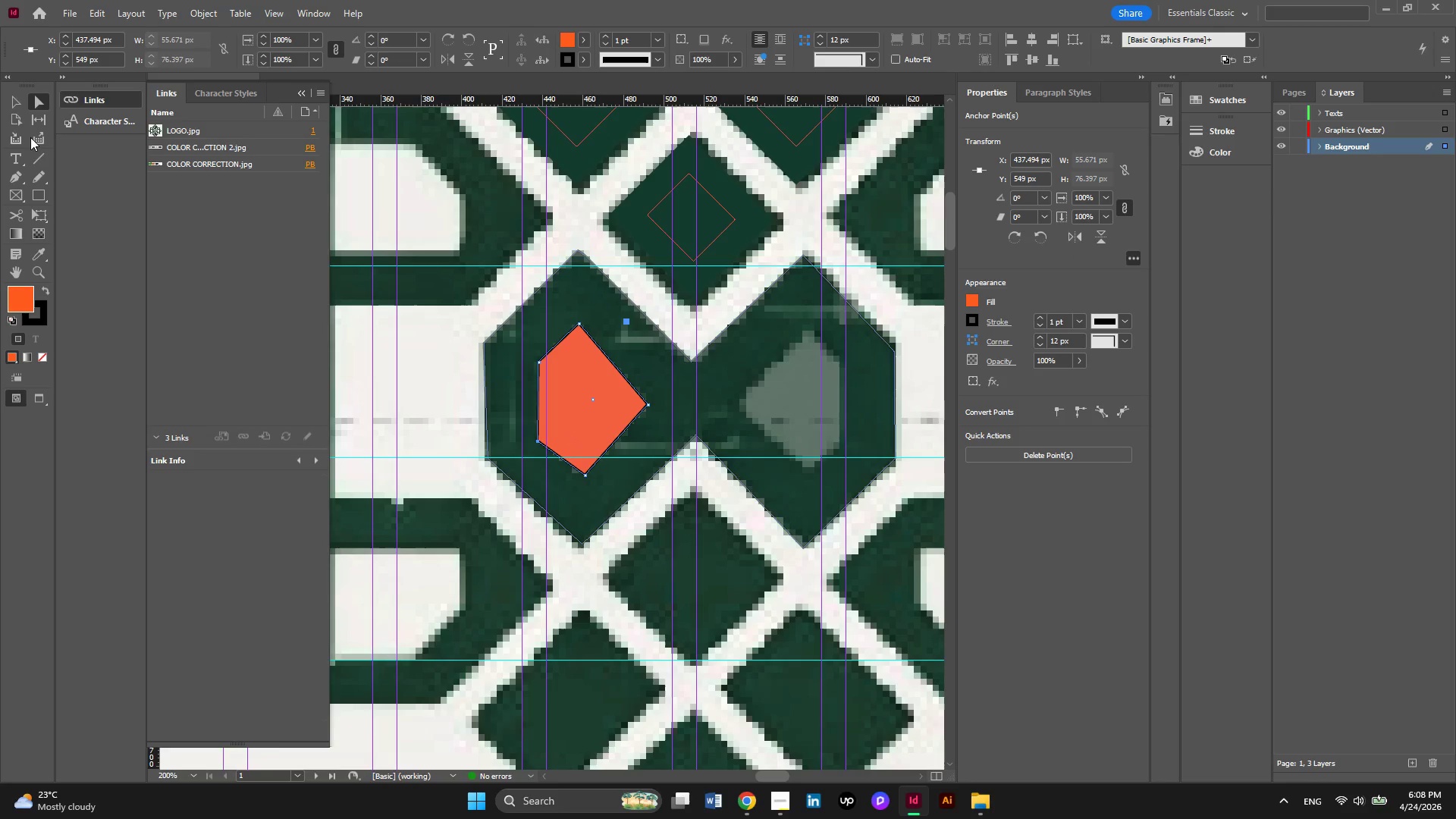 
scroll: coordinate [570, 431], scroll_direction: down, amount: 2.0
 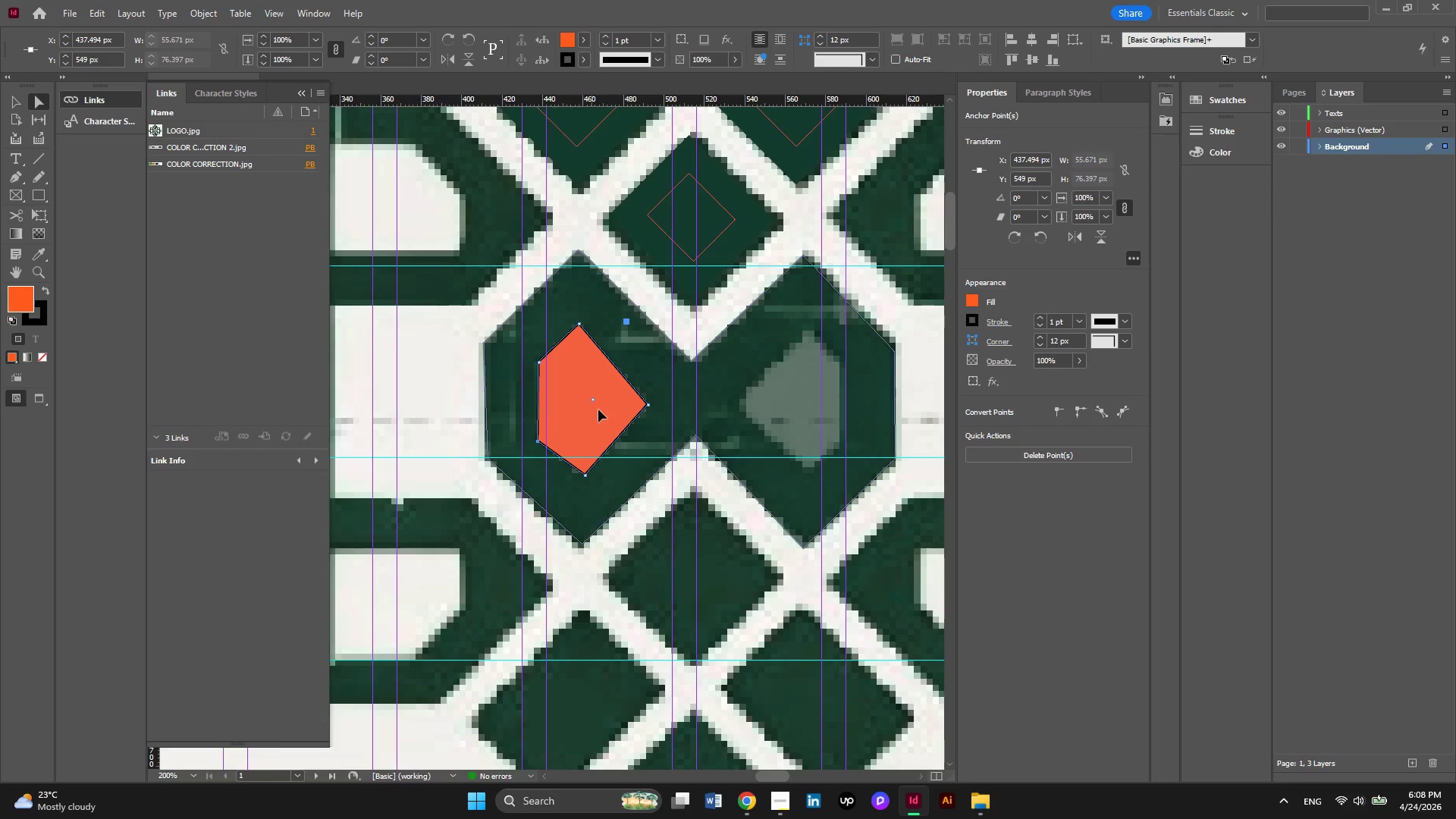 
left_click([13, 106])
 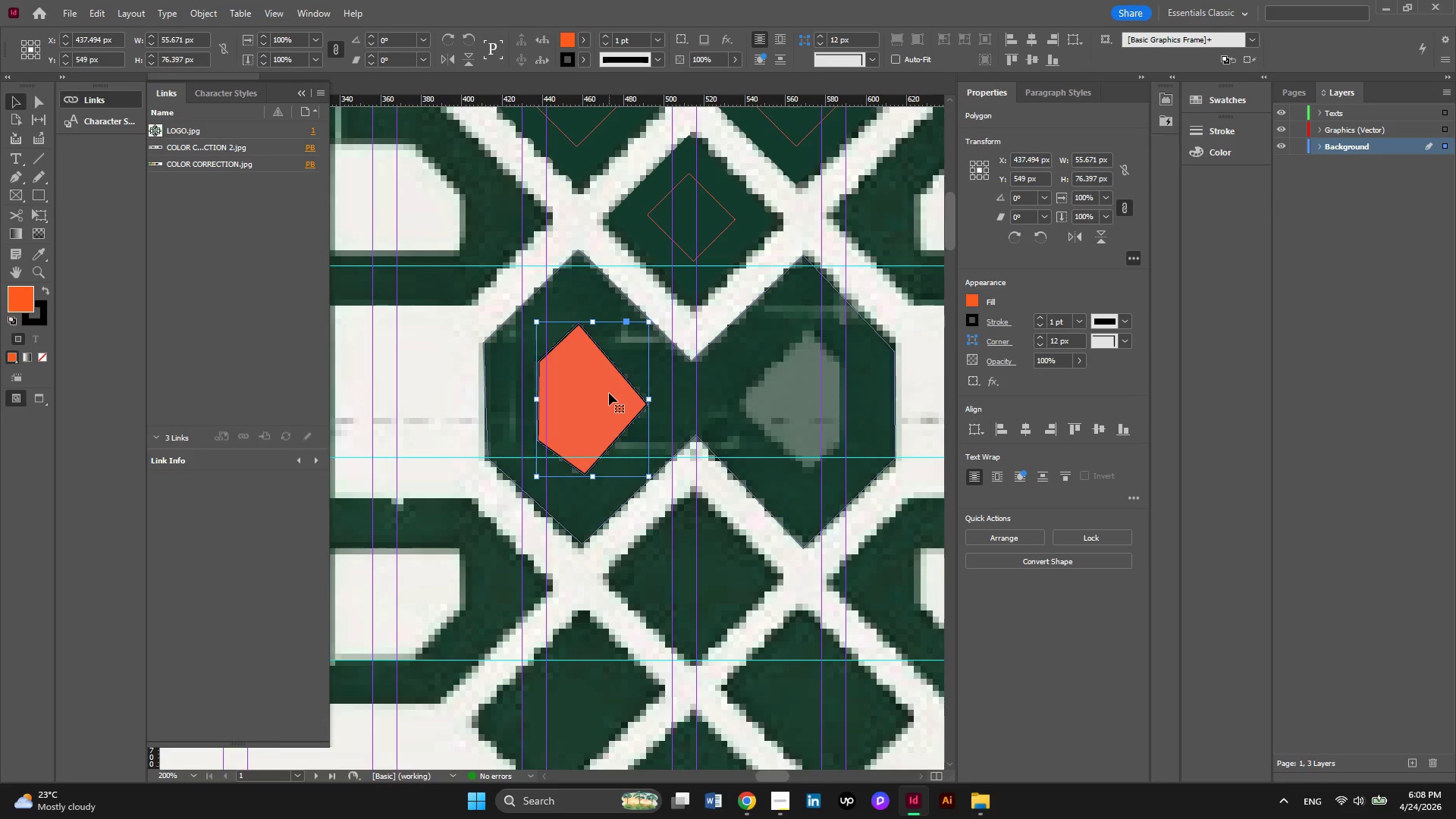 
key(Alt+AltLeft)
 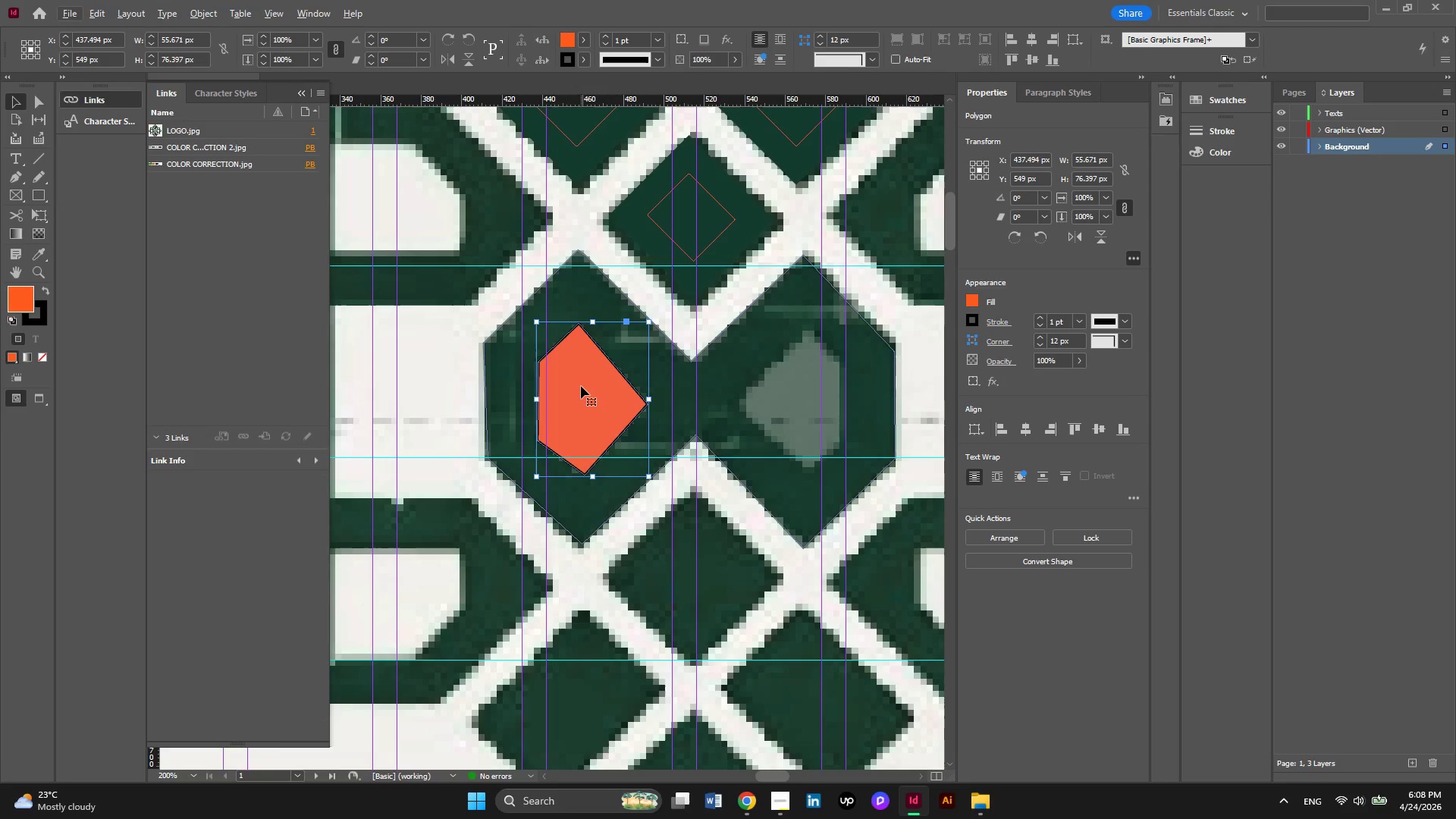 
hold_key(key=AltLeft, duration=0.91)
left_click_drag(start_coordinate=[581, 386], to_coordinate=[692, 397])
 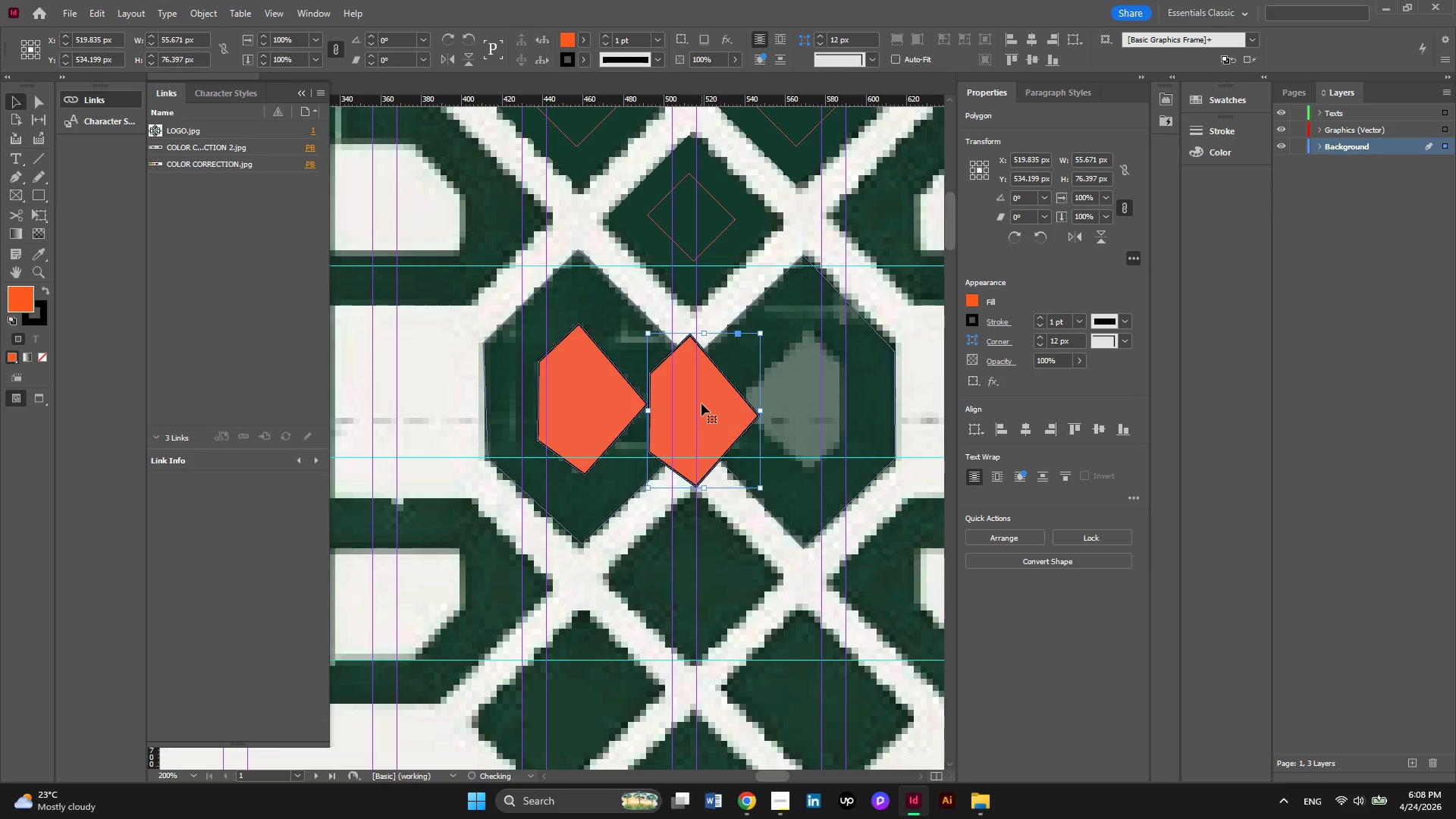 
right_click([701, 403])
 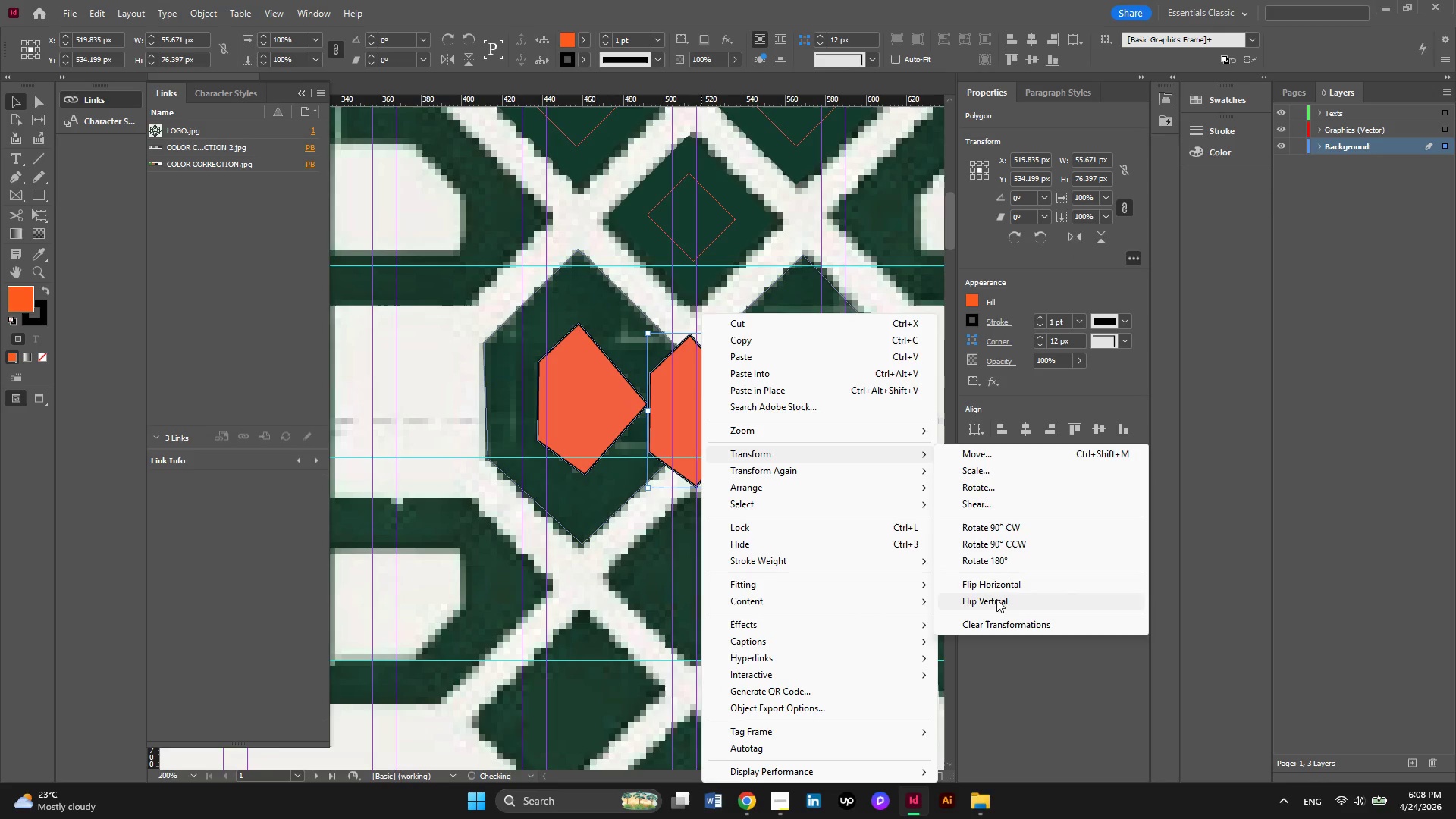 
wait(7.92)
 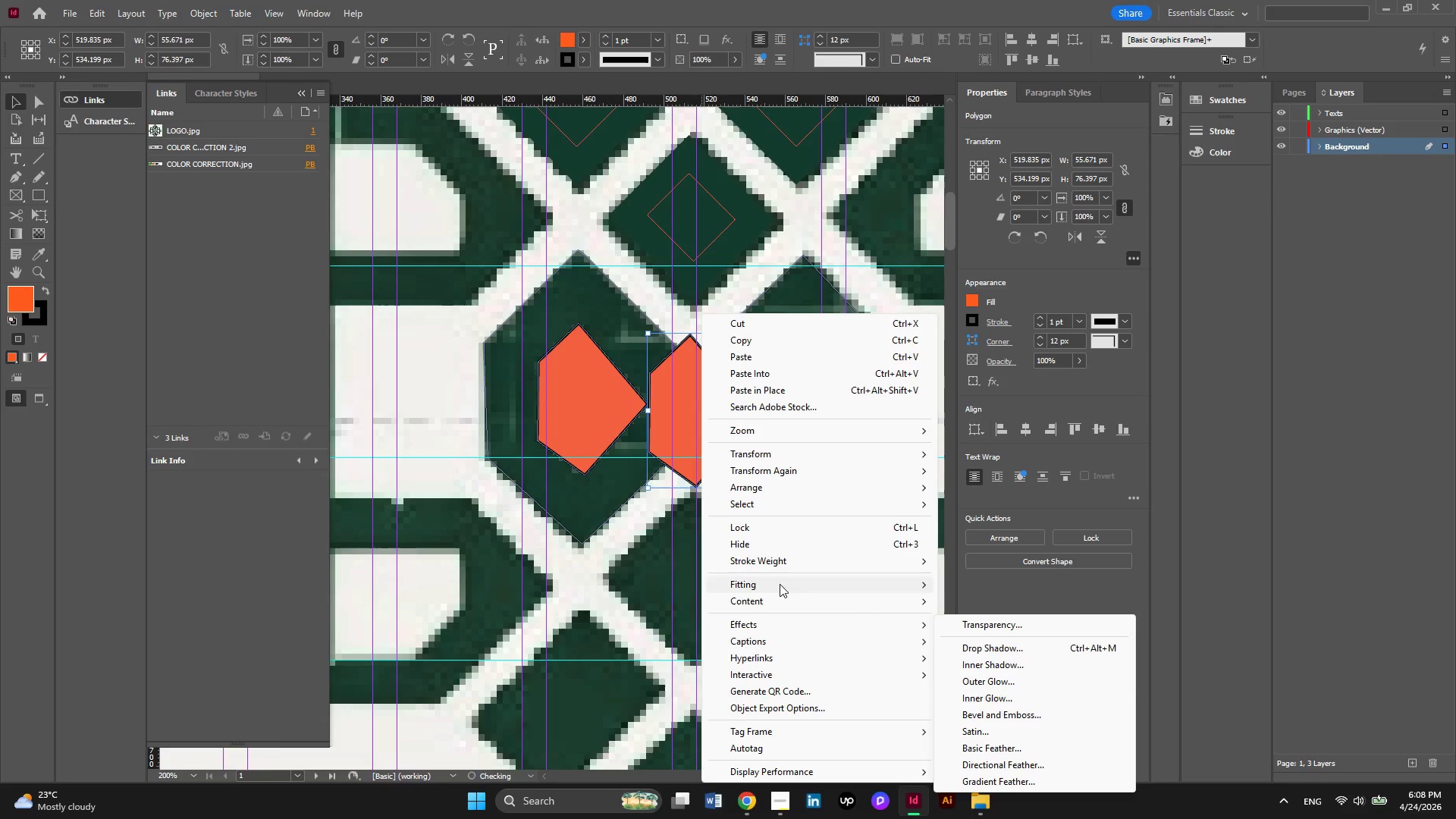 
left_click([996, 587])
 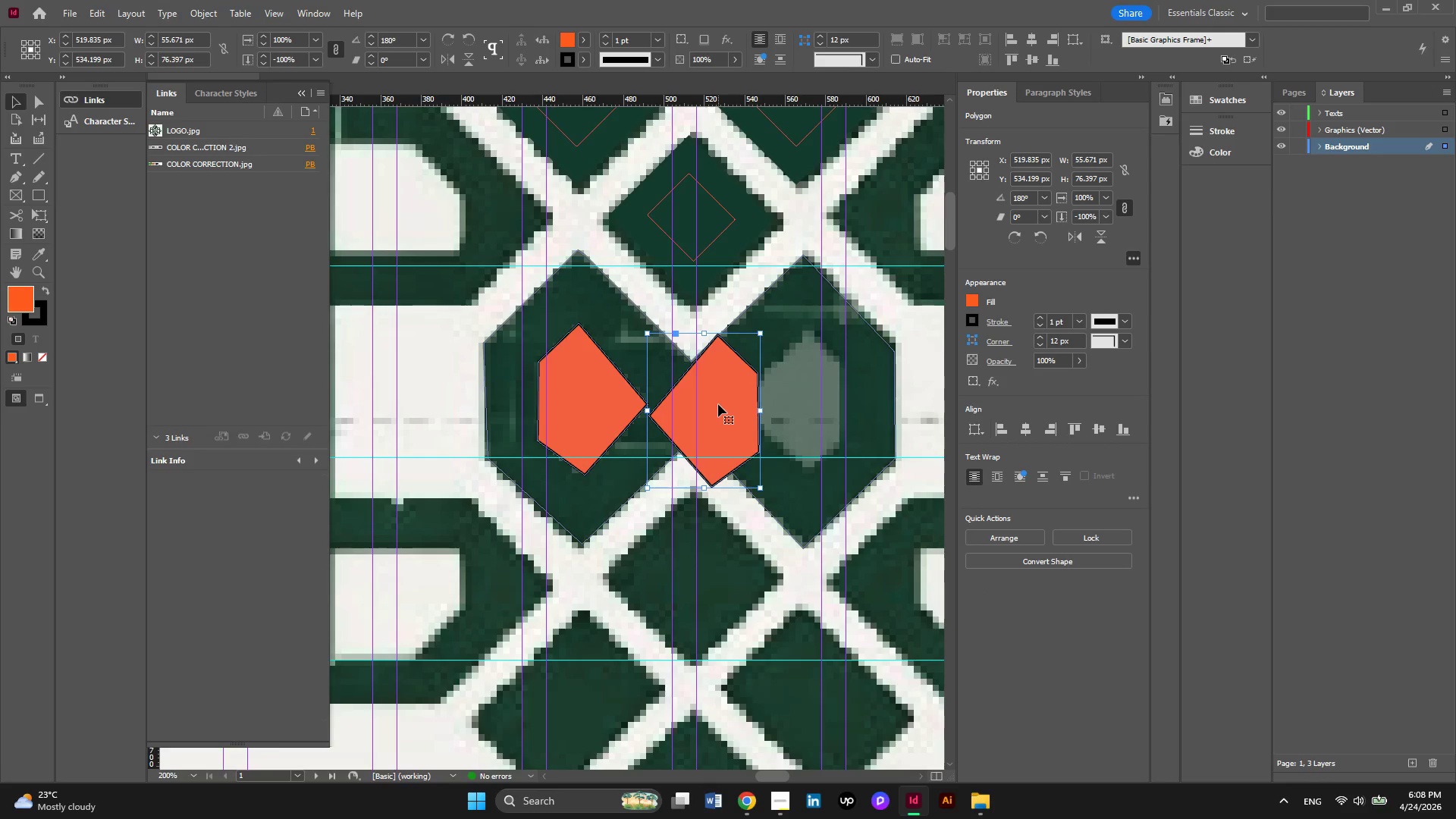 
left_click_drag(start_coordinate=[718, 404], to_coordinate=[808, 395])
 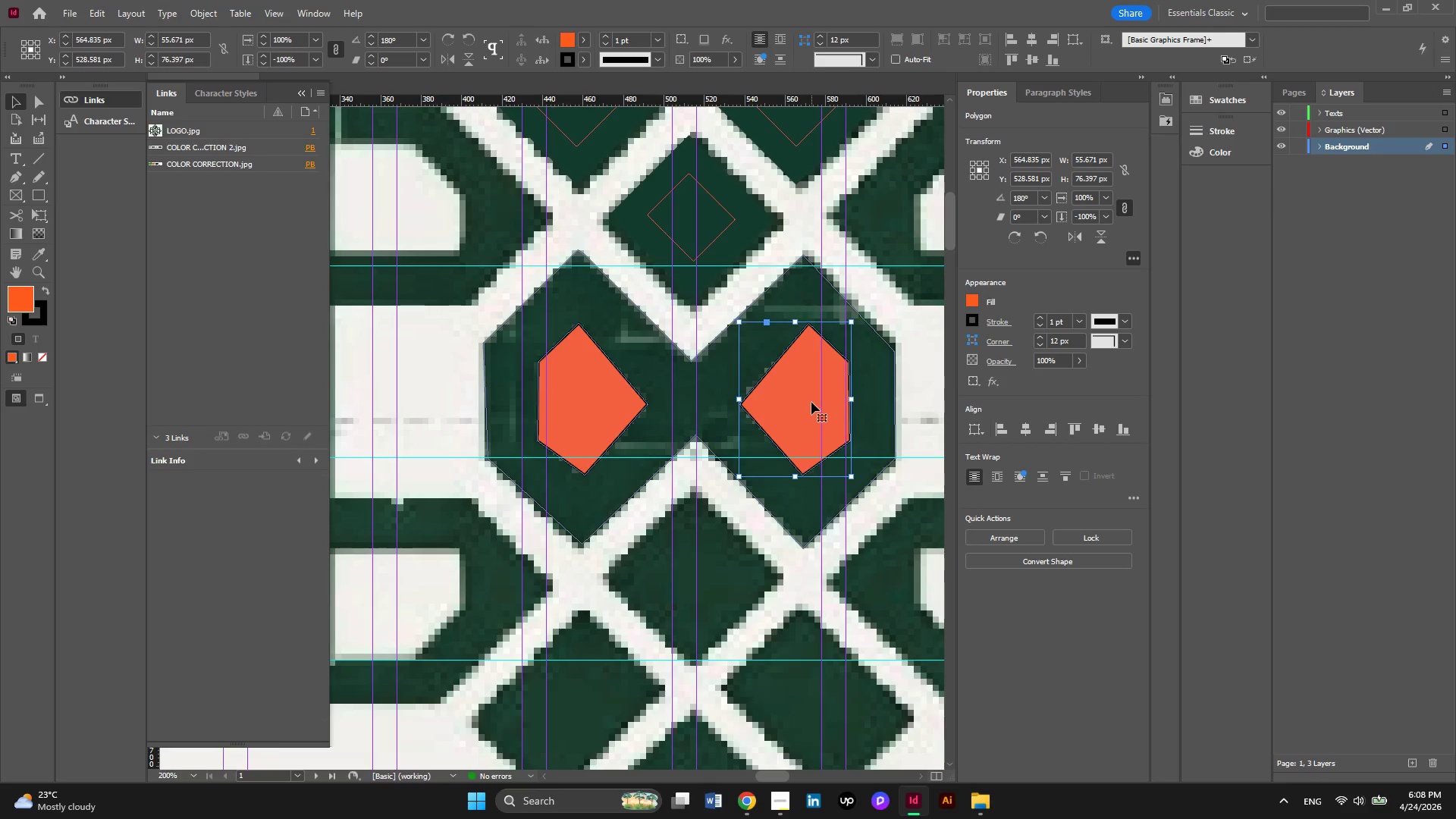 
left_click_drag(start_coordinate=[811, 402], to_coordinate=[808, 400])
 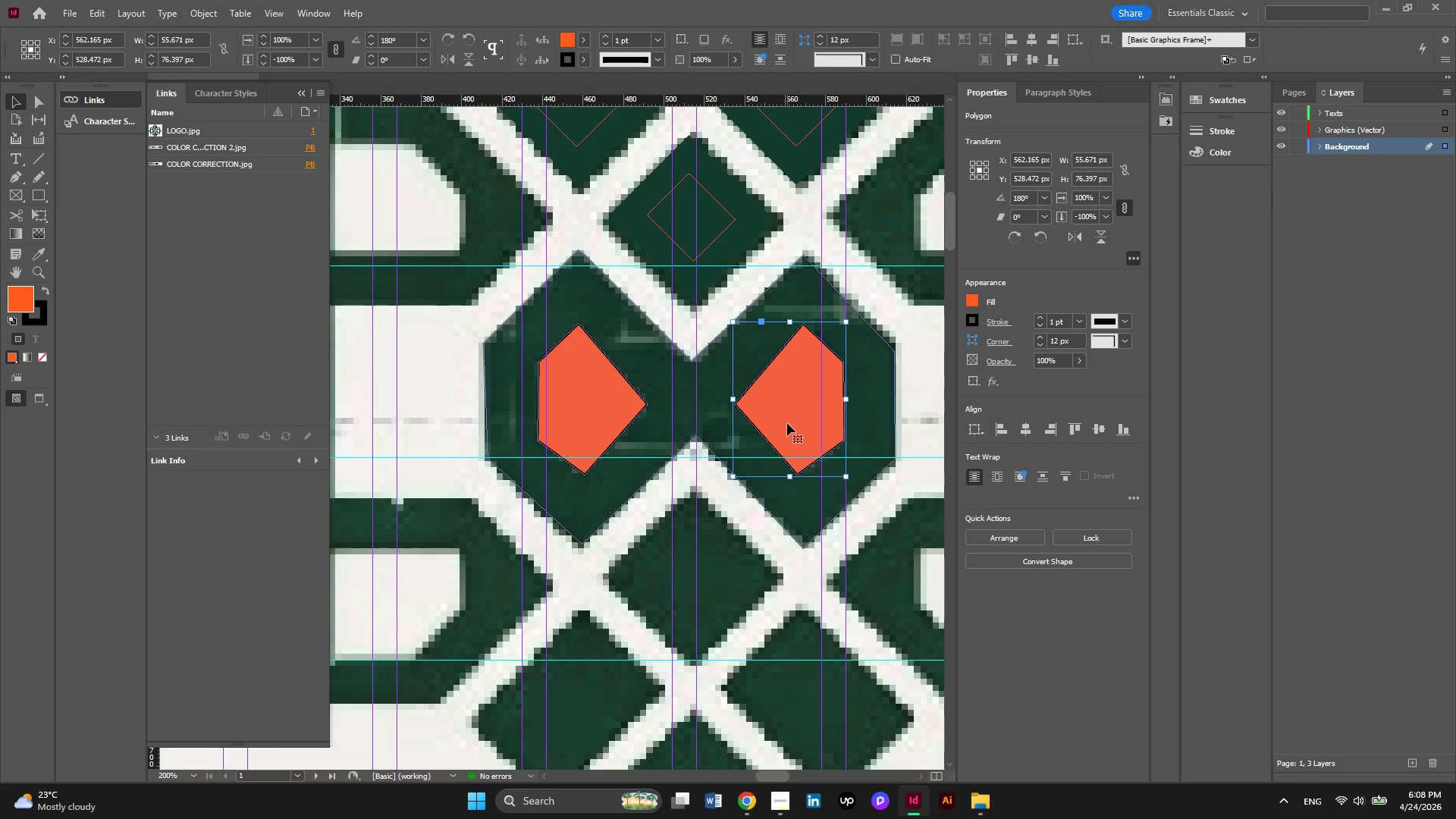 
hold_key(key=ShiftLeft, duration=1.62)
left_click([787, 423])
 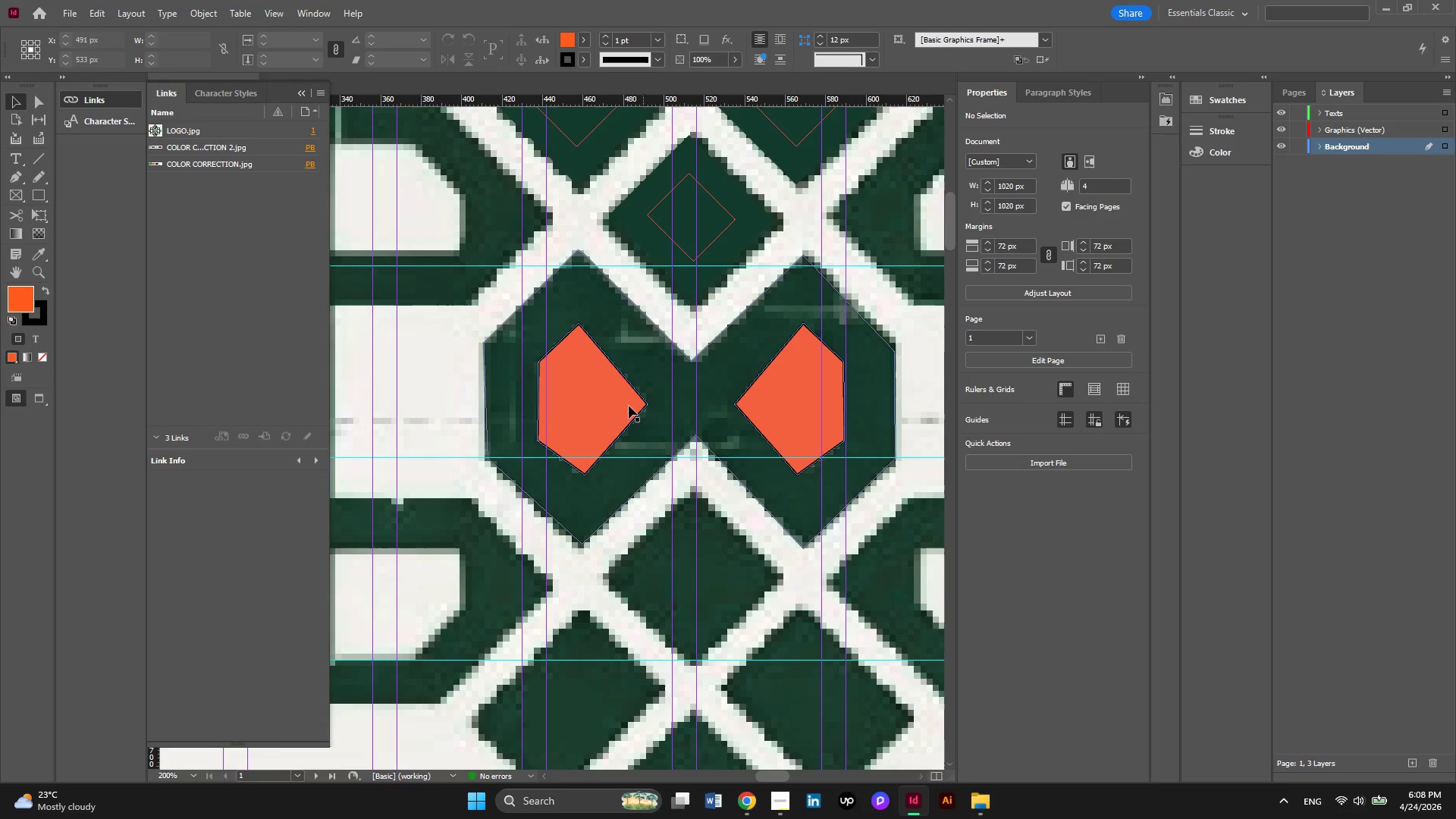 
left_click([617, 404])
 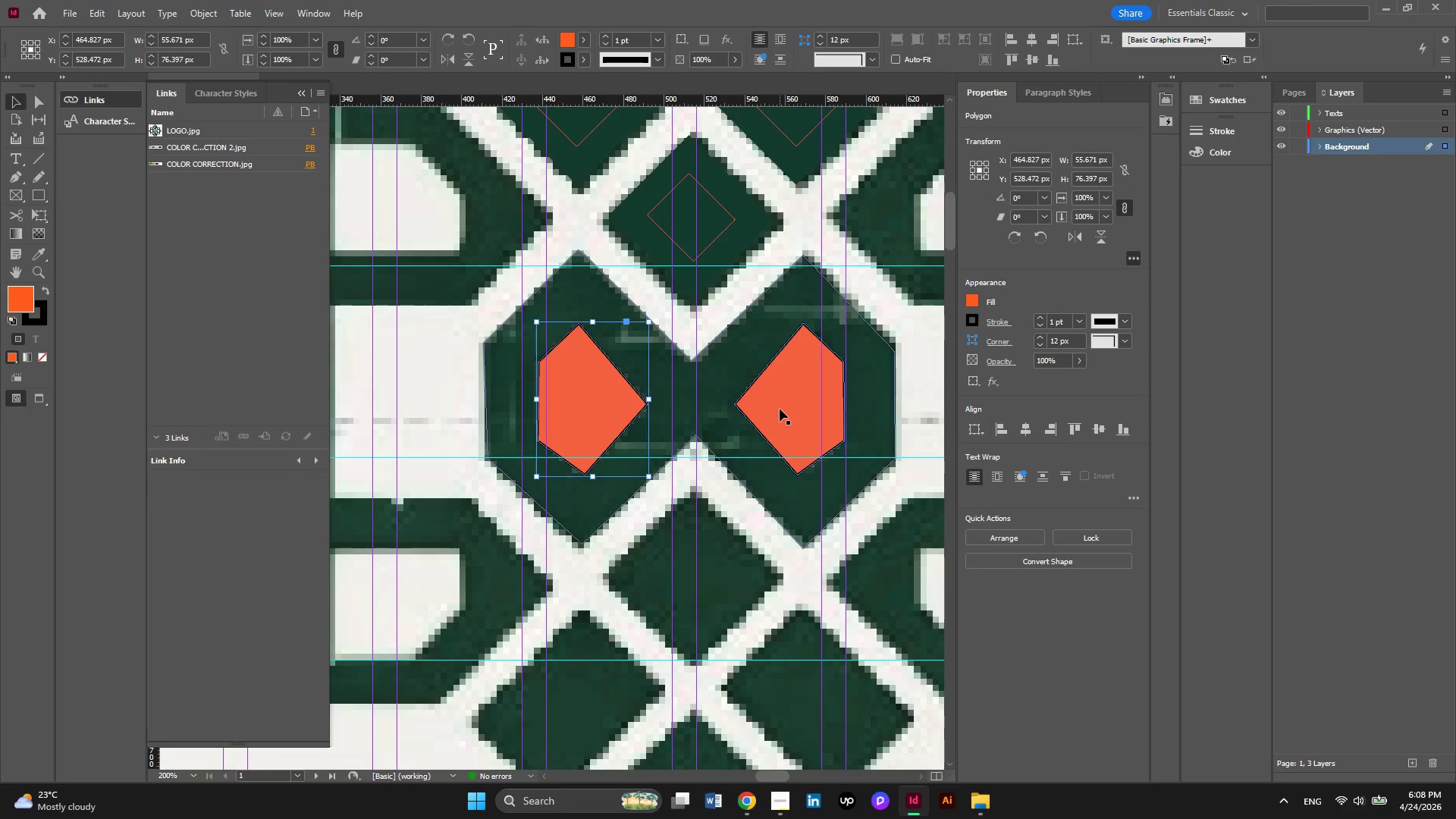 
key(Control+ControlLeft)
 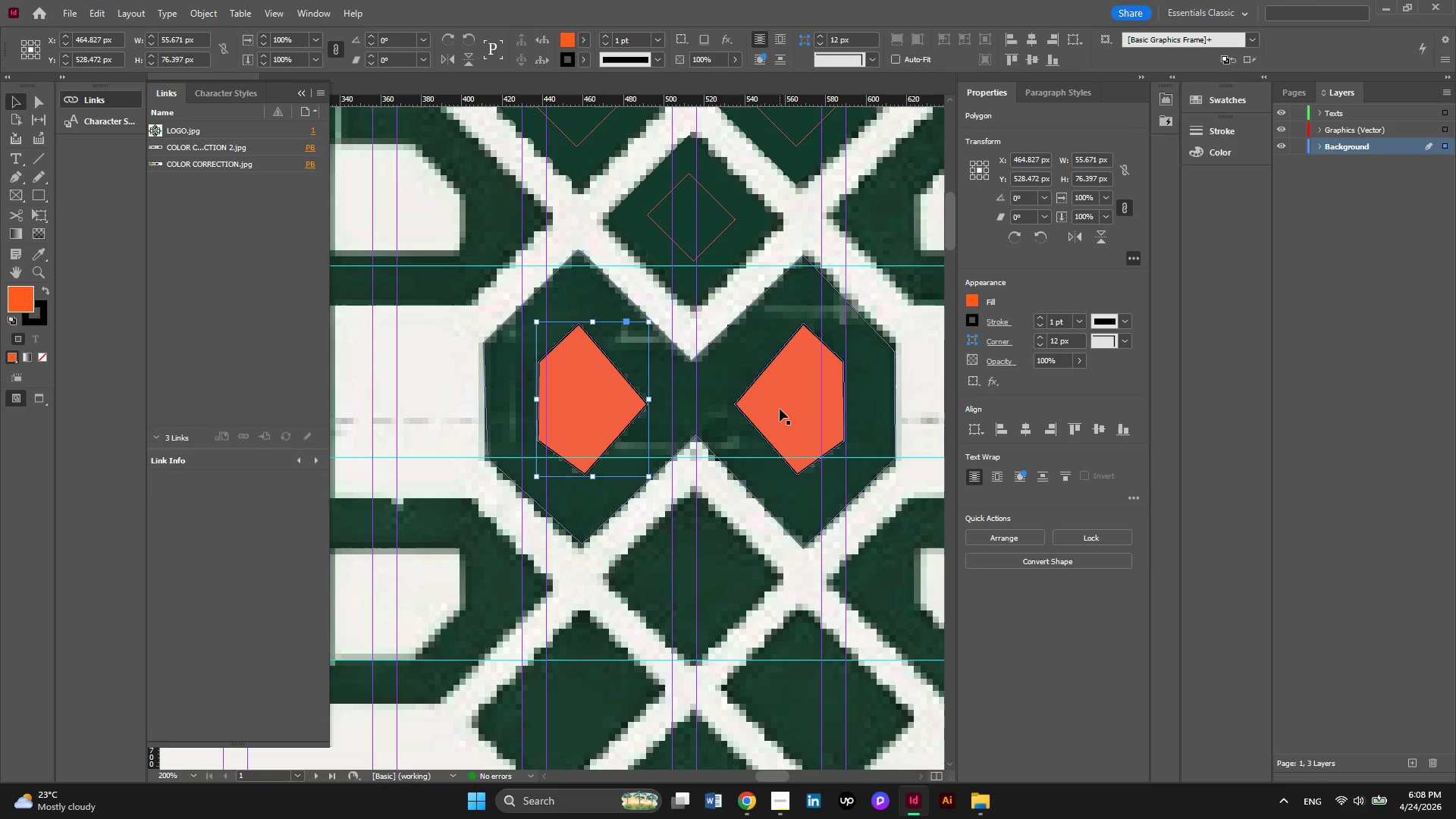 
hold_key(key=ShiftLeft, duration=0.62)
left_click([780, 409])
 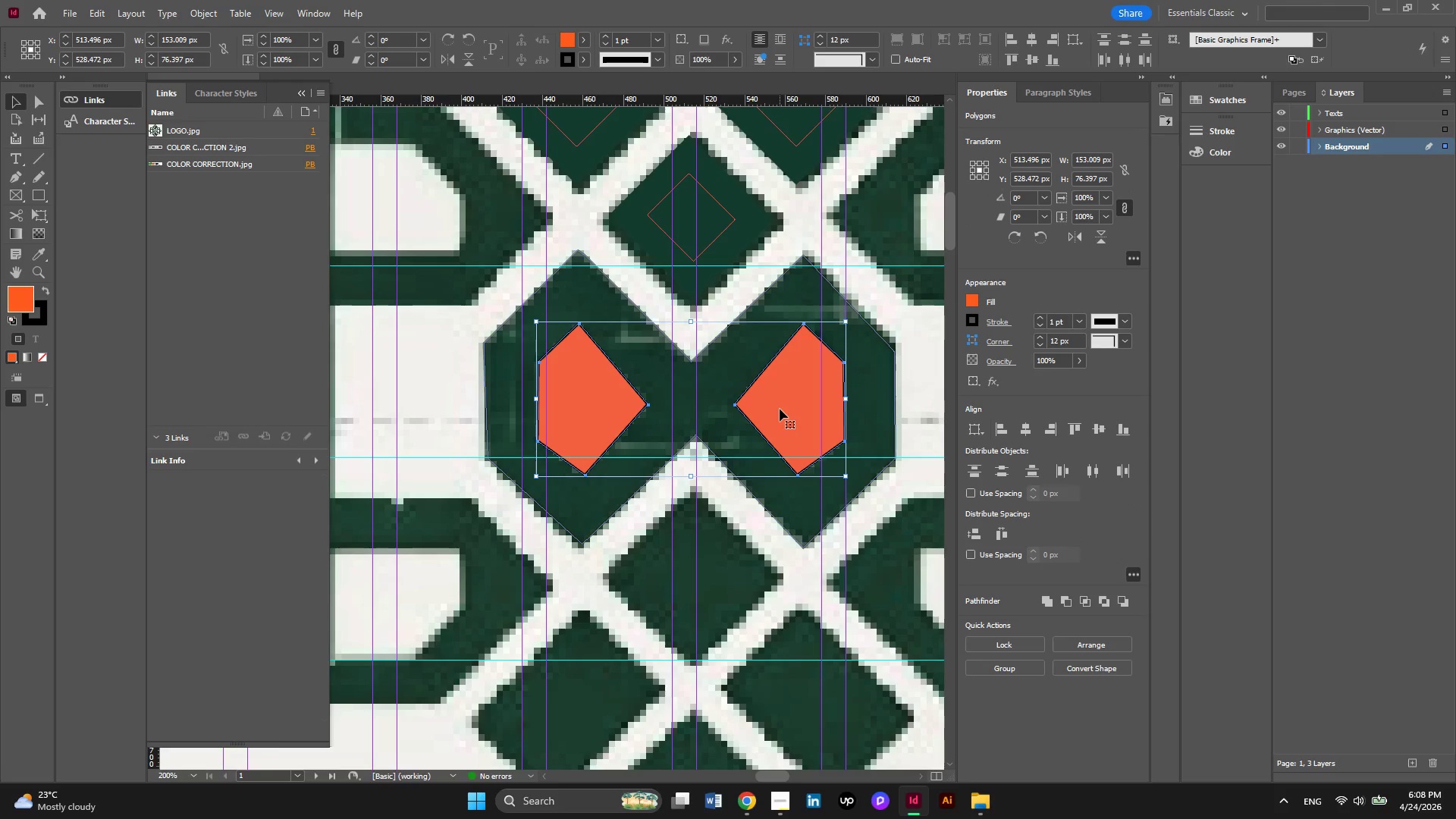 
right_click([780, 409])
 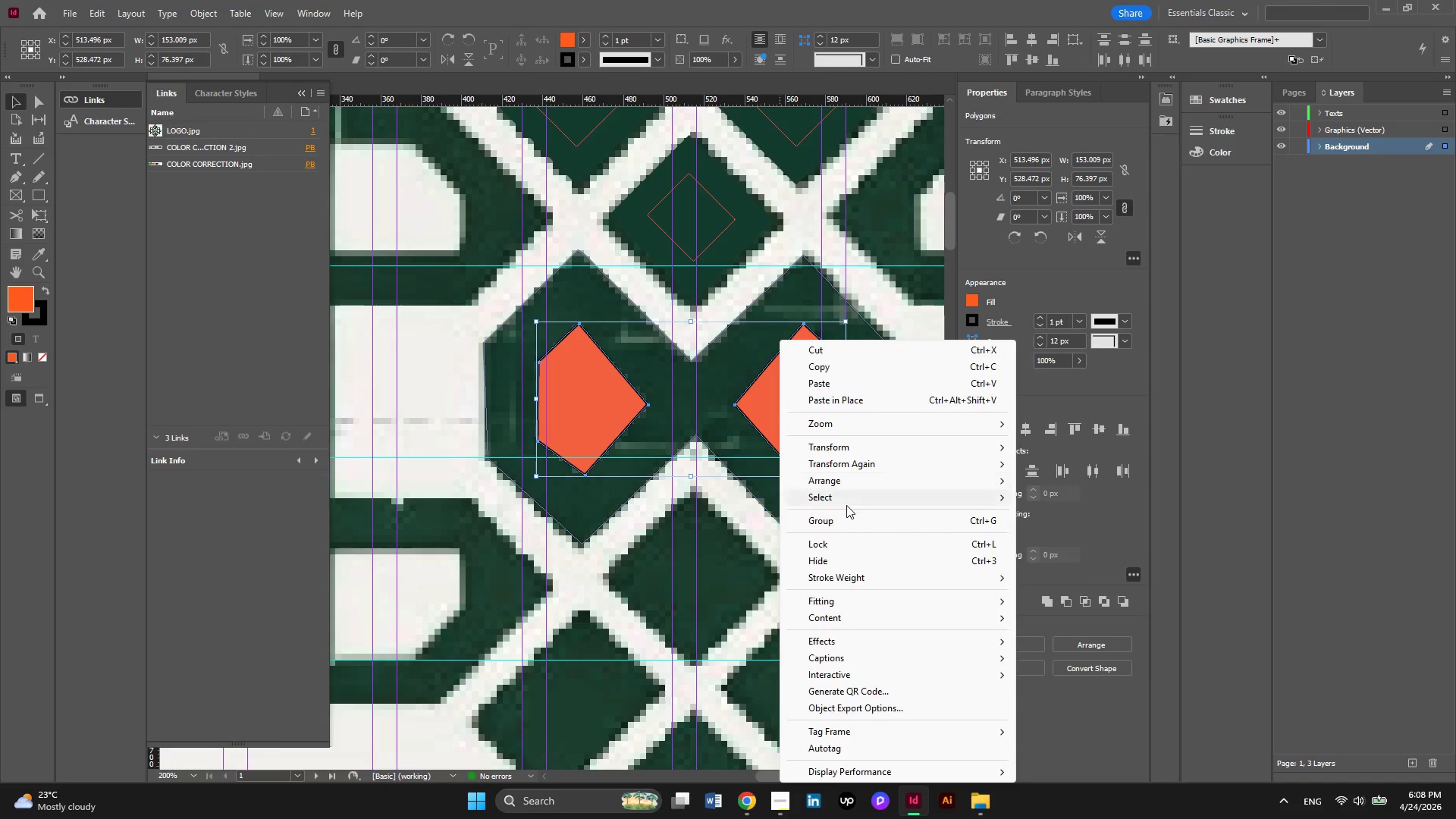 
left_click([846, 519])
 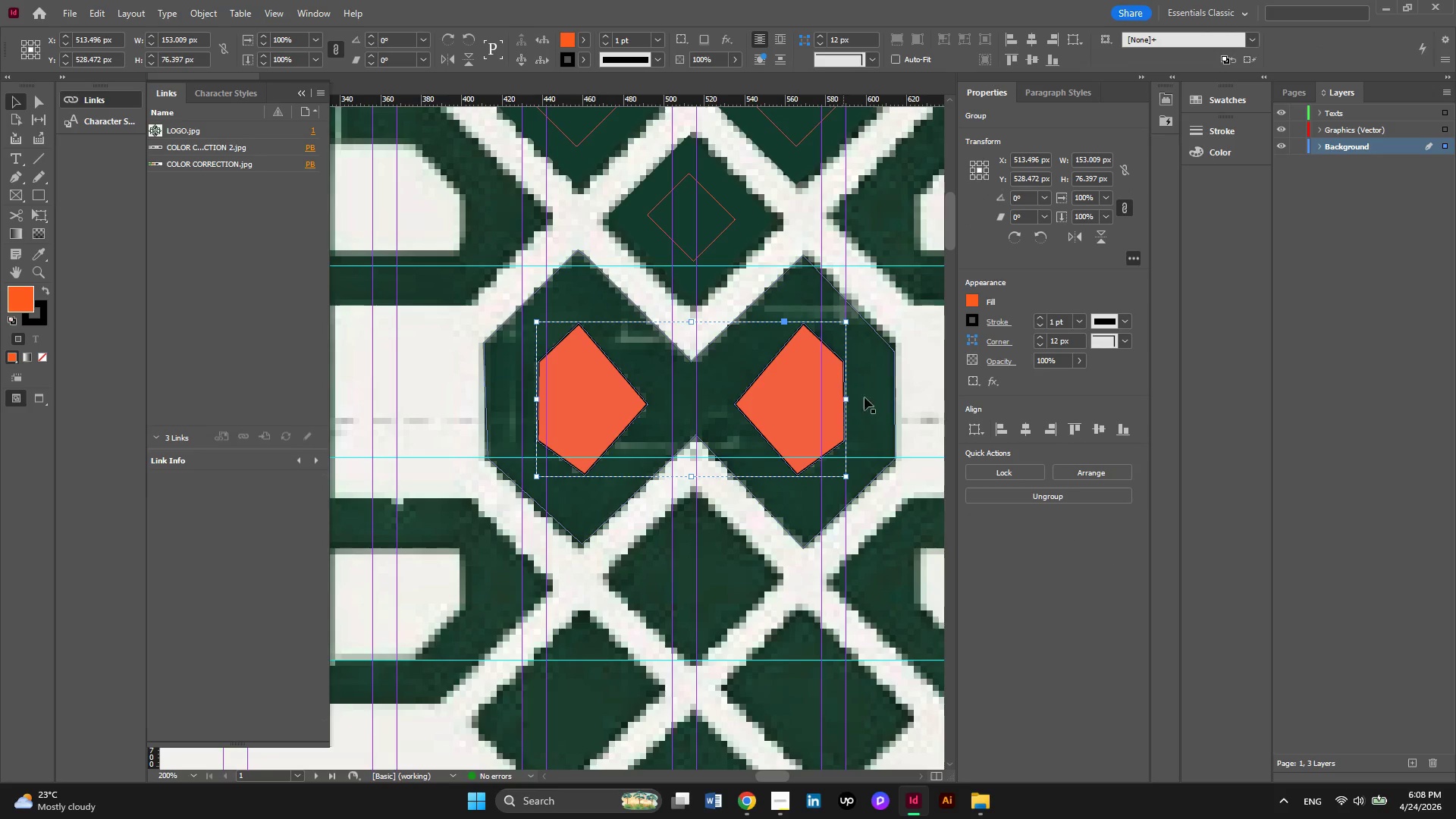 
left_click([874, 400])
 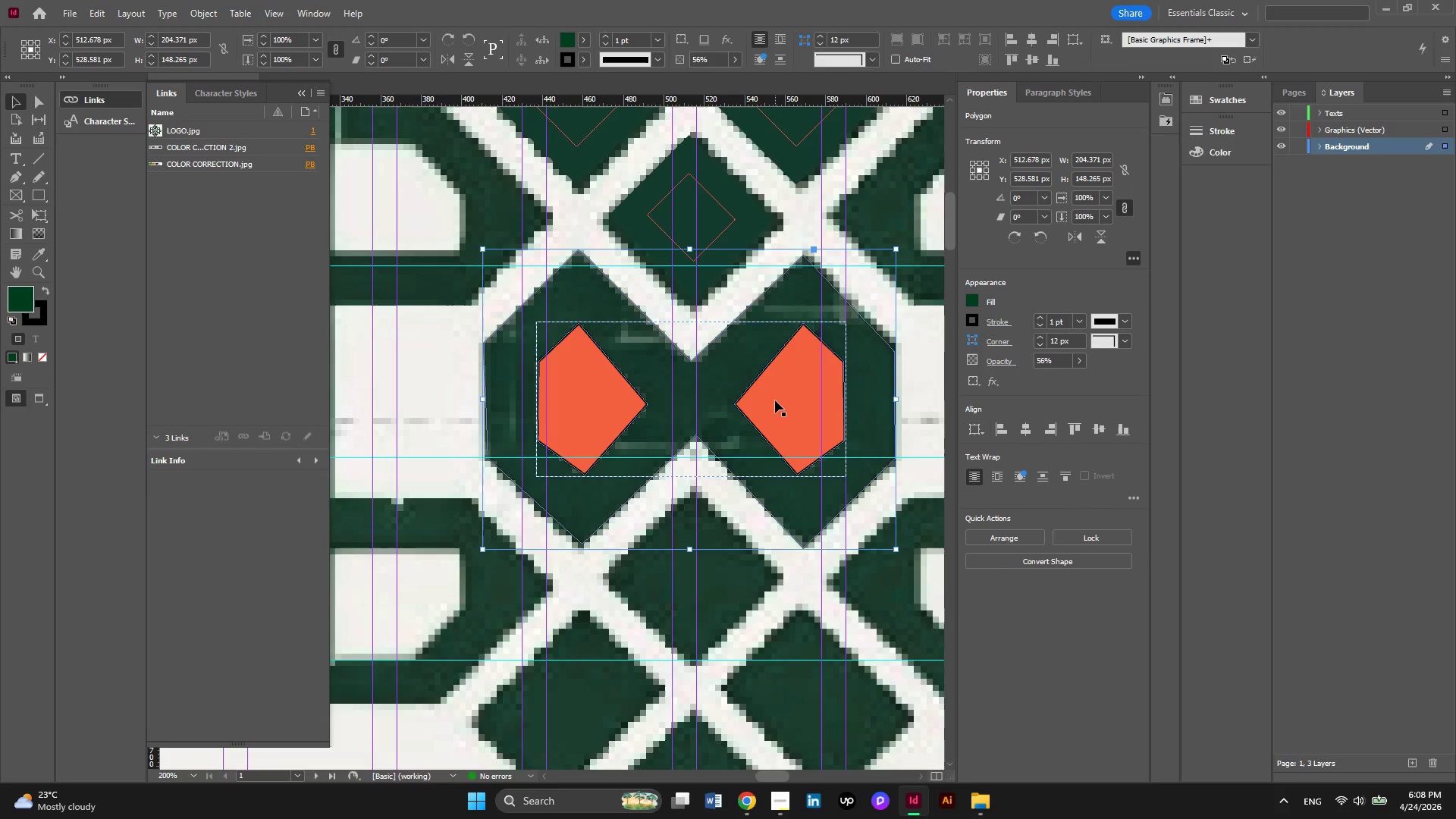 
left_click([775, 400])
 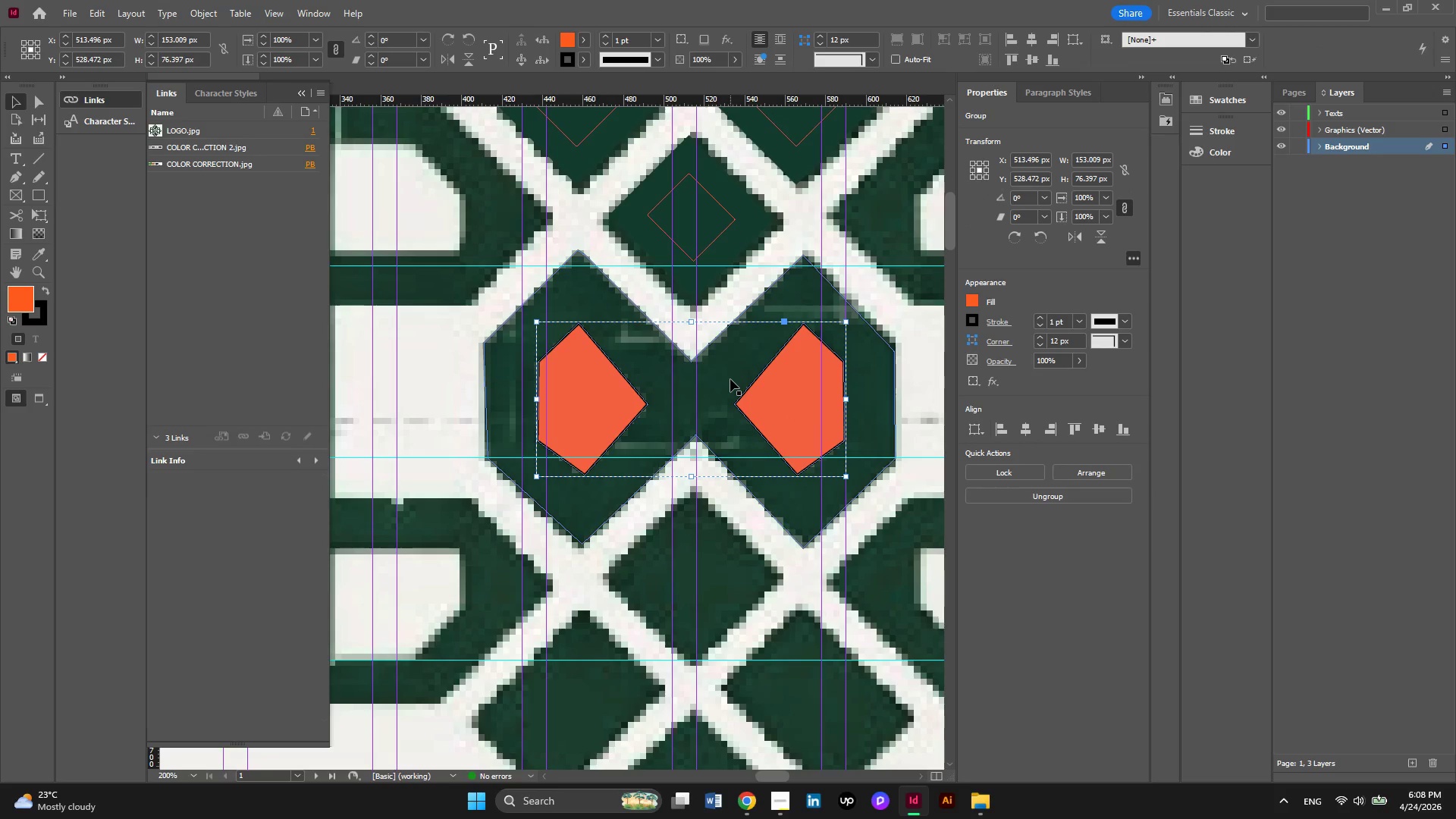 
hold_key(key=ShiftLeft, duration=0.77)
left_click([730, 379])
 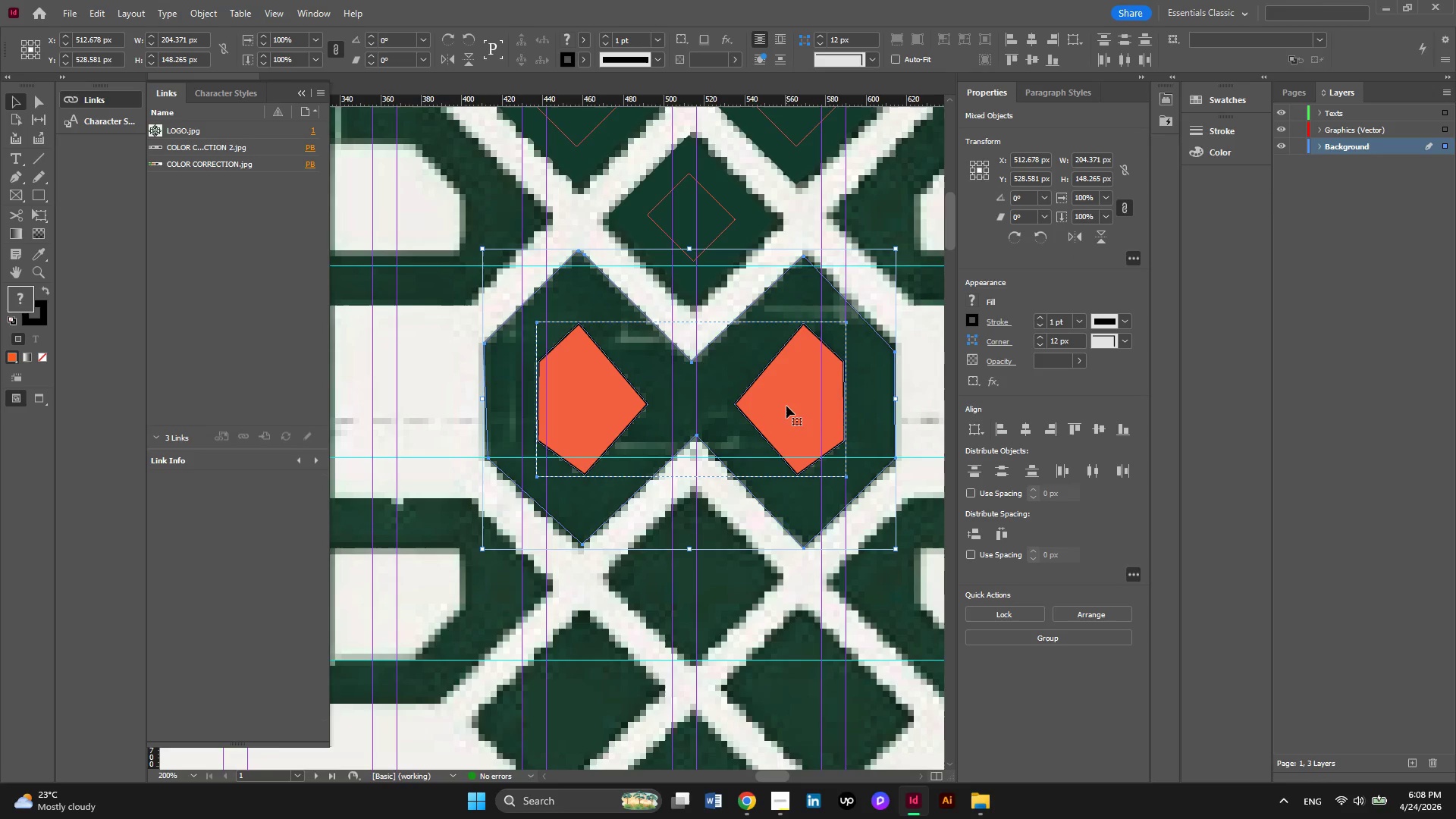 
right_click([786, 406])
 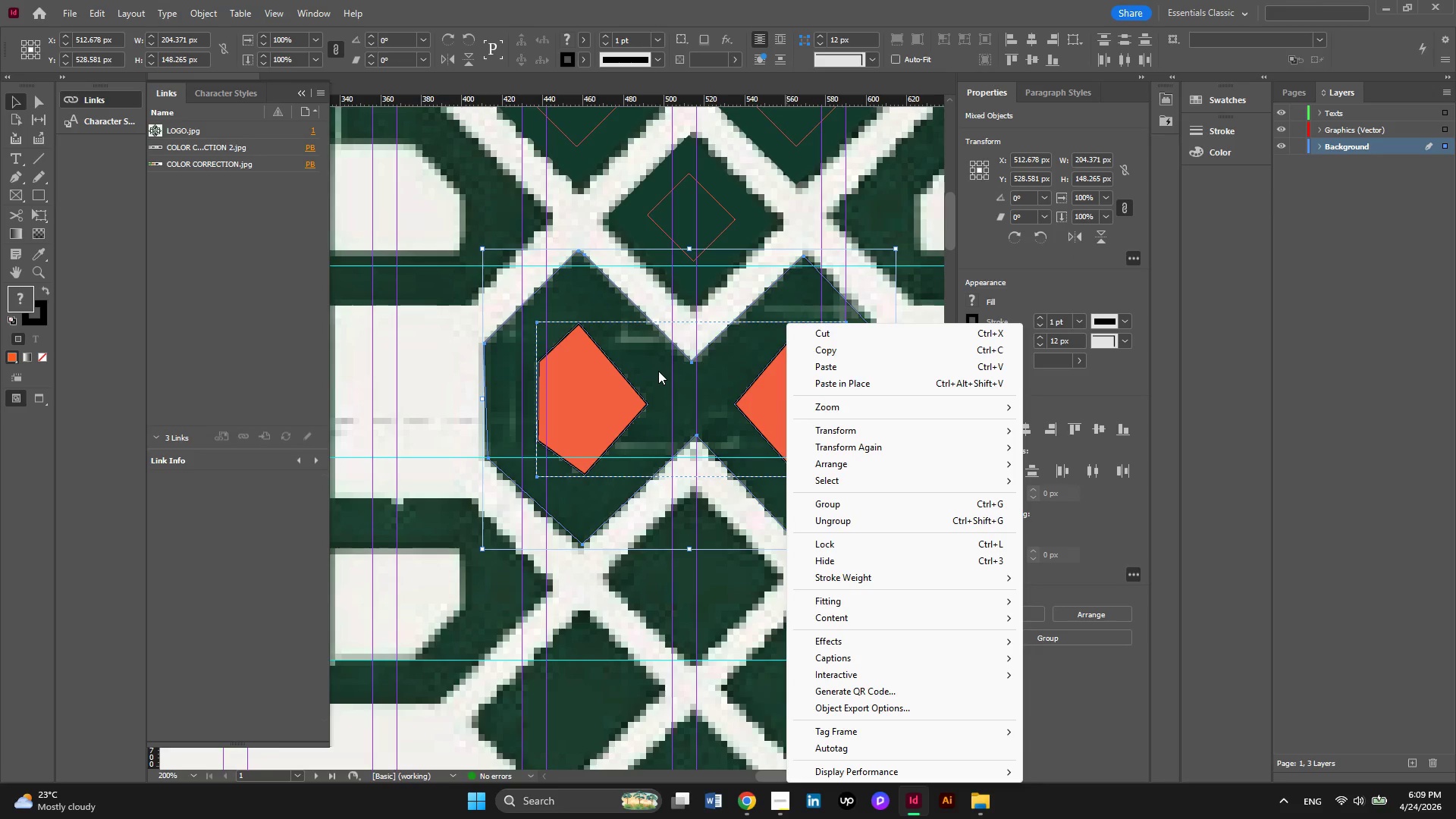 
wait(13.12)
 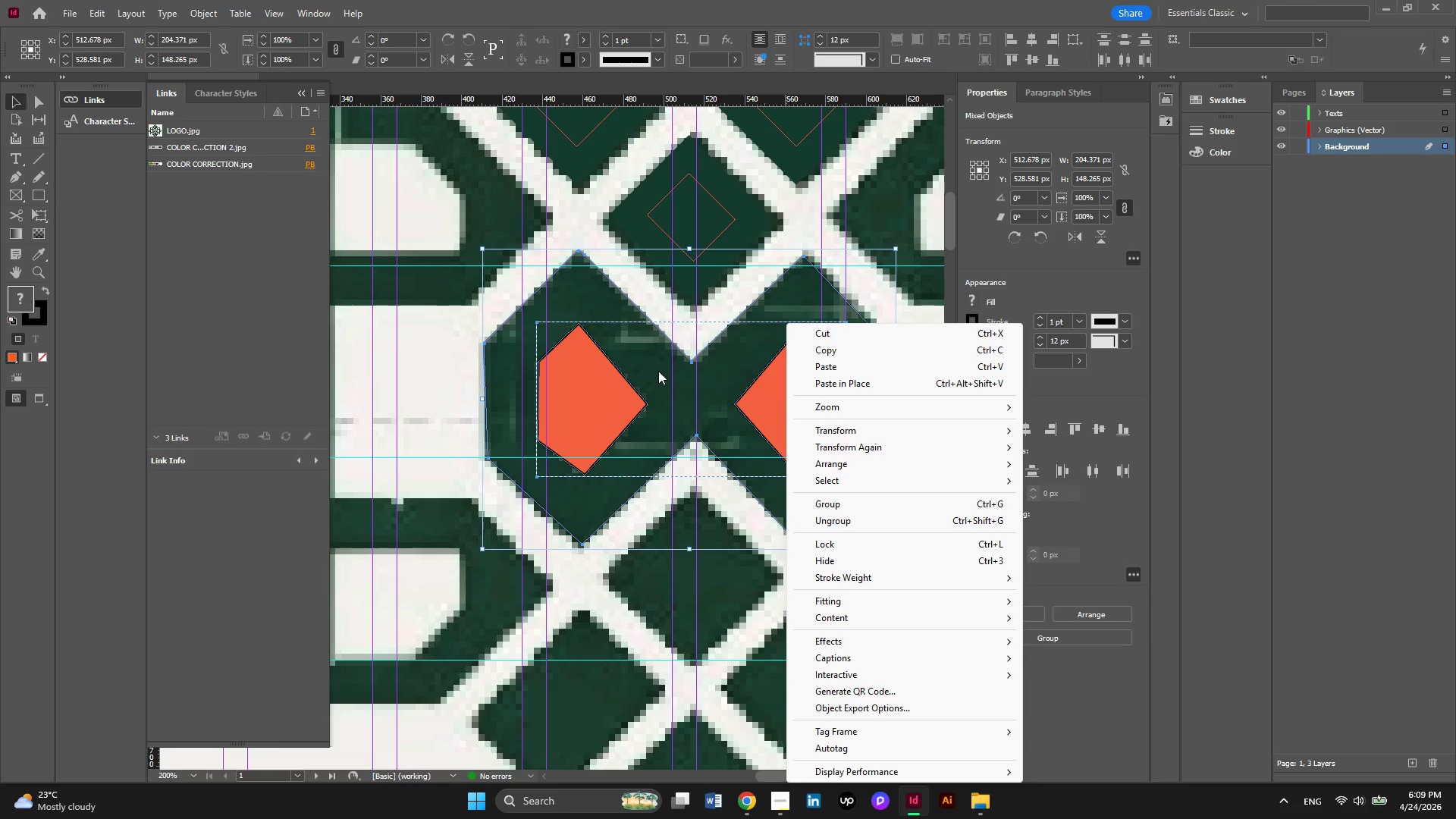 
left_click([669, 393])
 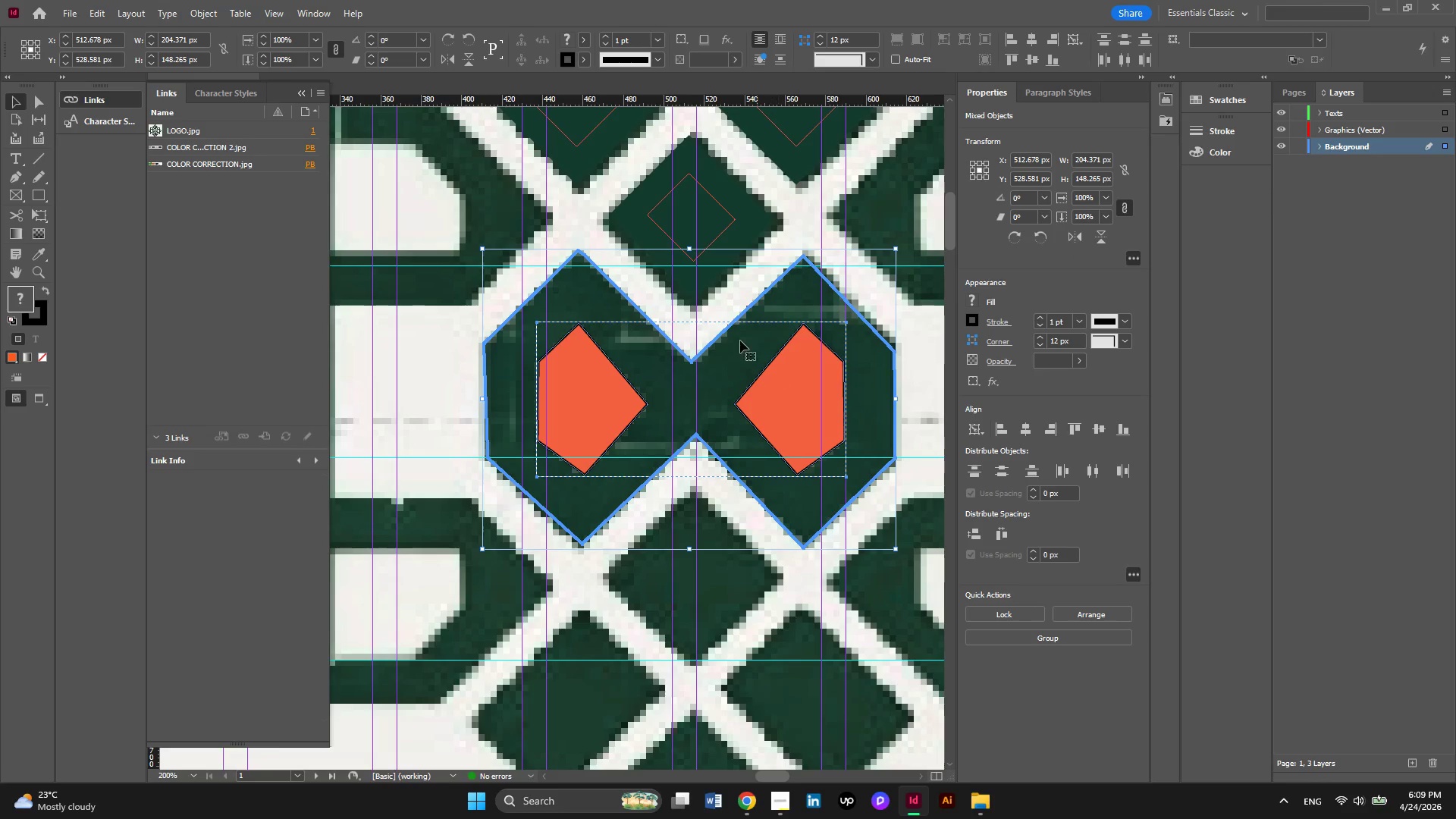 
left_click([315, 5])
 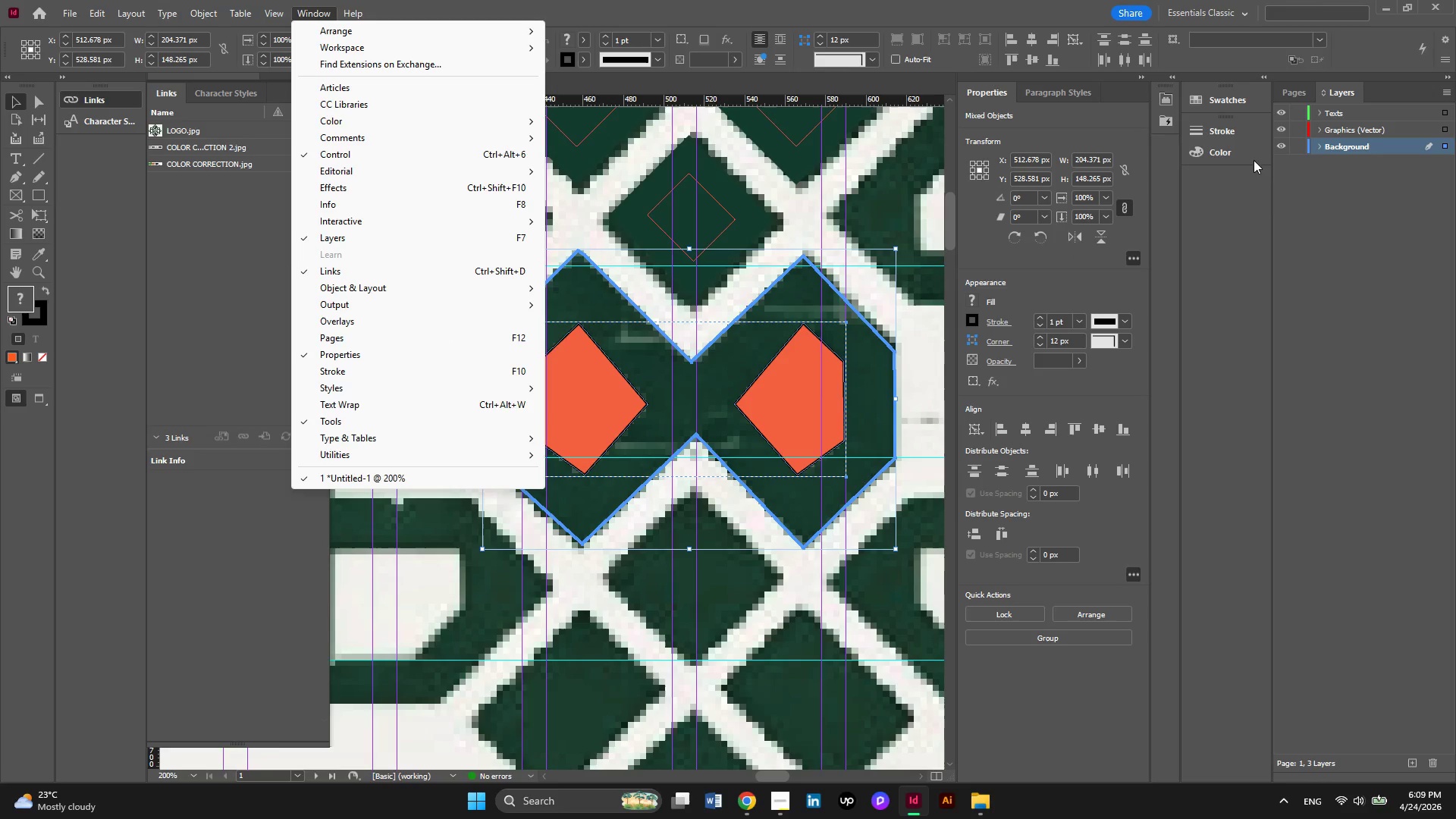 
wait(29.05)
 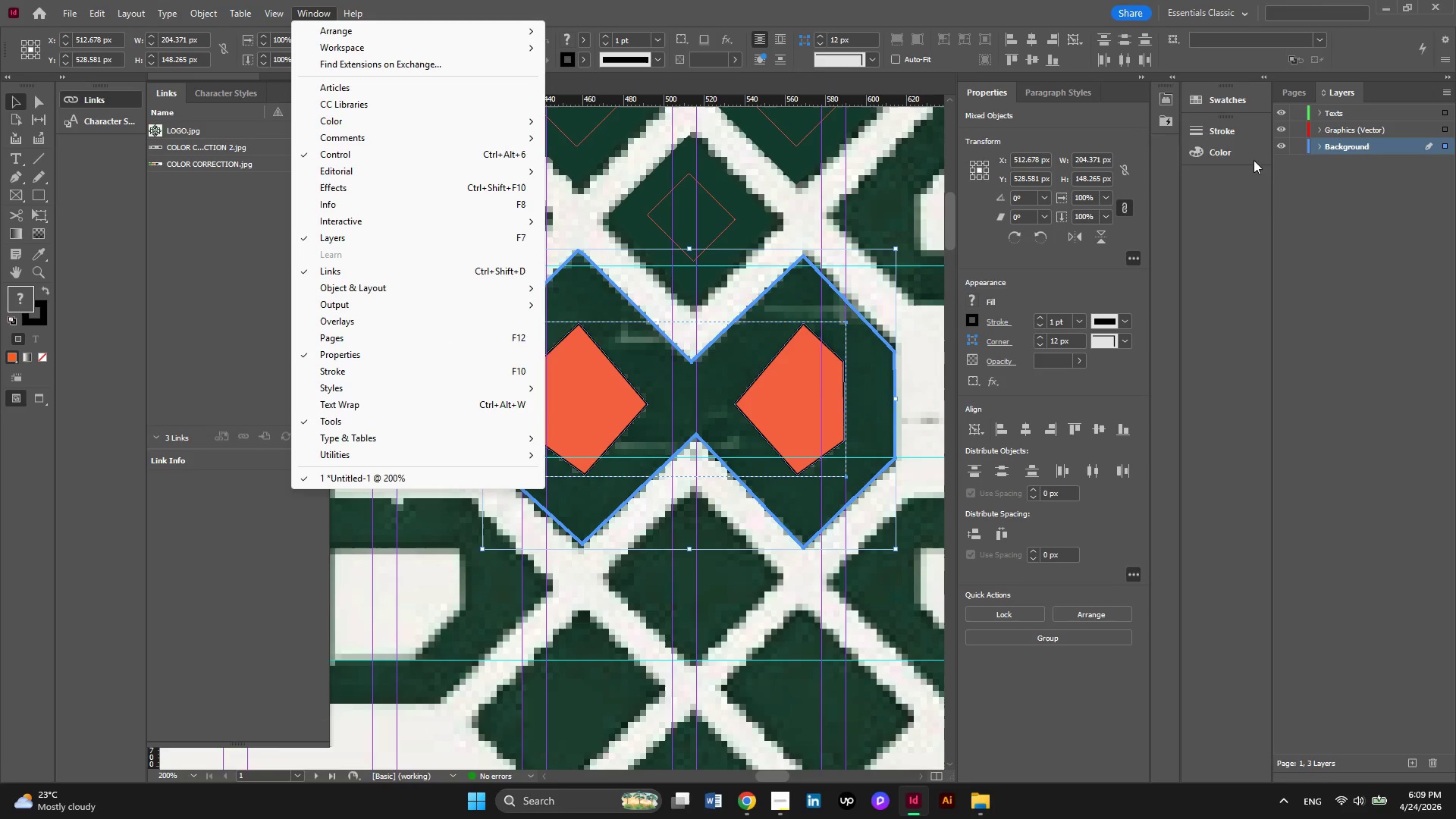 
mouse_move([478, 202])
 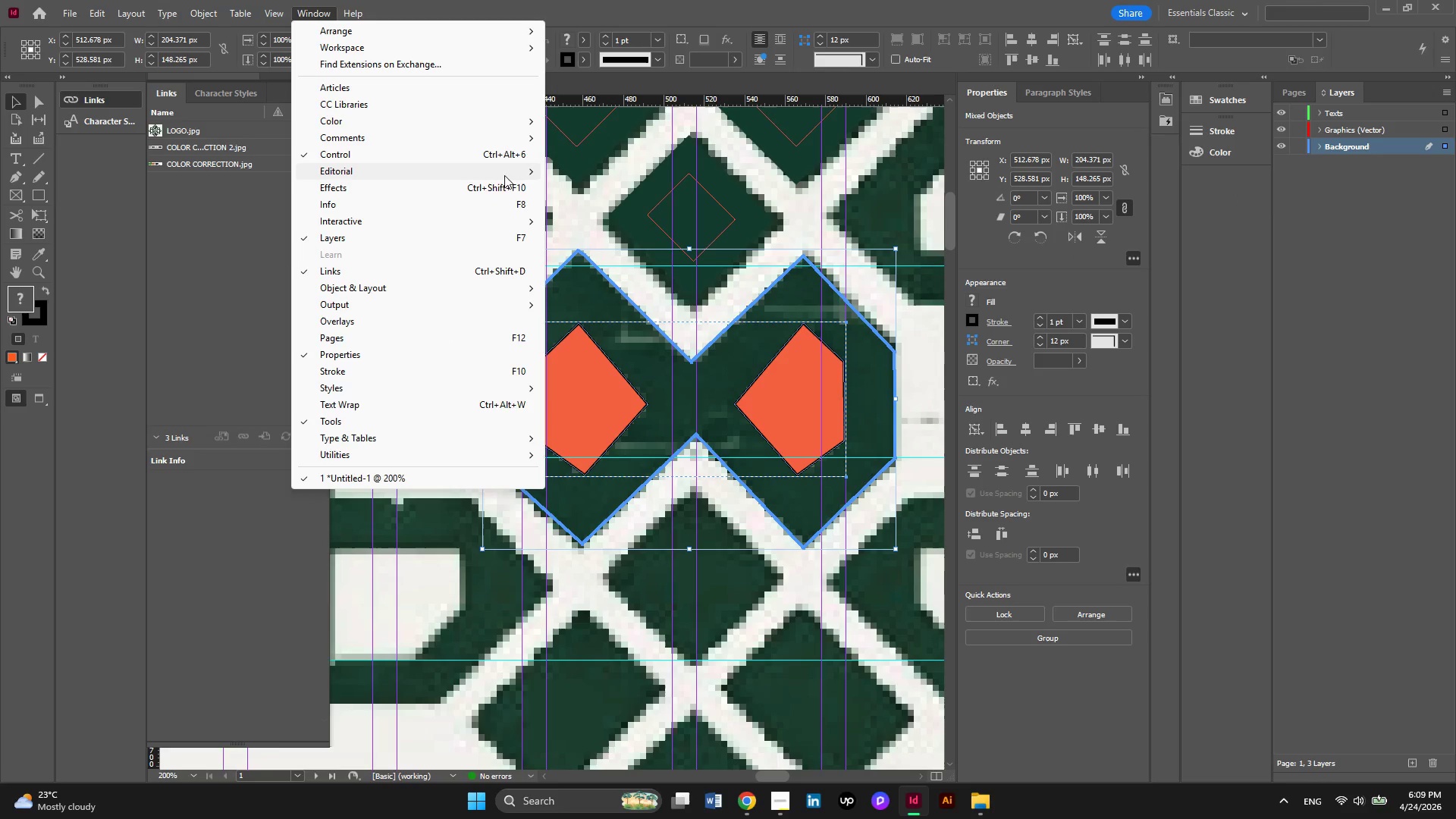 
mouse_move([519, 187])
 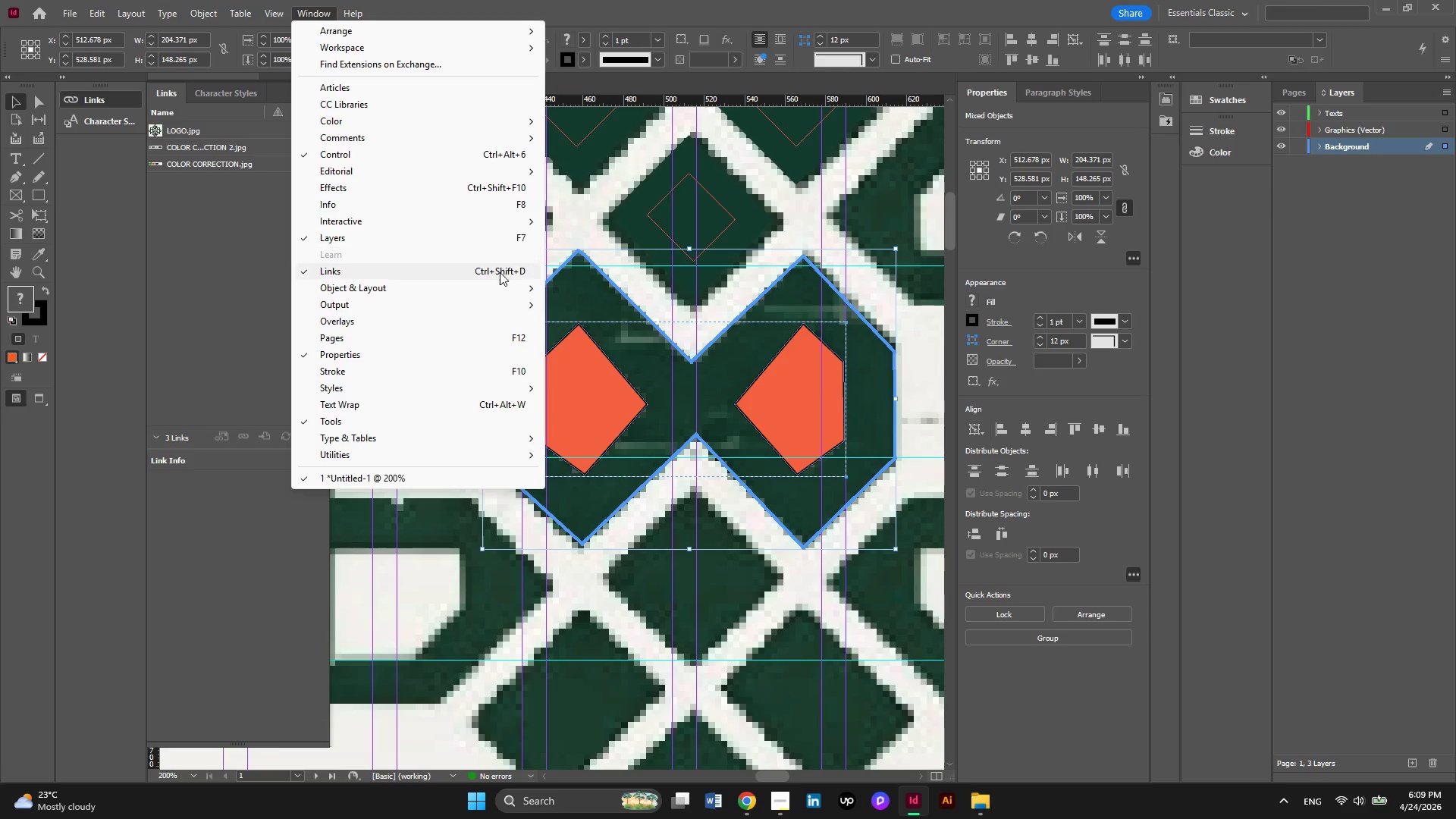 
mouse_move([511, 290])
 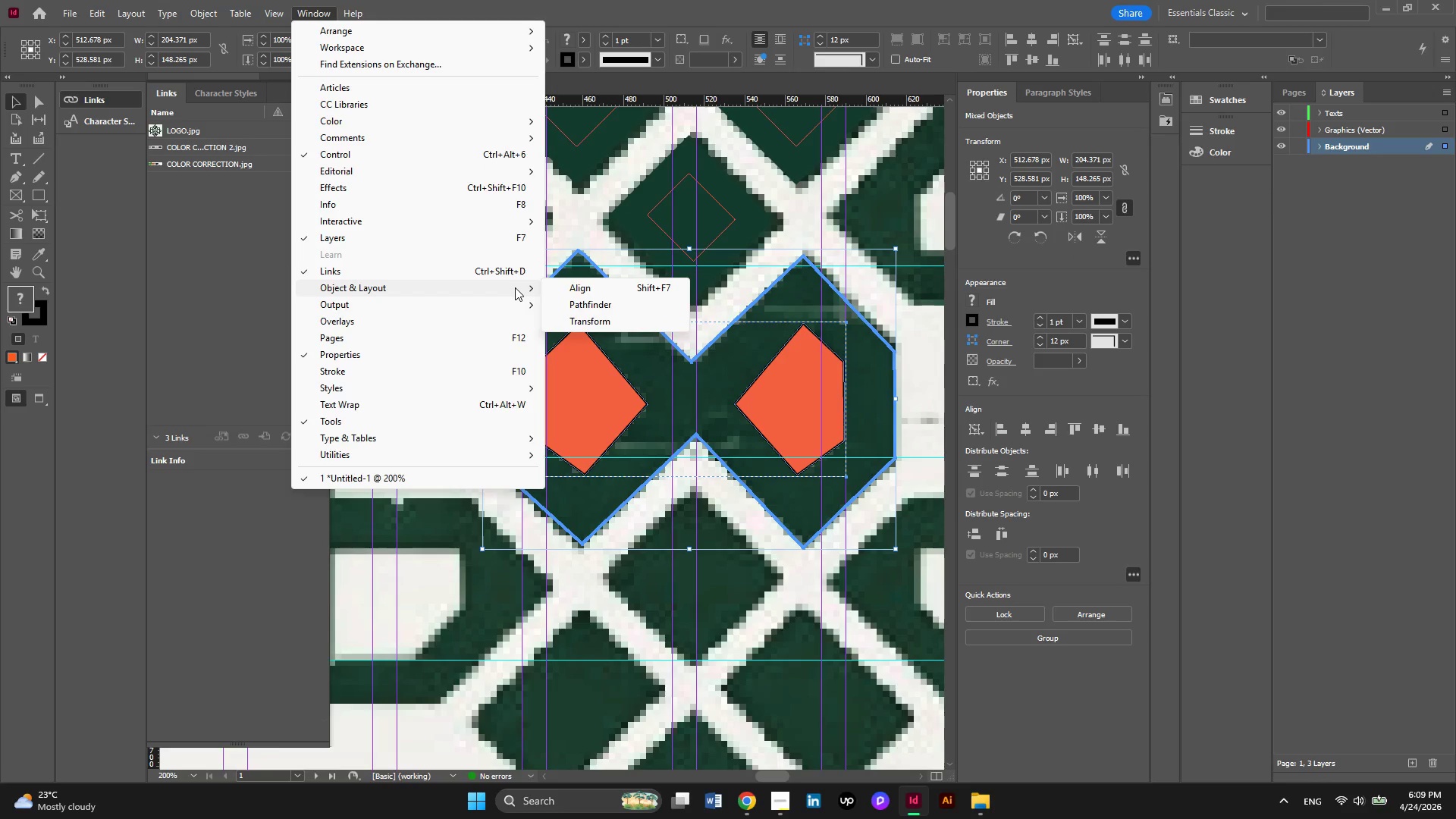 
mouse_move([528, 298])
 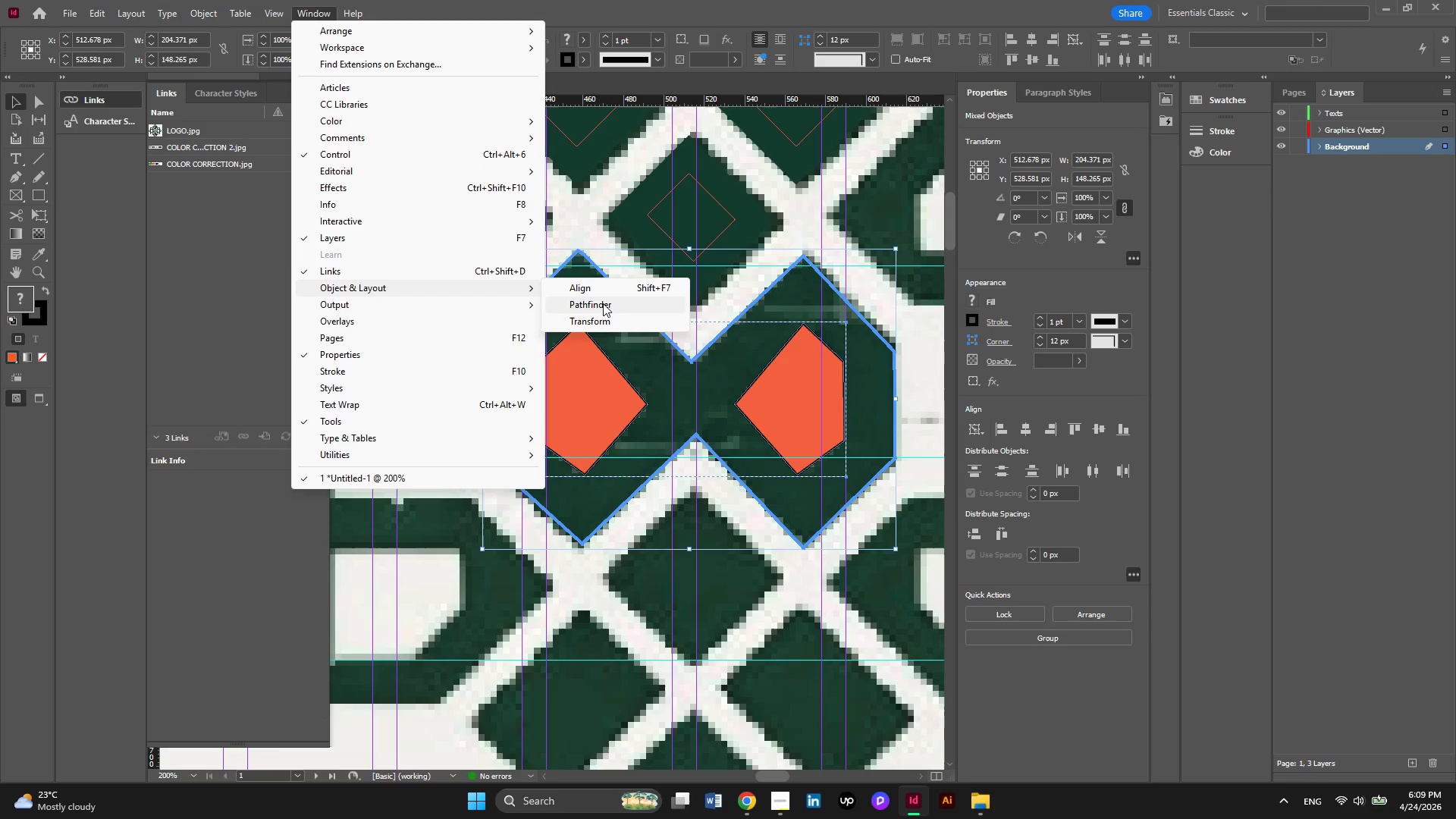 
left_click([603, 303])
 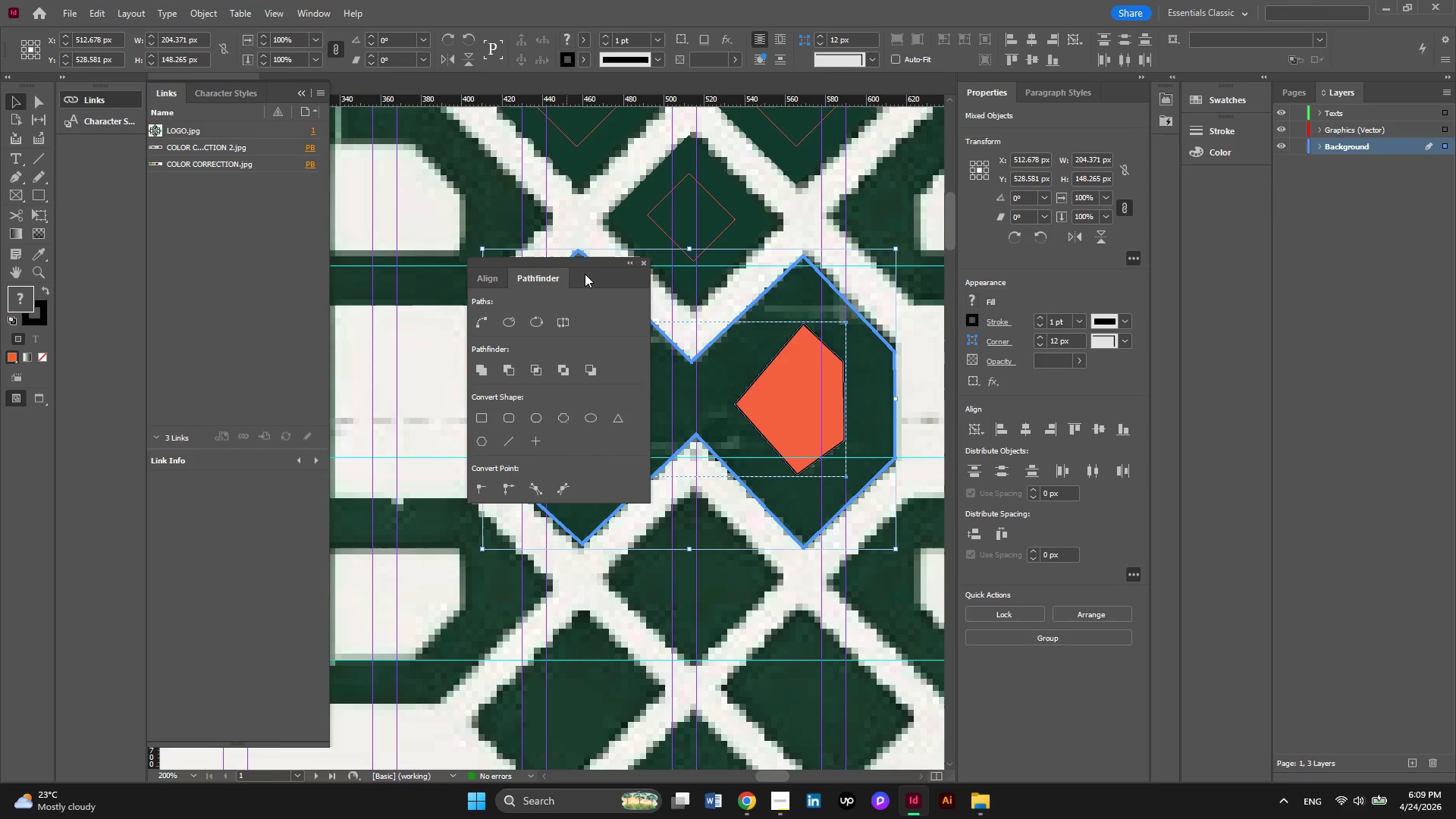 
left_click_drag(start_coordinate=[594, 271], to_coordinate=[1313, 312])
 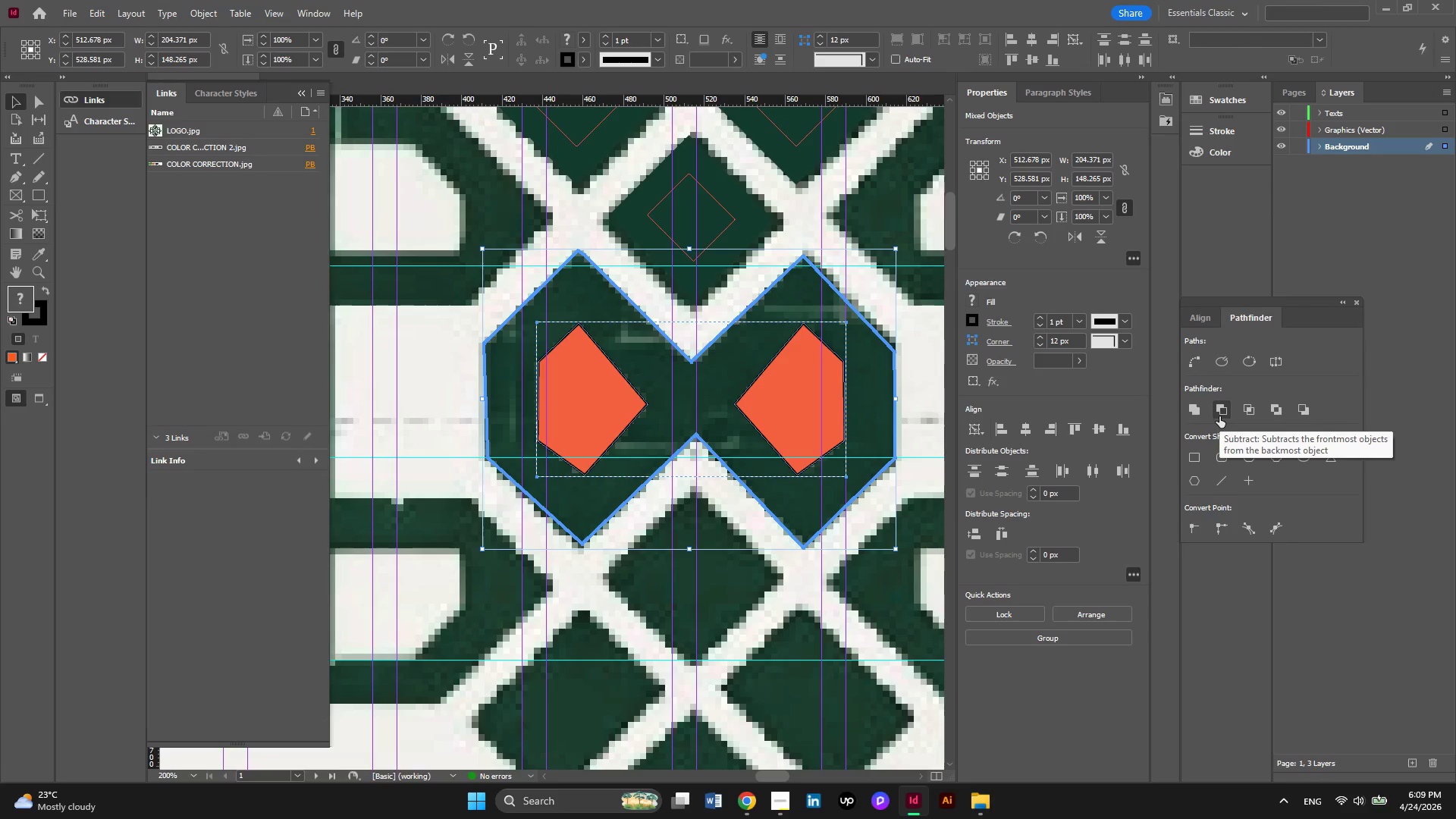 
left_click([1222, 413])
 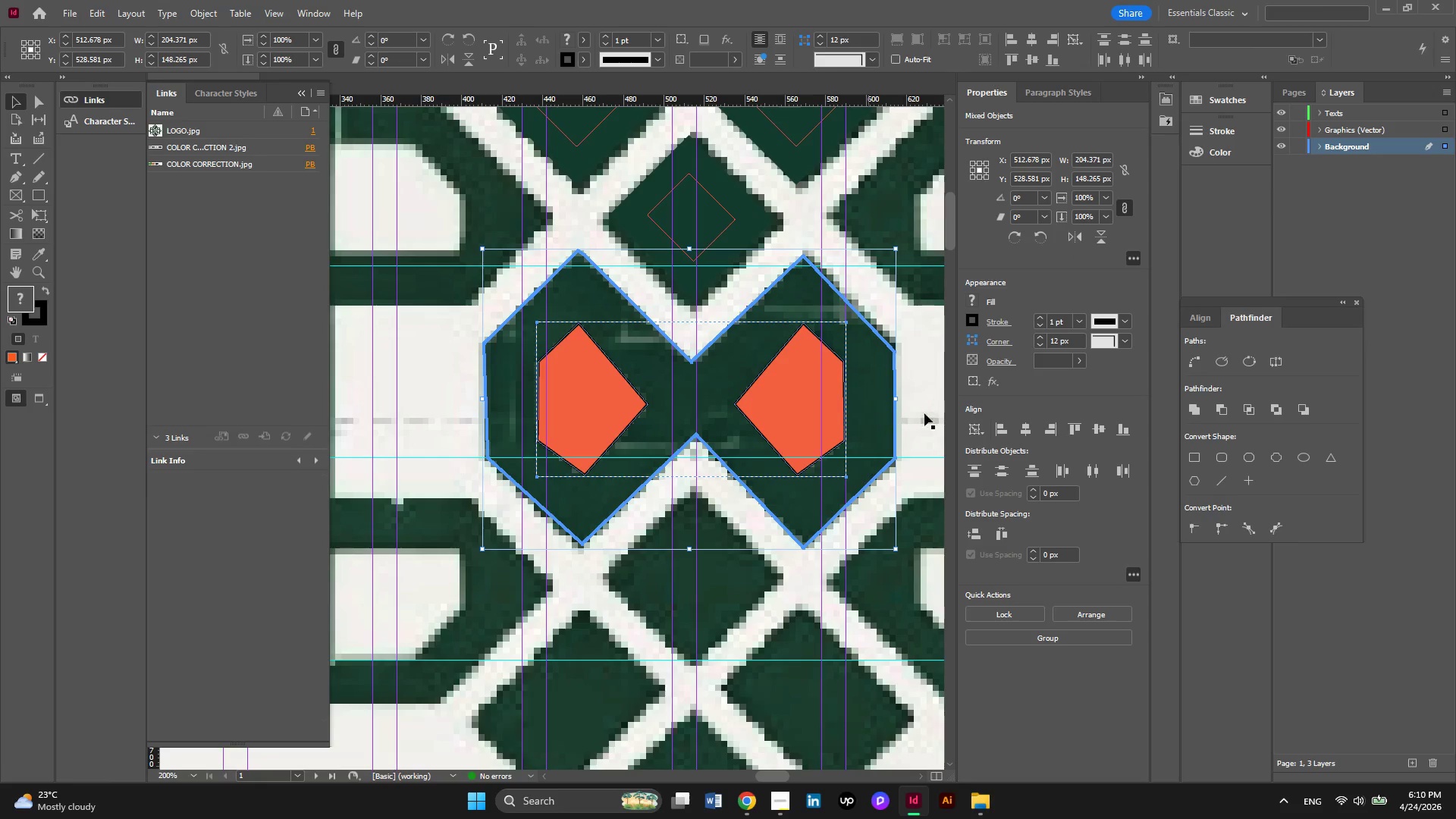 
wait(7.25)
 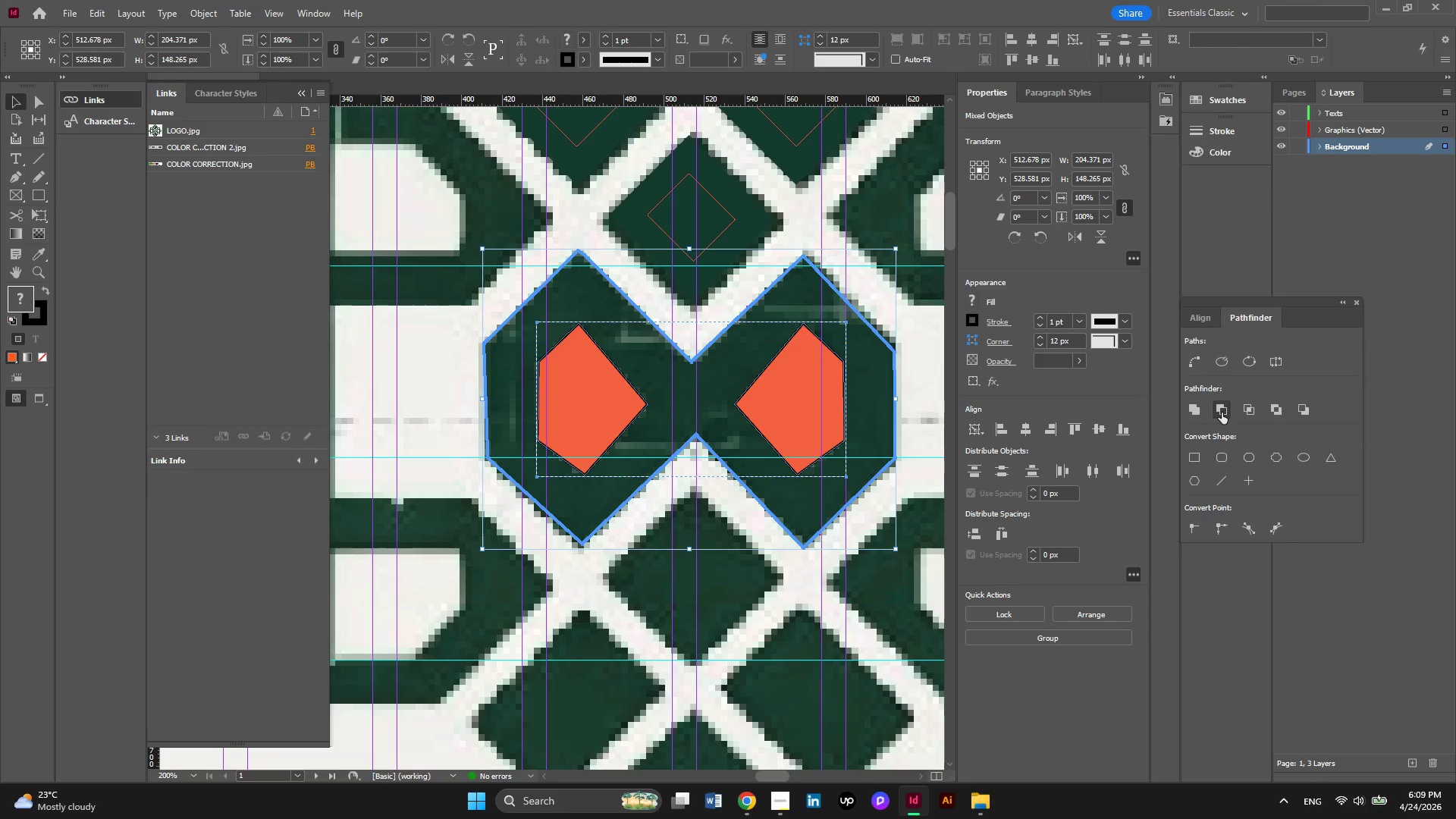 
left_click([1225, 413])
 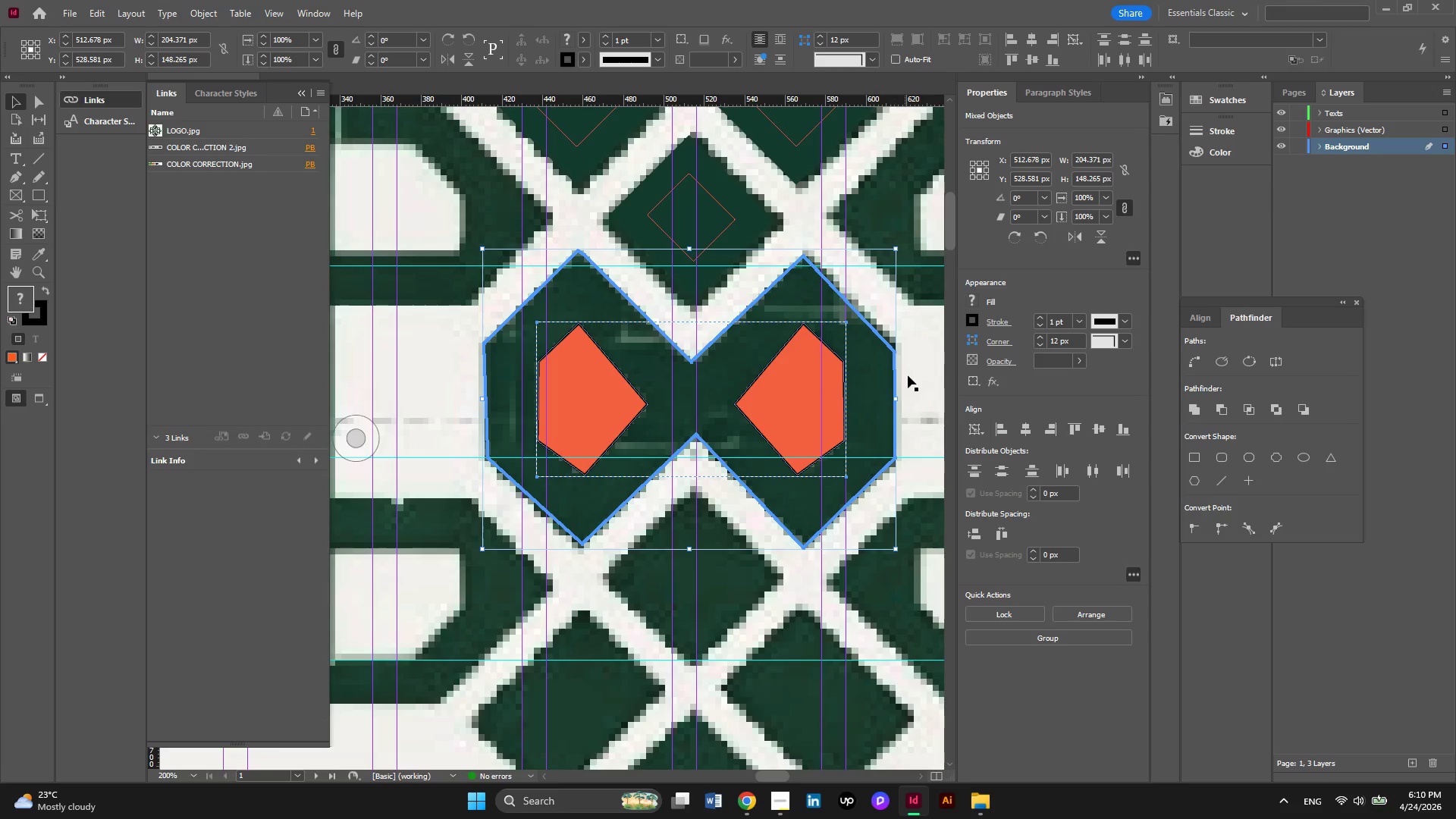 
left_click([908, 375])
 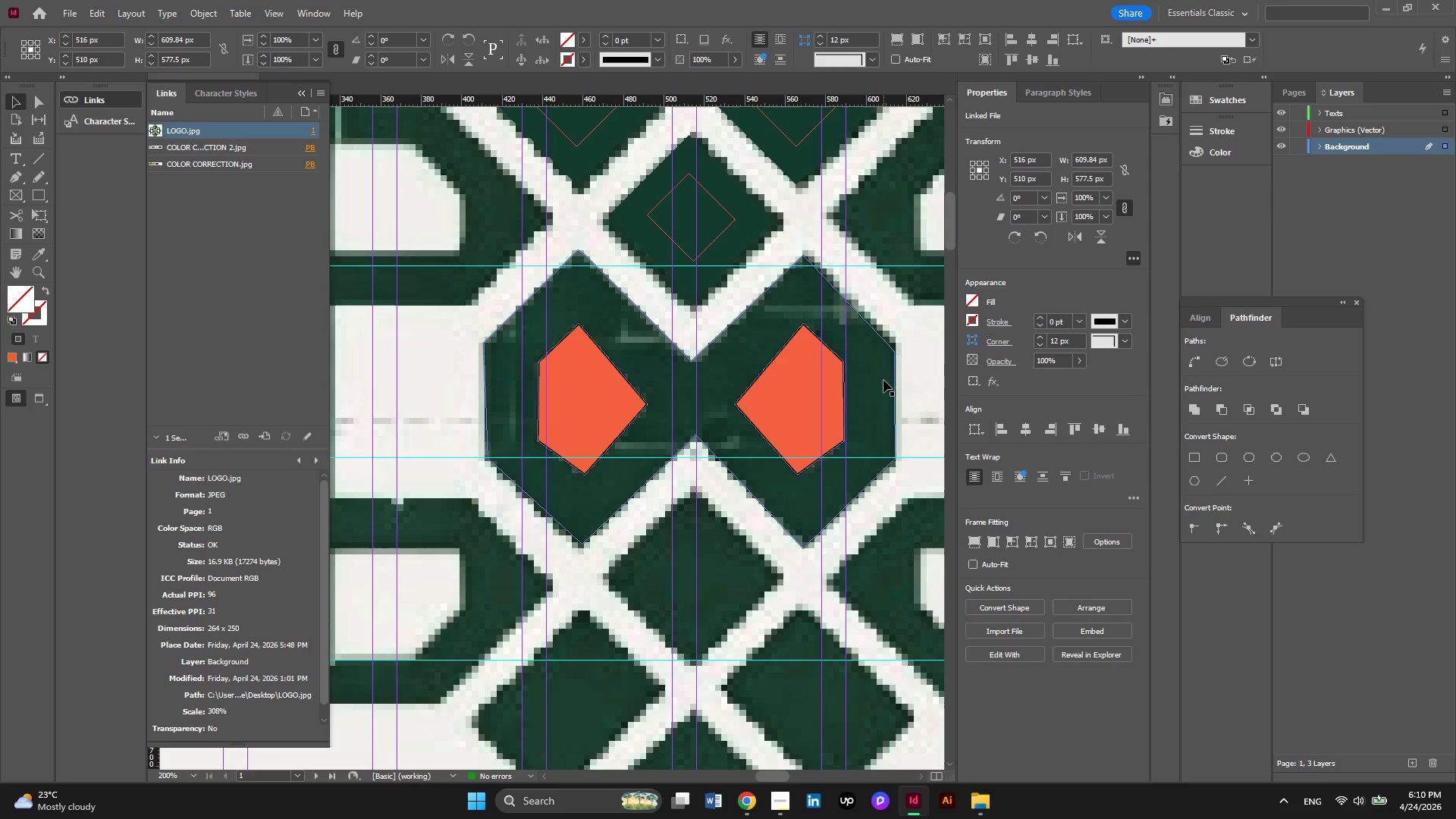 
left_click([883, 380])
 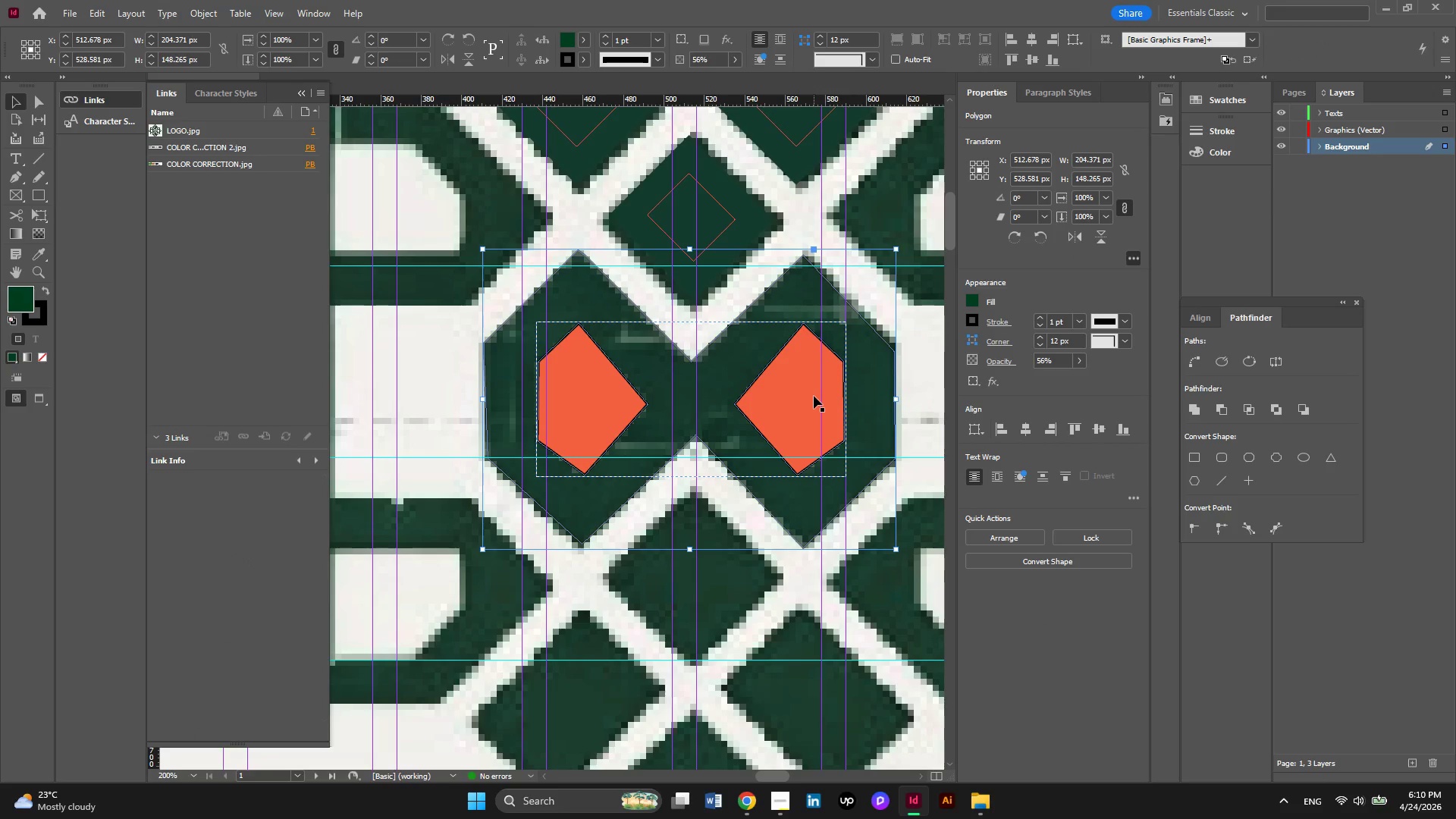 
hold_key(key=ShiftLeft, duration=0.5)
left_click([814, 396])
 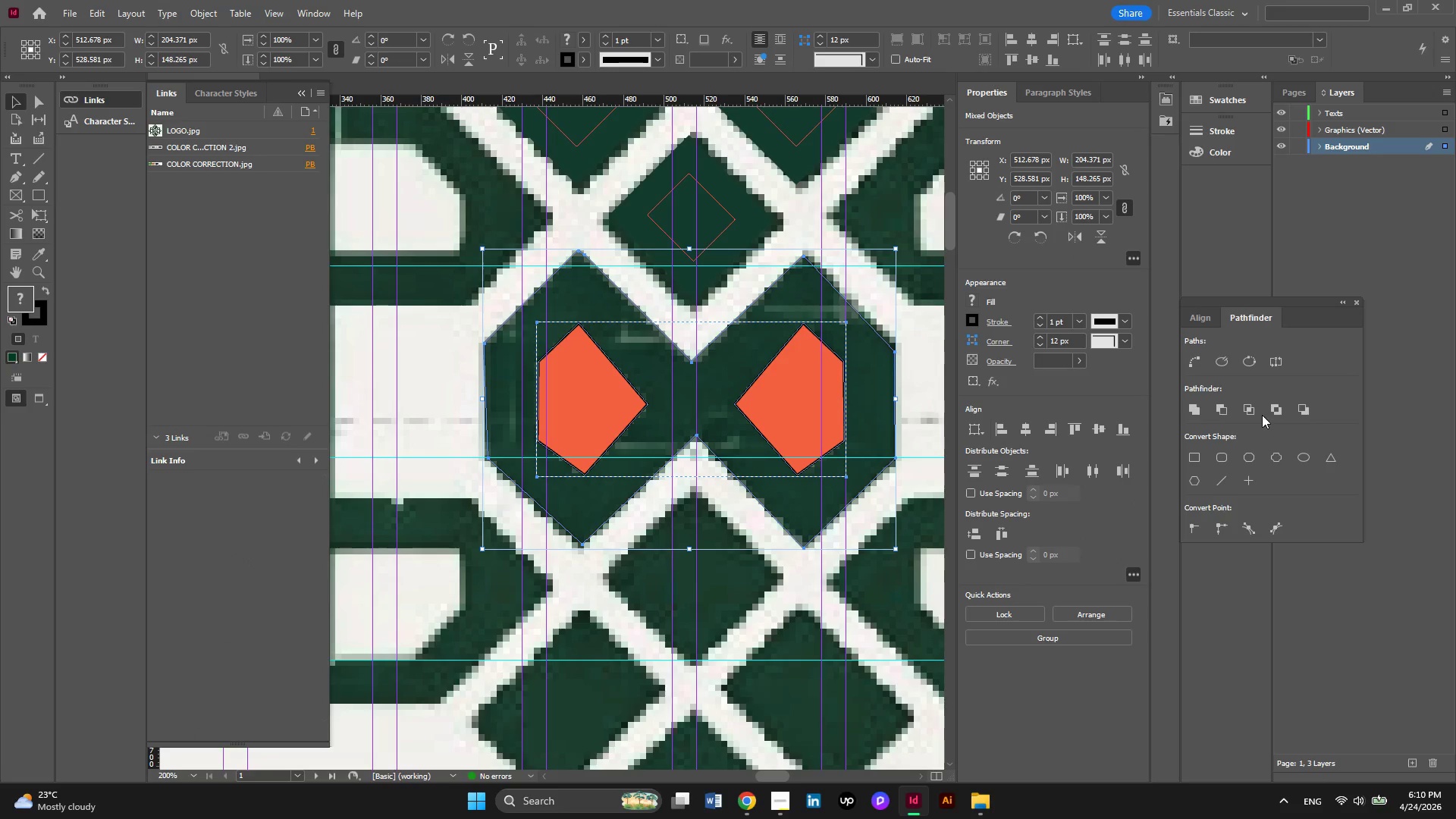 
left_click([1225, 410])
 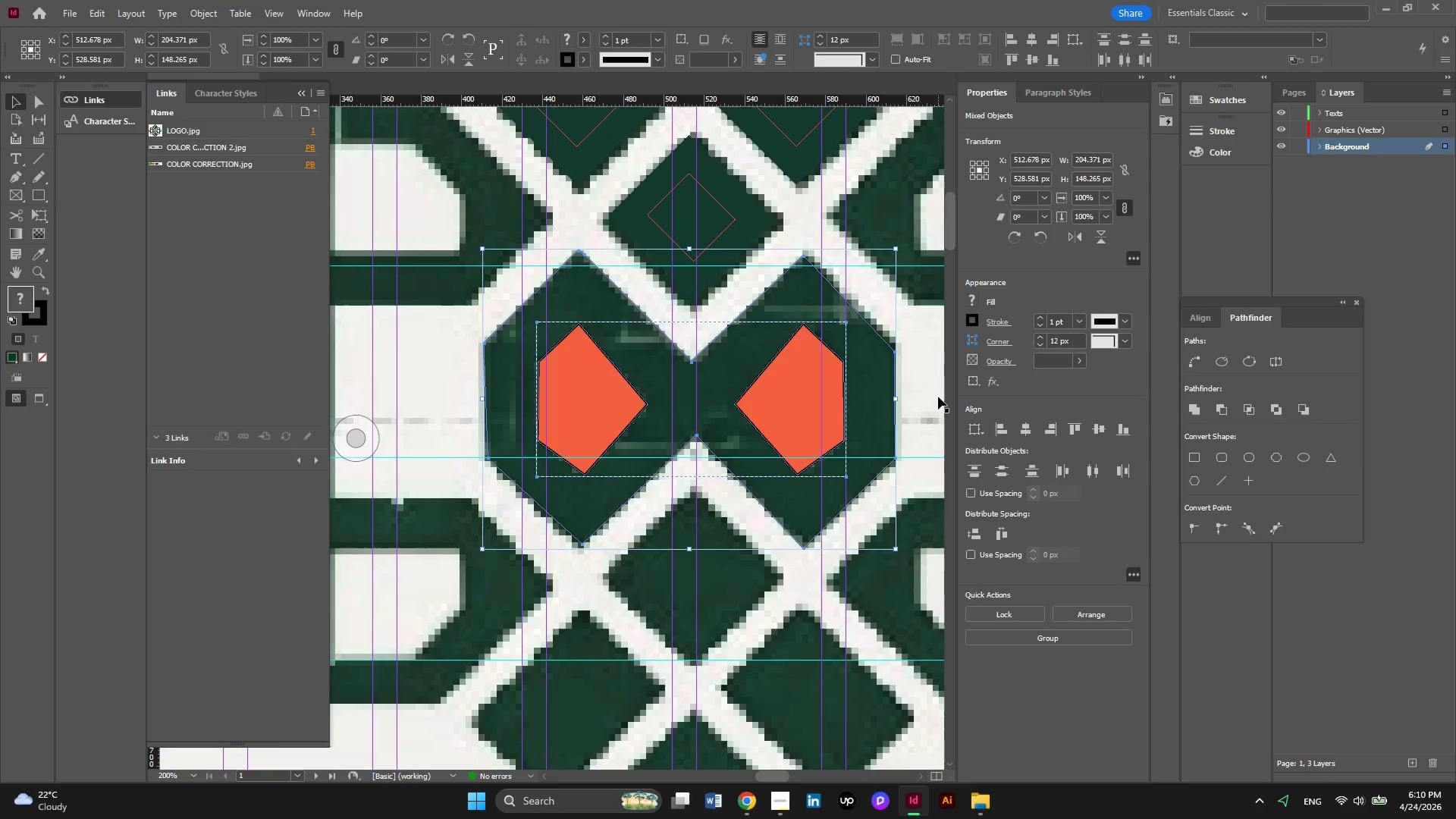 
left_click([921, 397])
 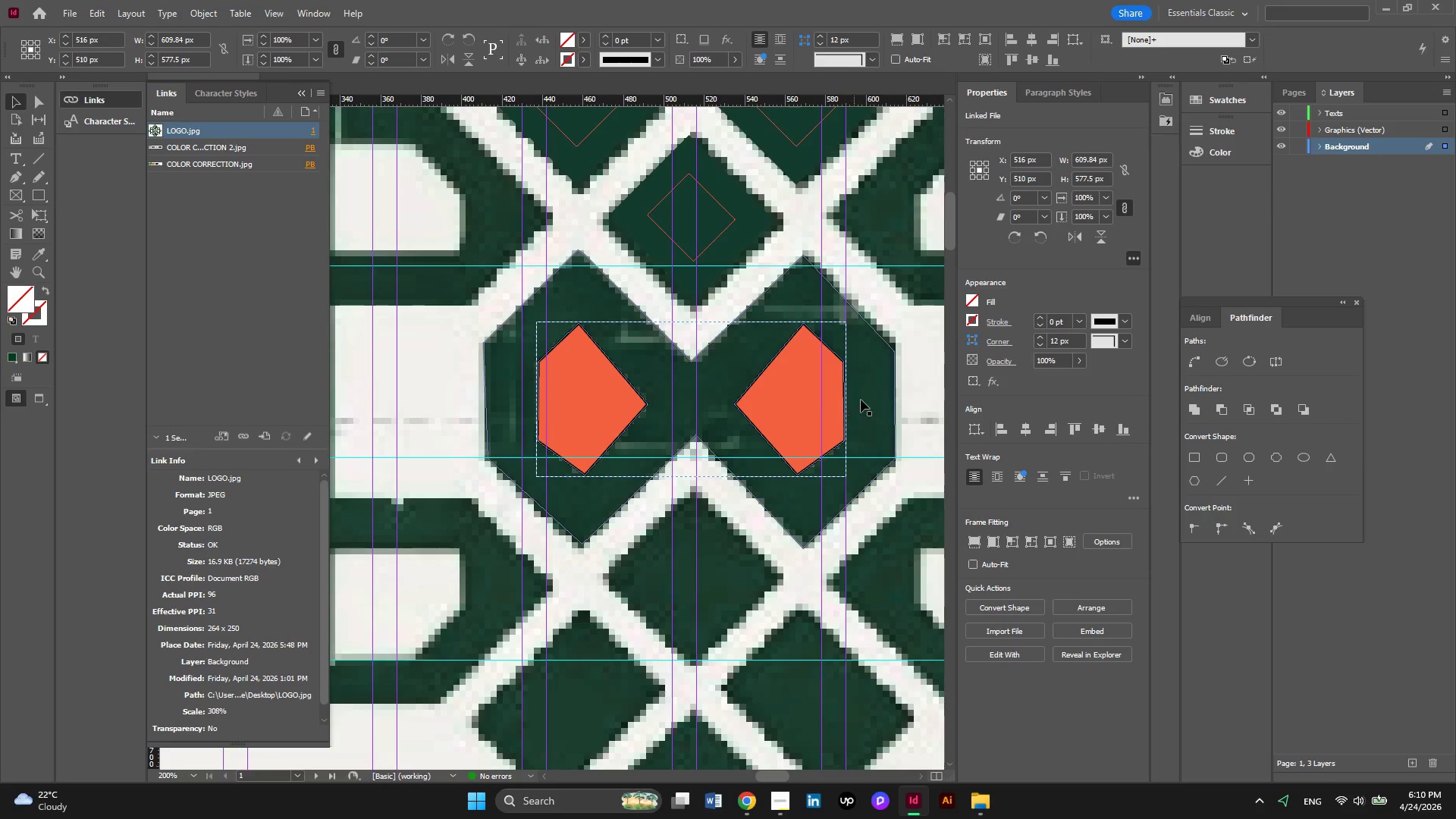 
left_click([866, 400])
 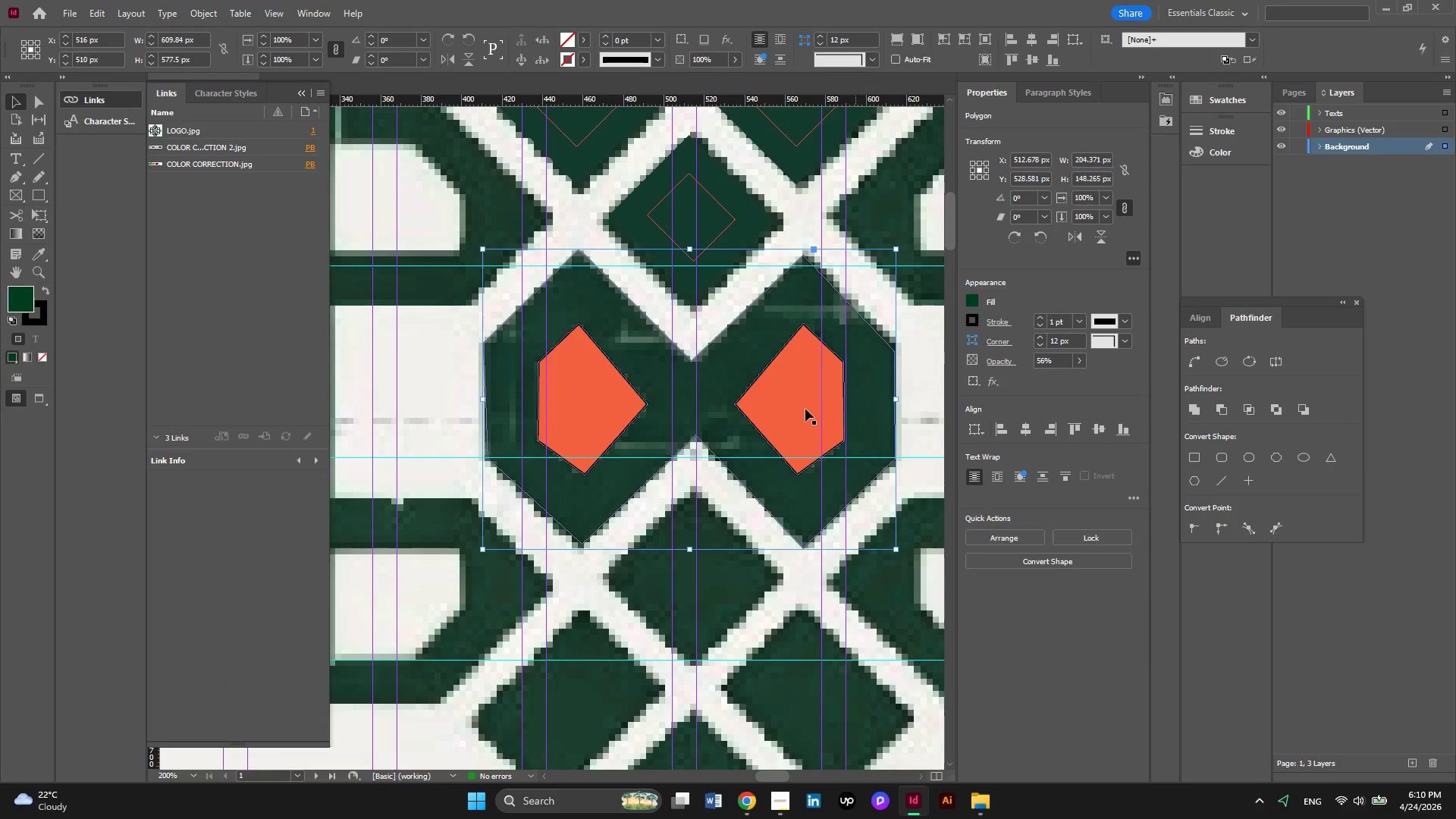 
left_click([805, 409])
 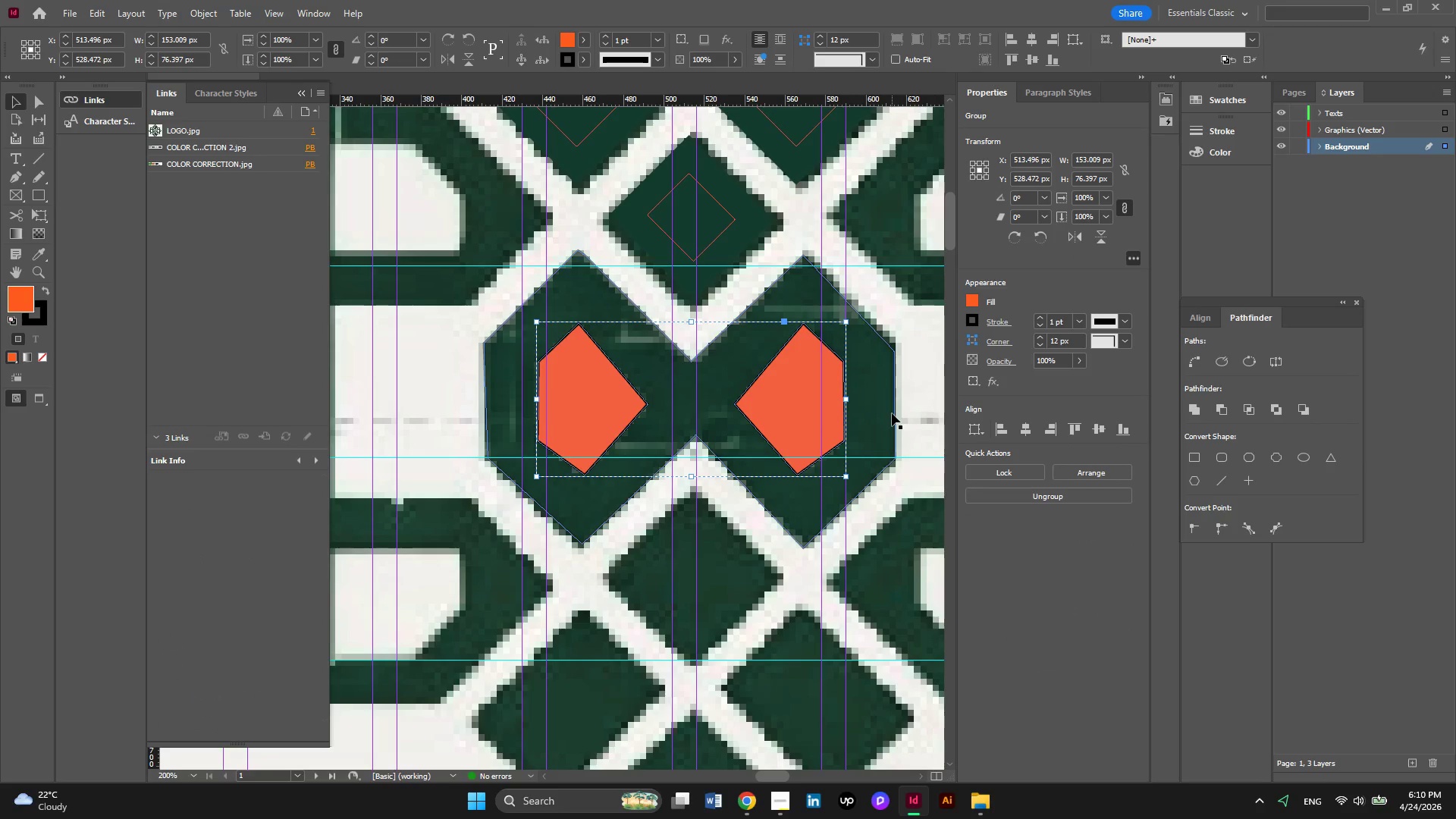 
hold_key(key=ShiftLeft, duration=0.61)
left_click([892, 413])
 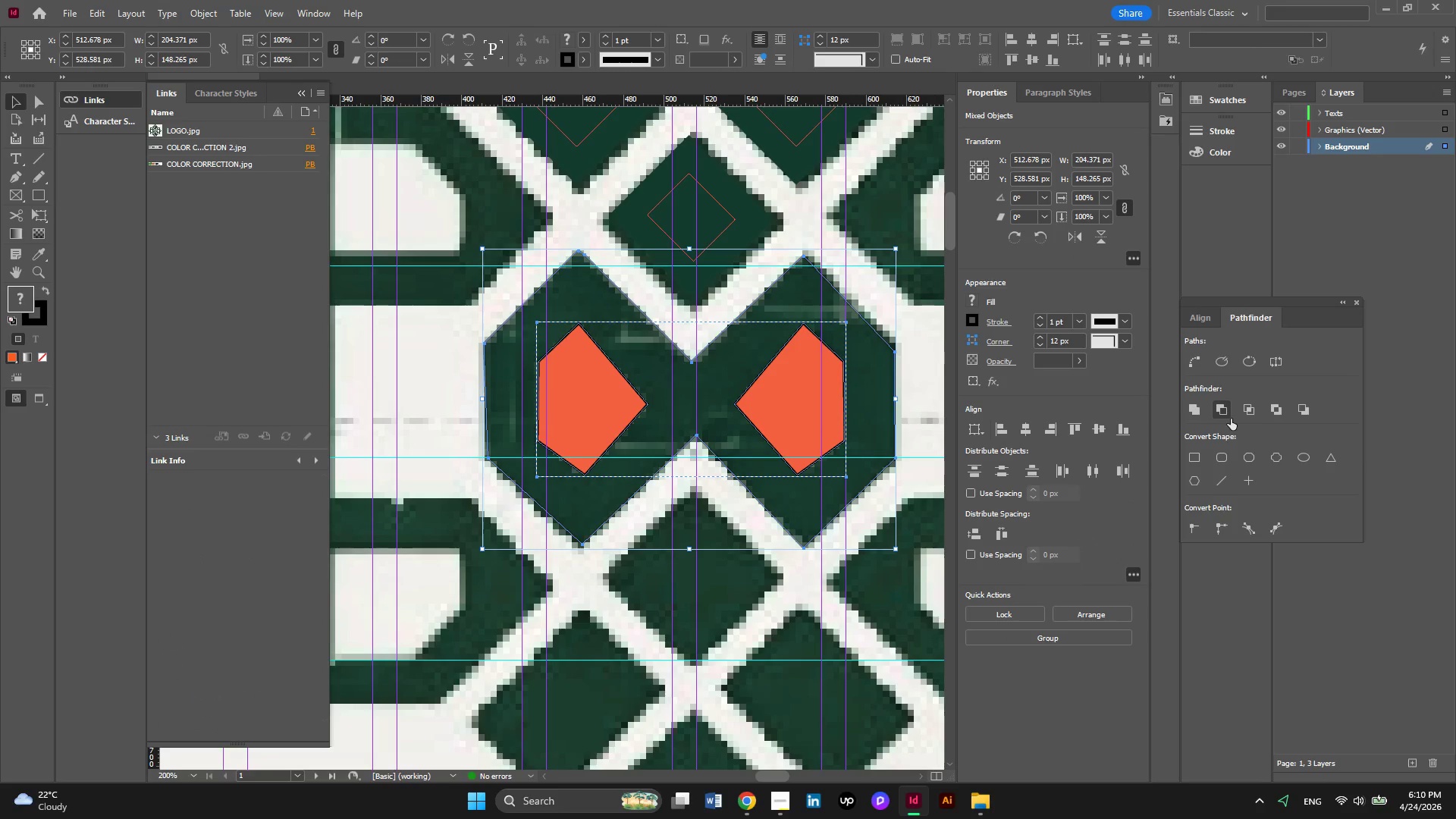 
left_click([1228, 415])
 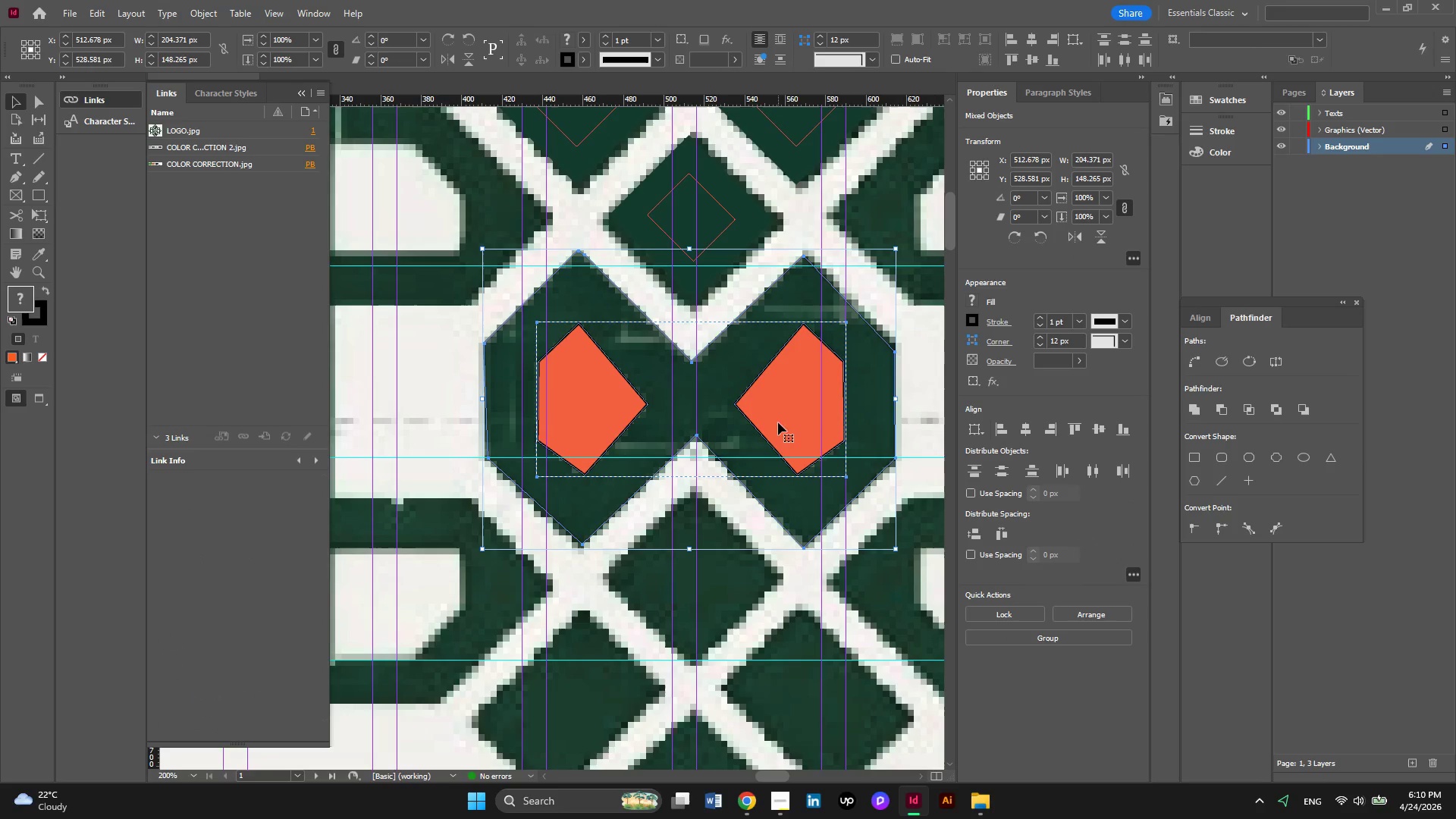 
left_click([786, 413])
 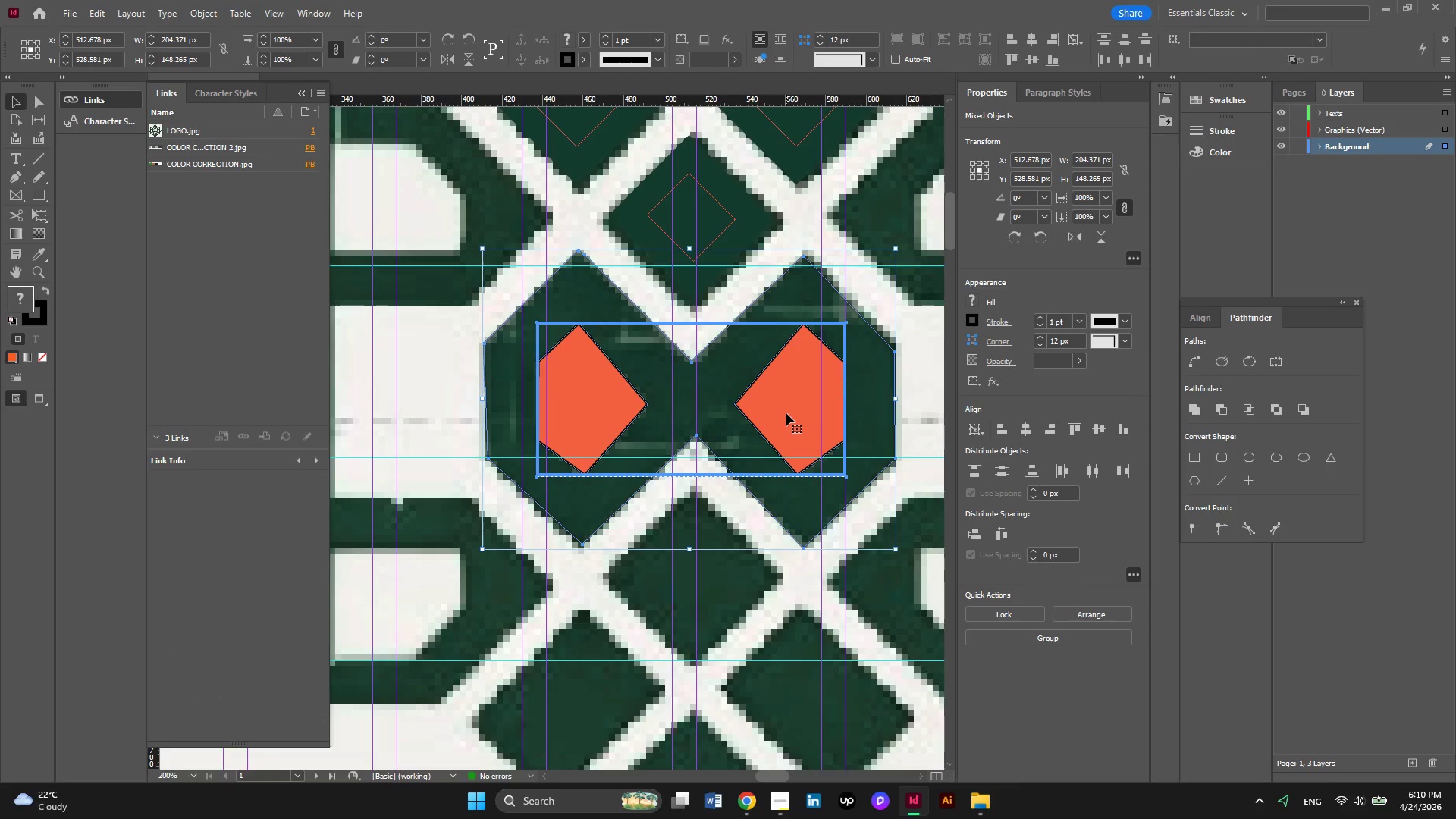 
right_click([786, 413])
 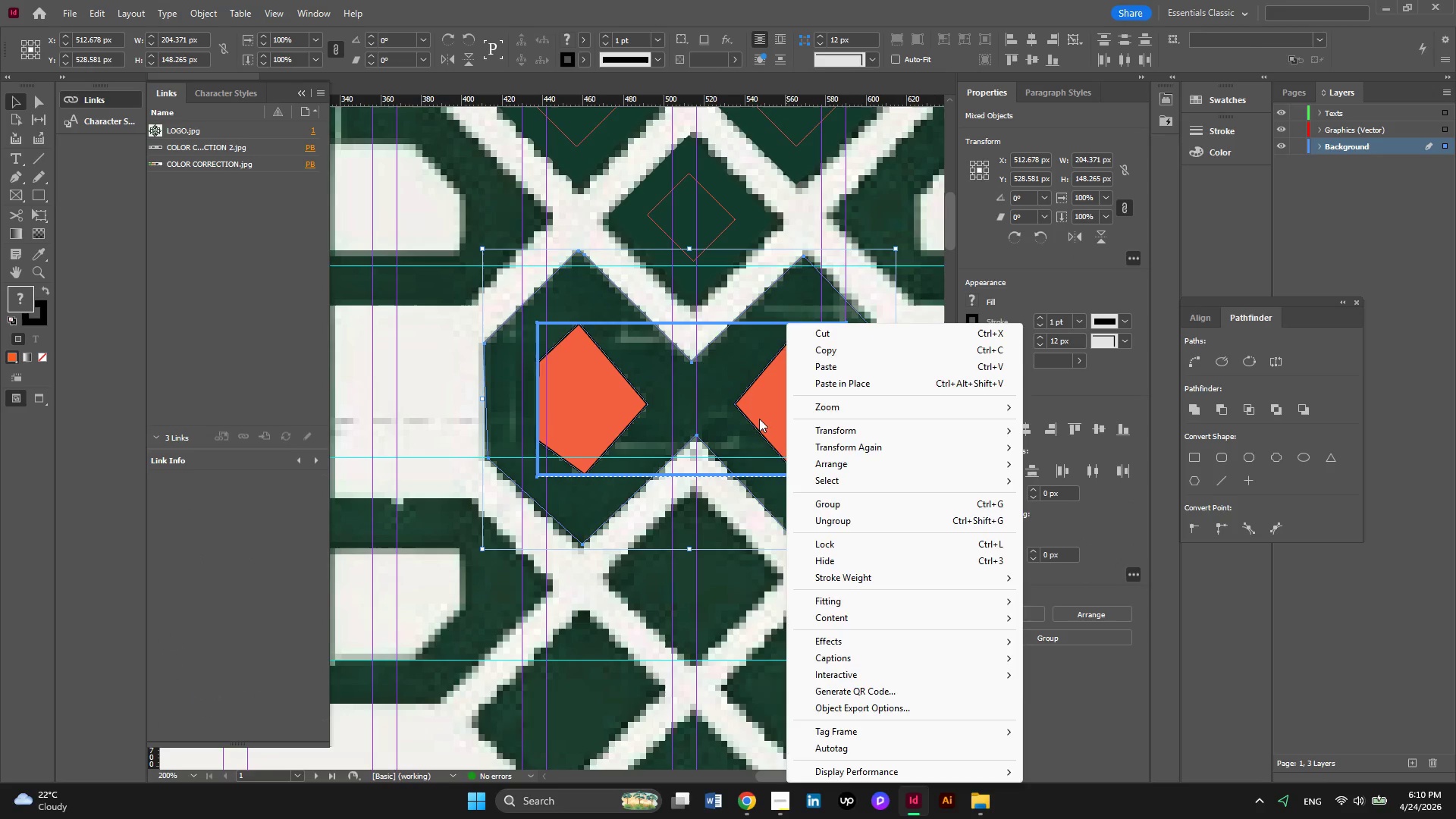 
left_click([759, 416])
 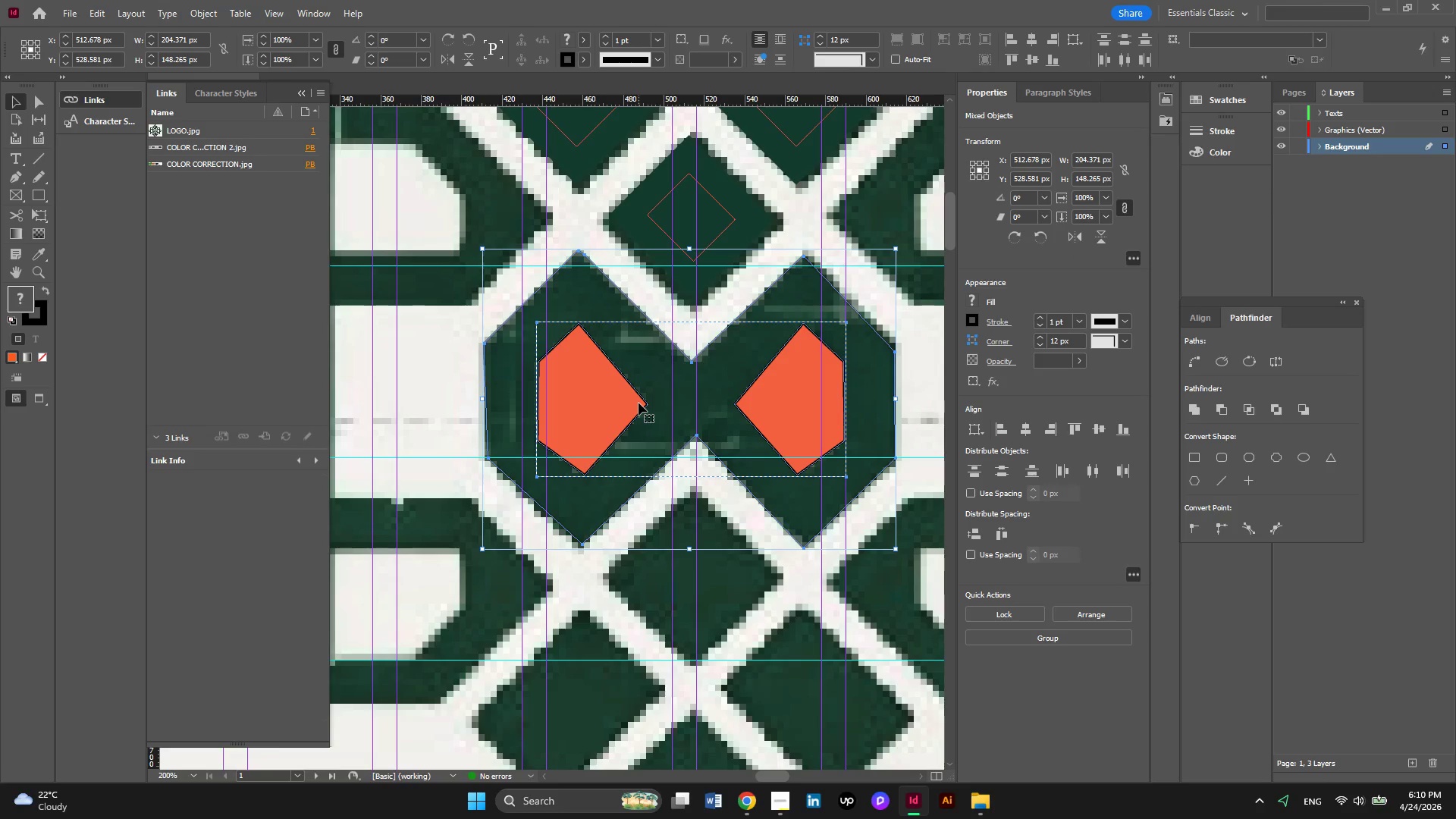 
left_click([667, 389])
 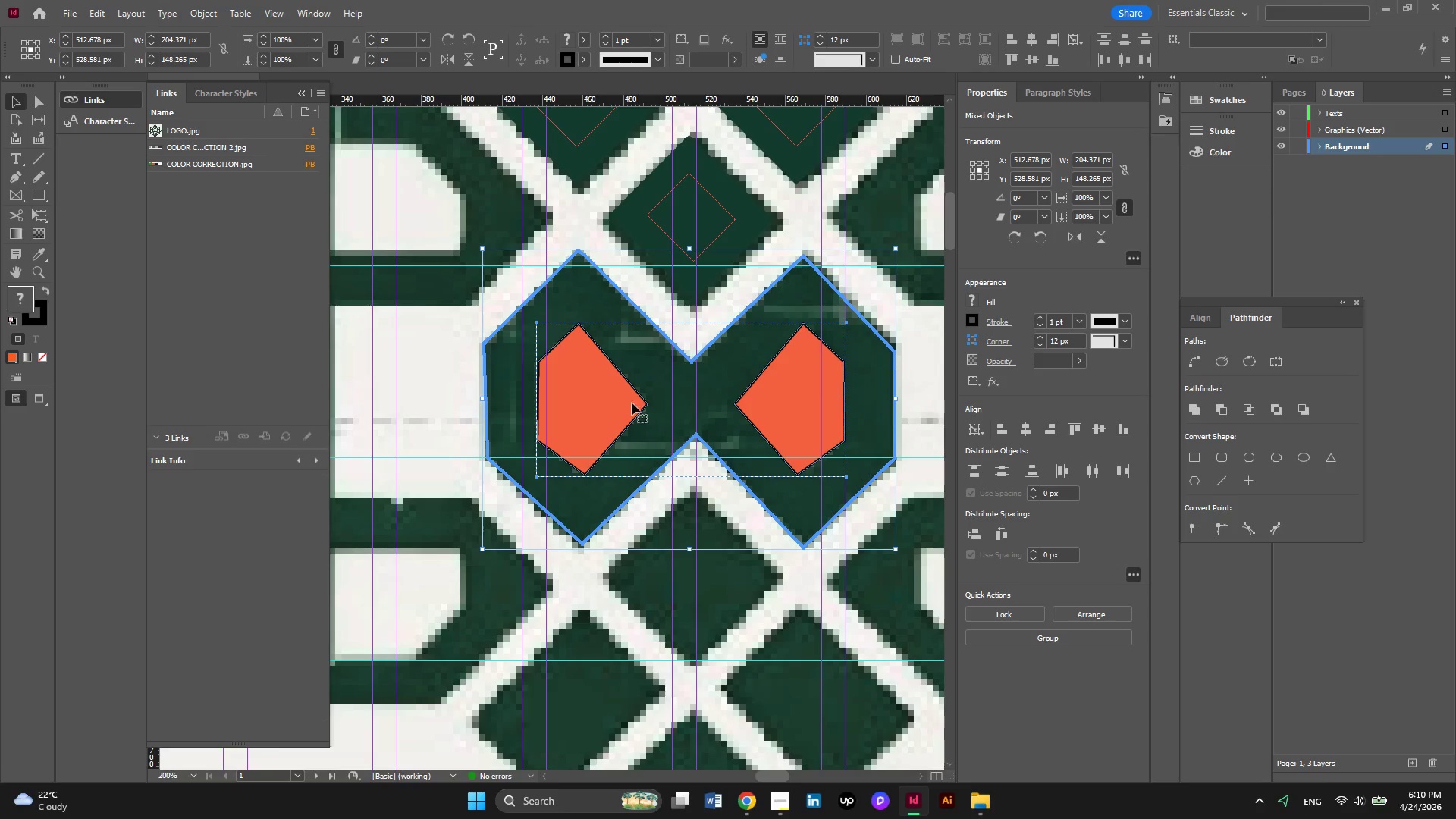 
left_click([615, 402])
 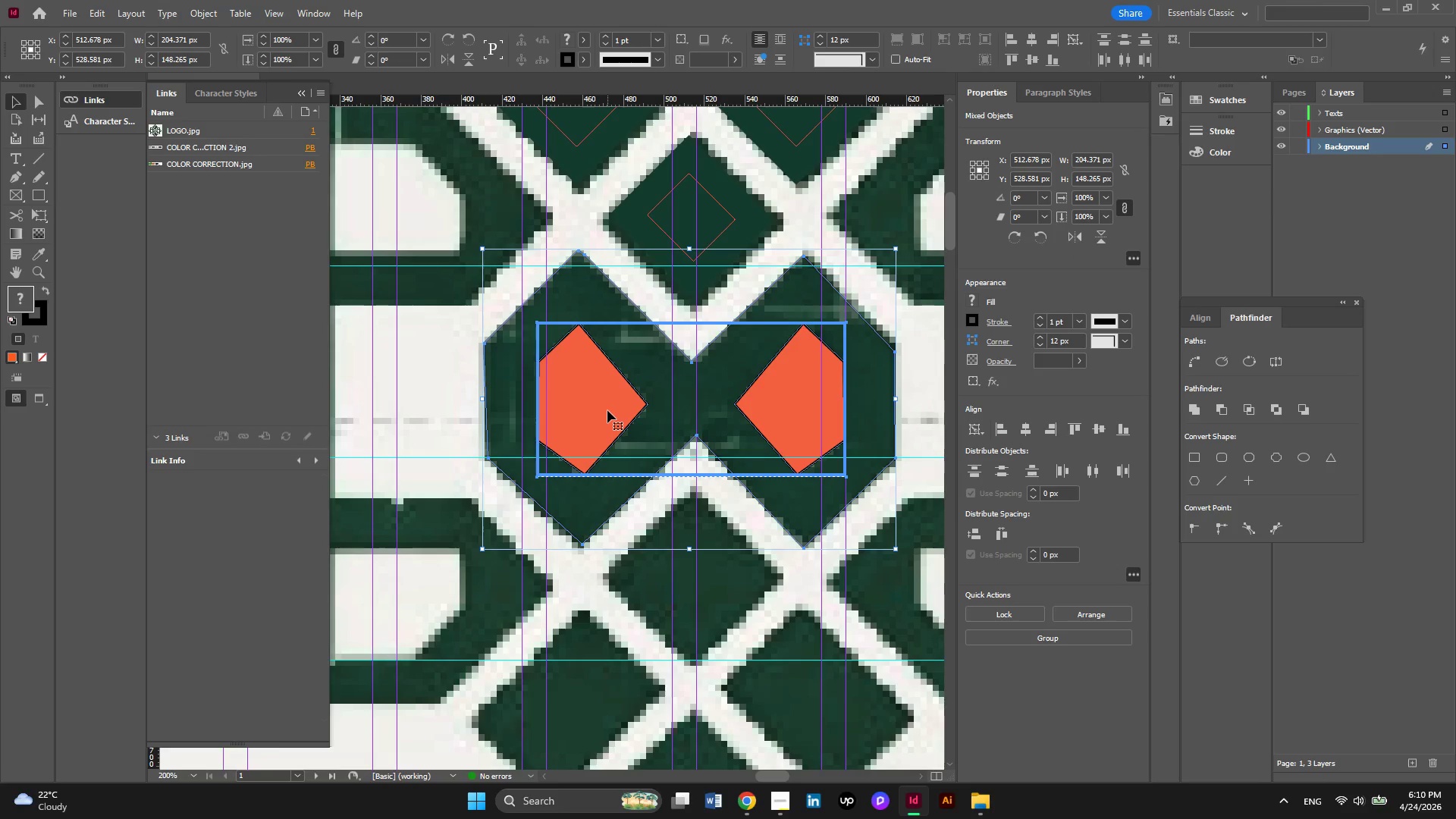 
right_click([607, 410])
 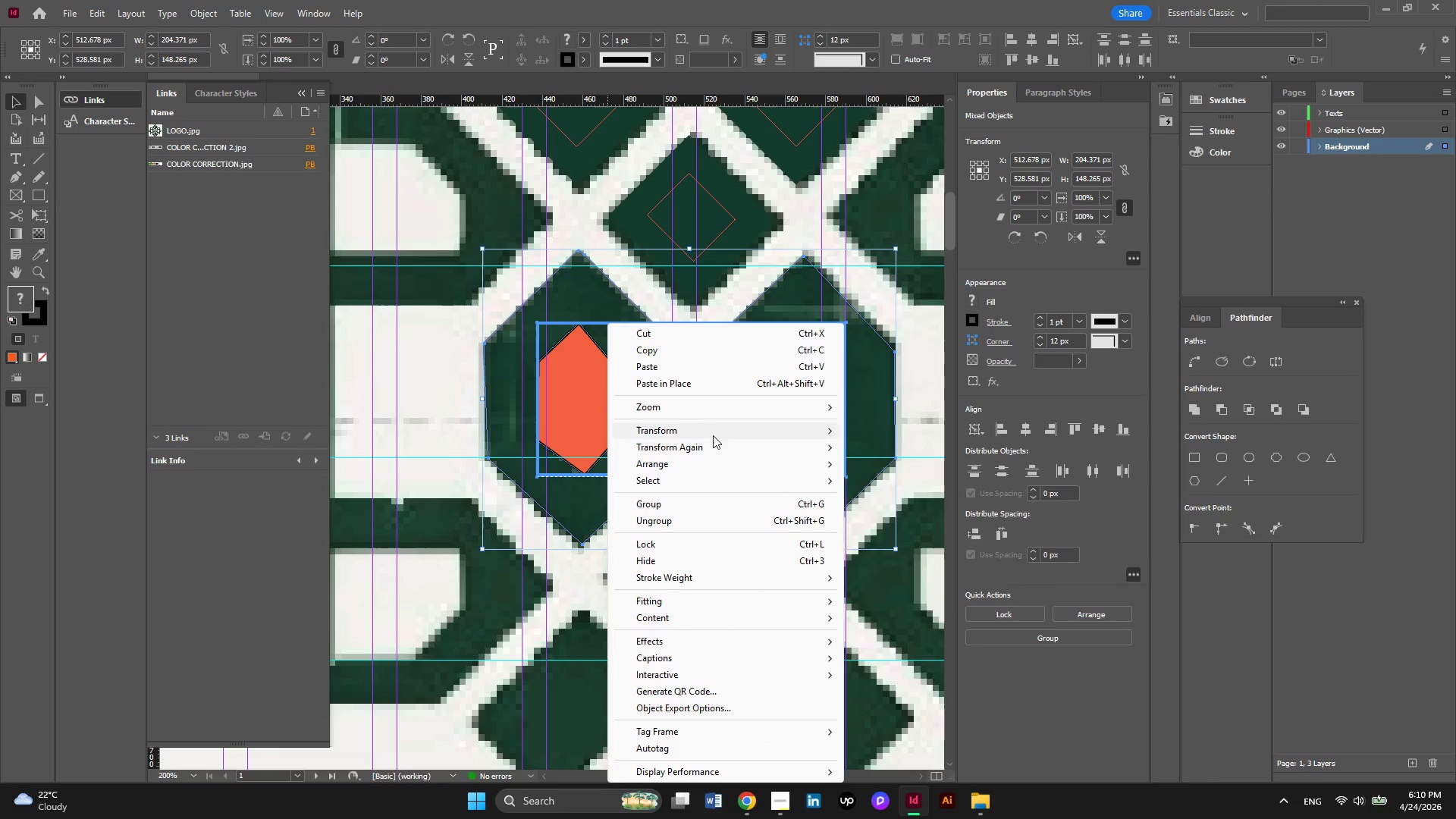 
mouse_move([707, 610])
 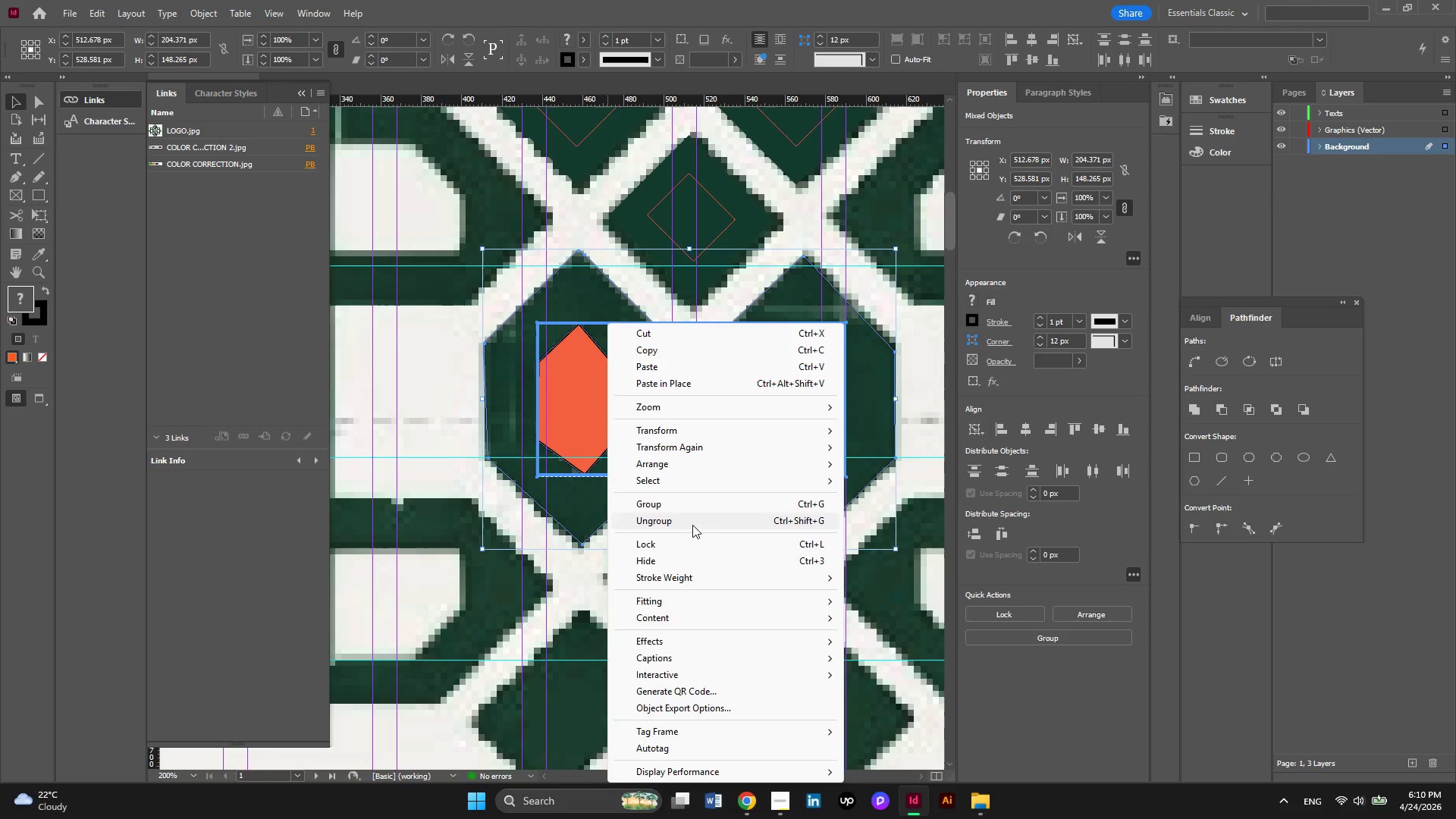 
left_click([692, 525])
 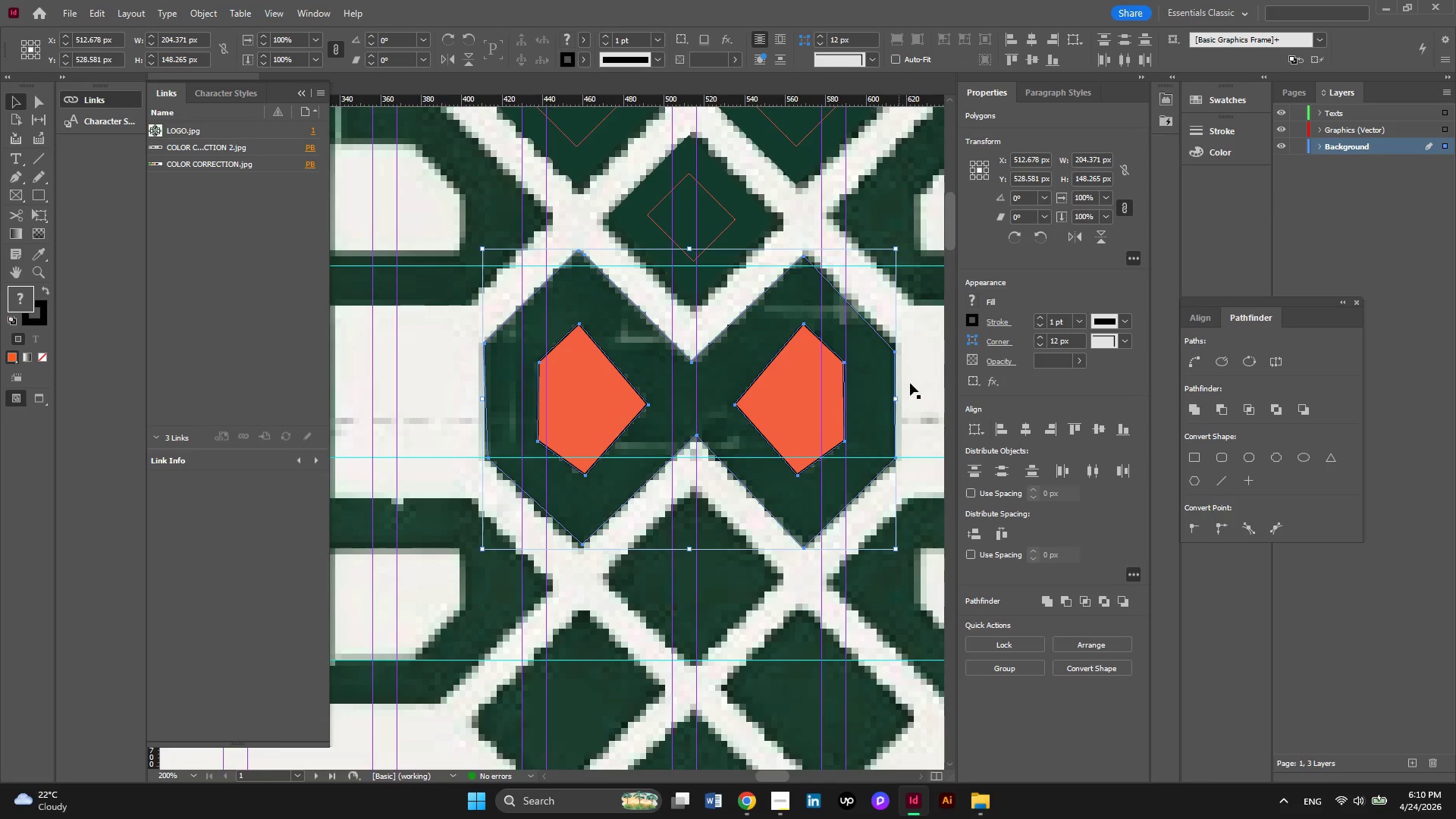 
left_click([910, 383])
 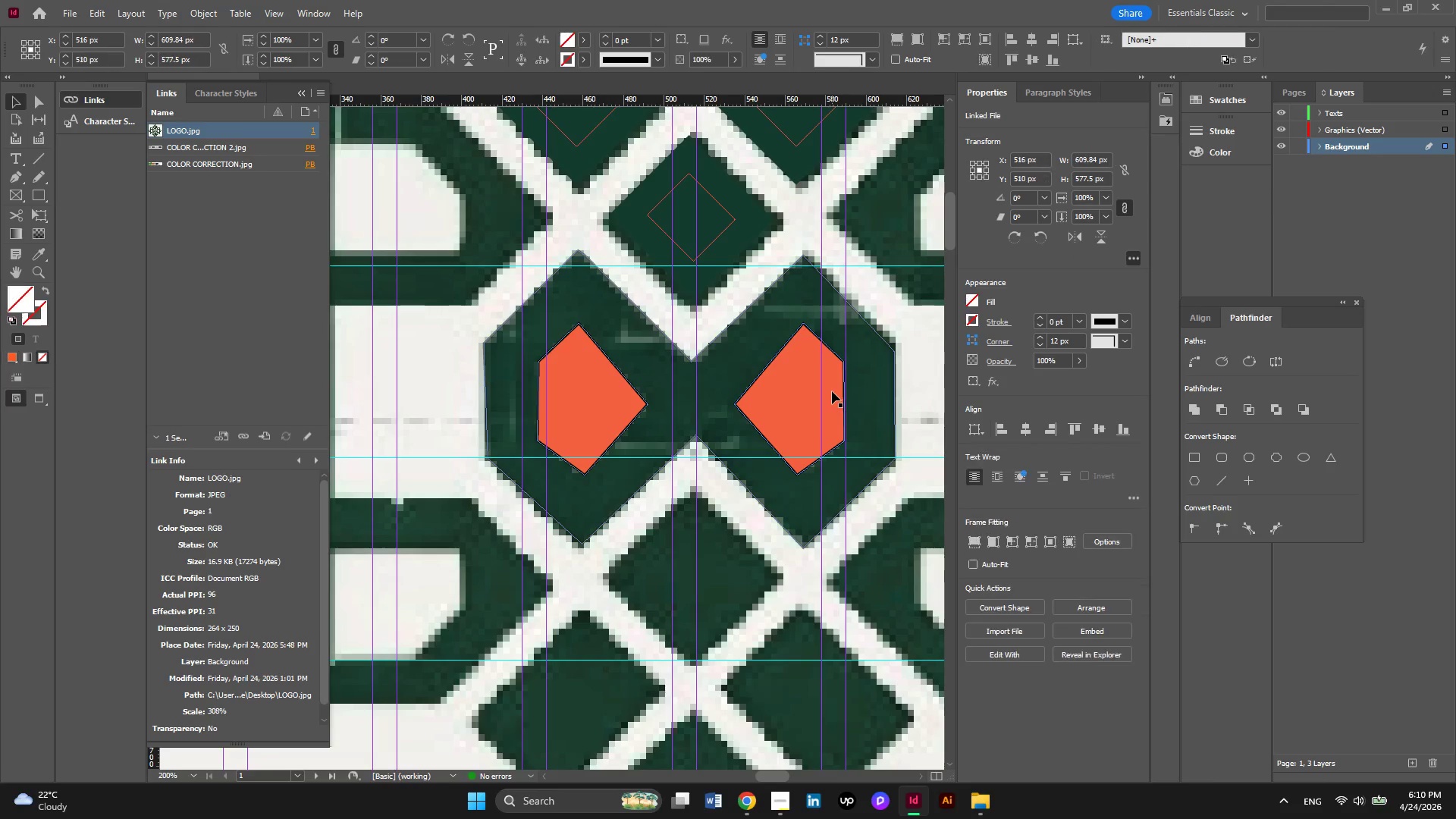 
left_click([832, 391])
 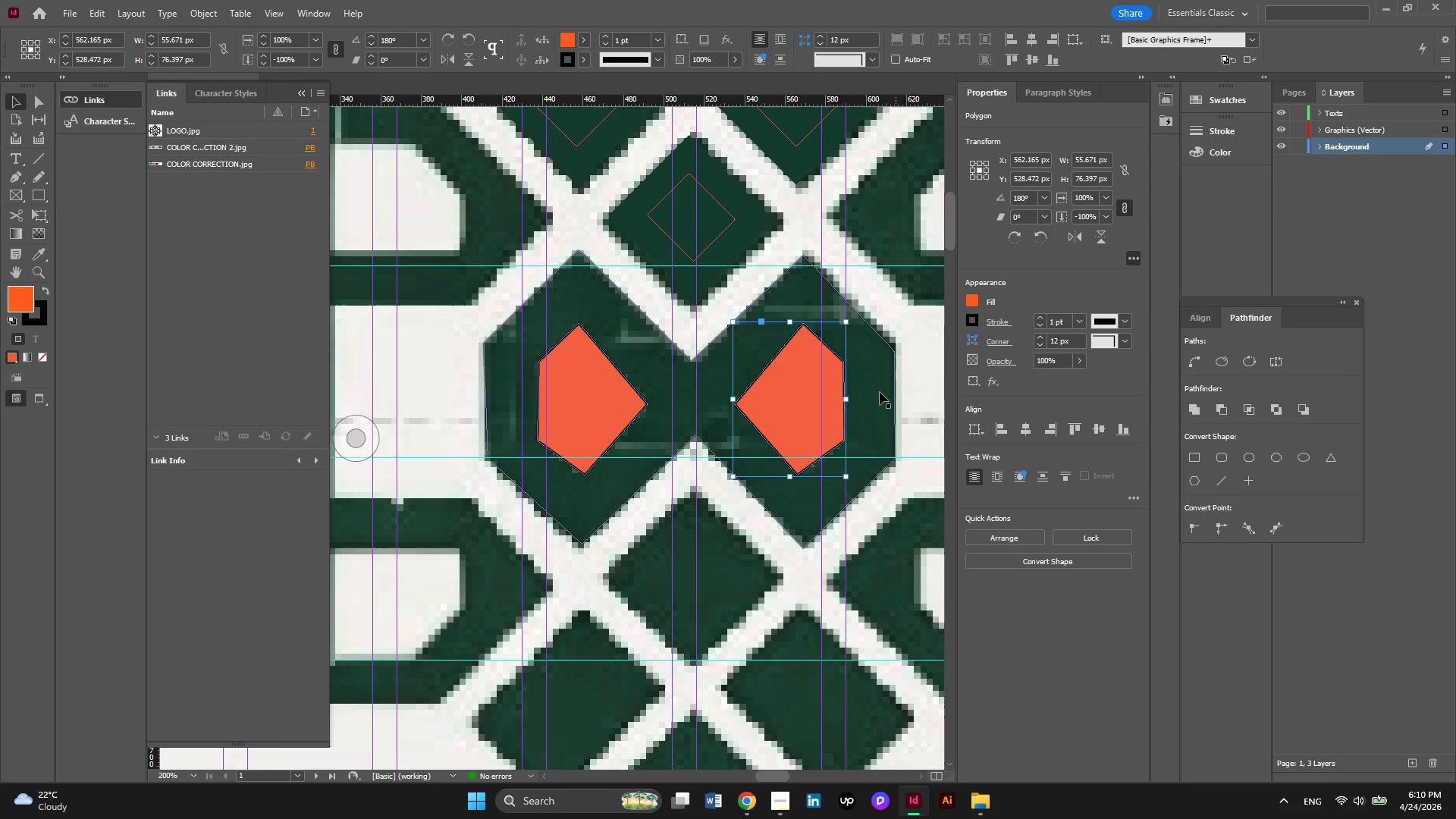 
hold_key(key=ShiftLeft, duration=0.5)
left_click([871, 392])
 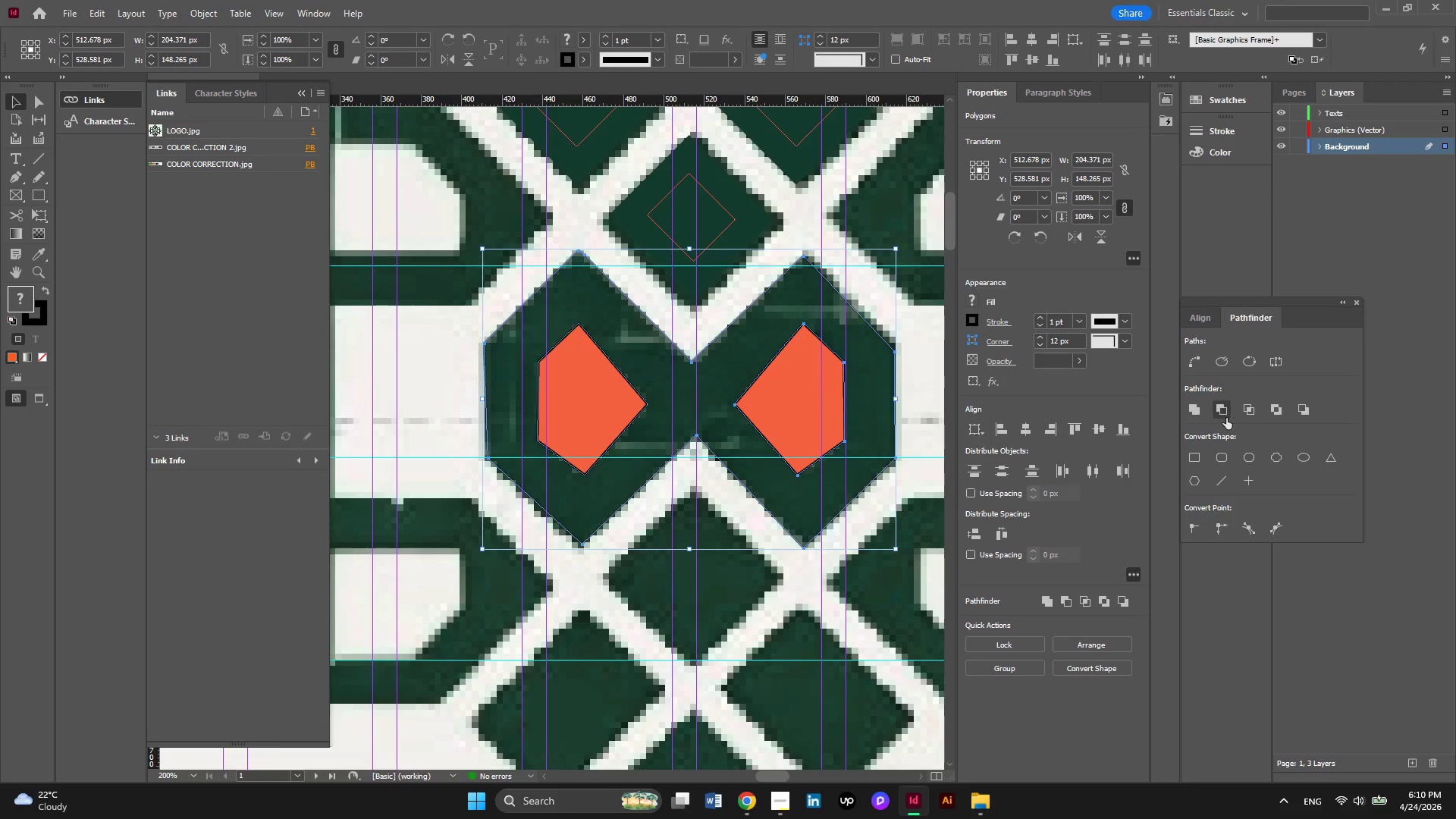 
left_click([1223, 416])
 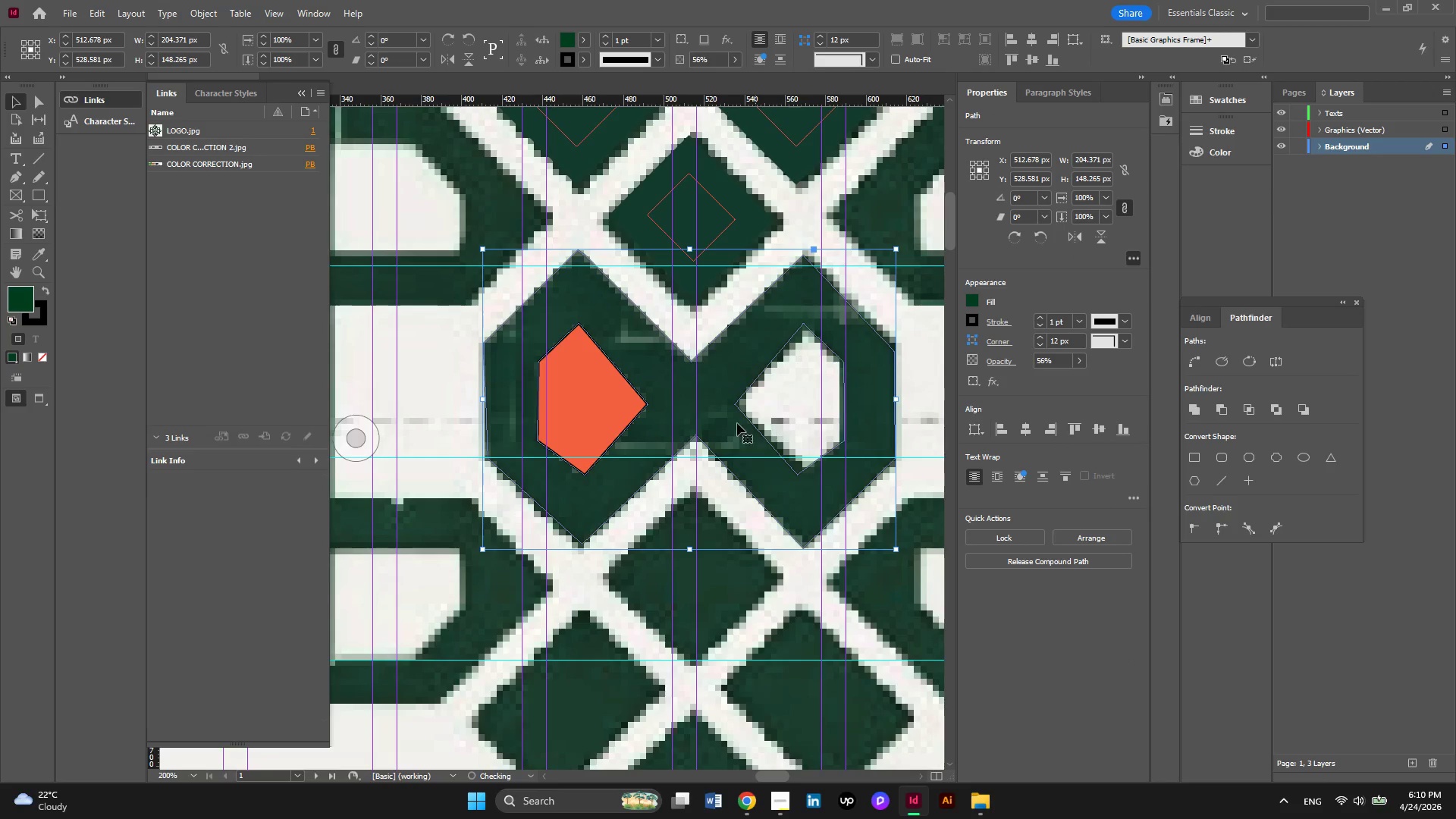 
left_click([626, 412])
 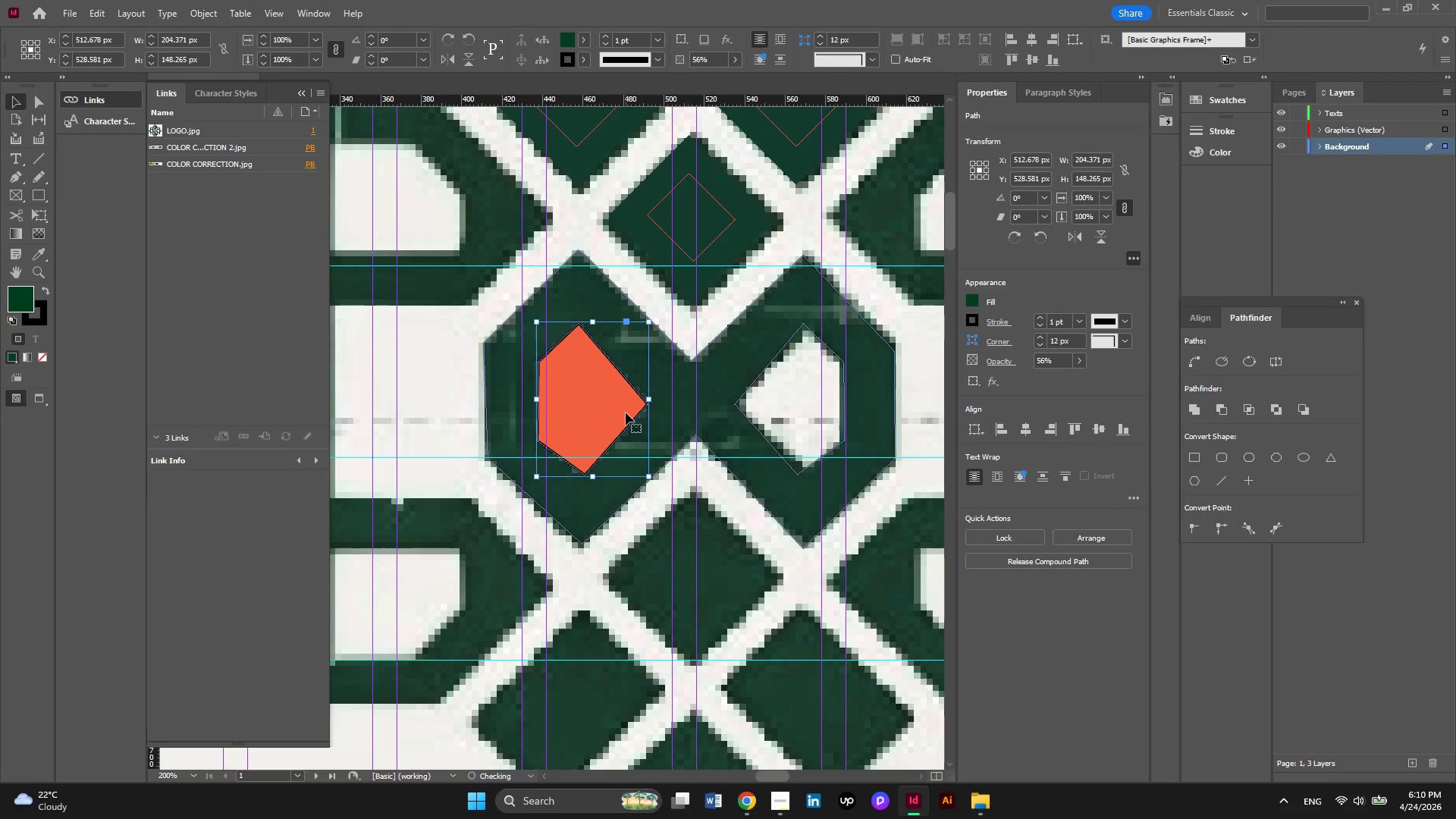 
hold_key(key=ShiftLeft, duration=0.81)
left_click([570, 290])
 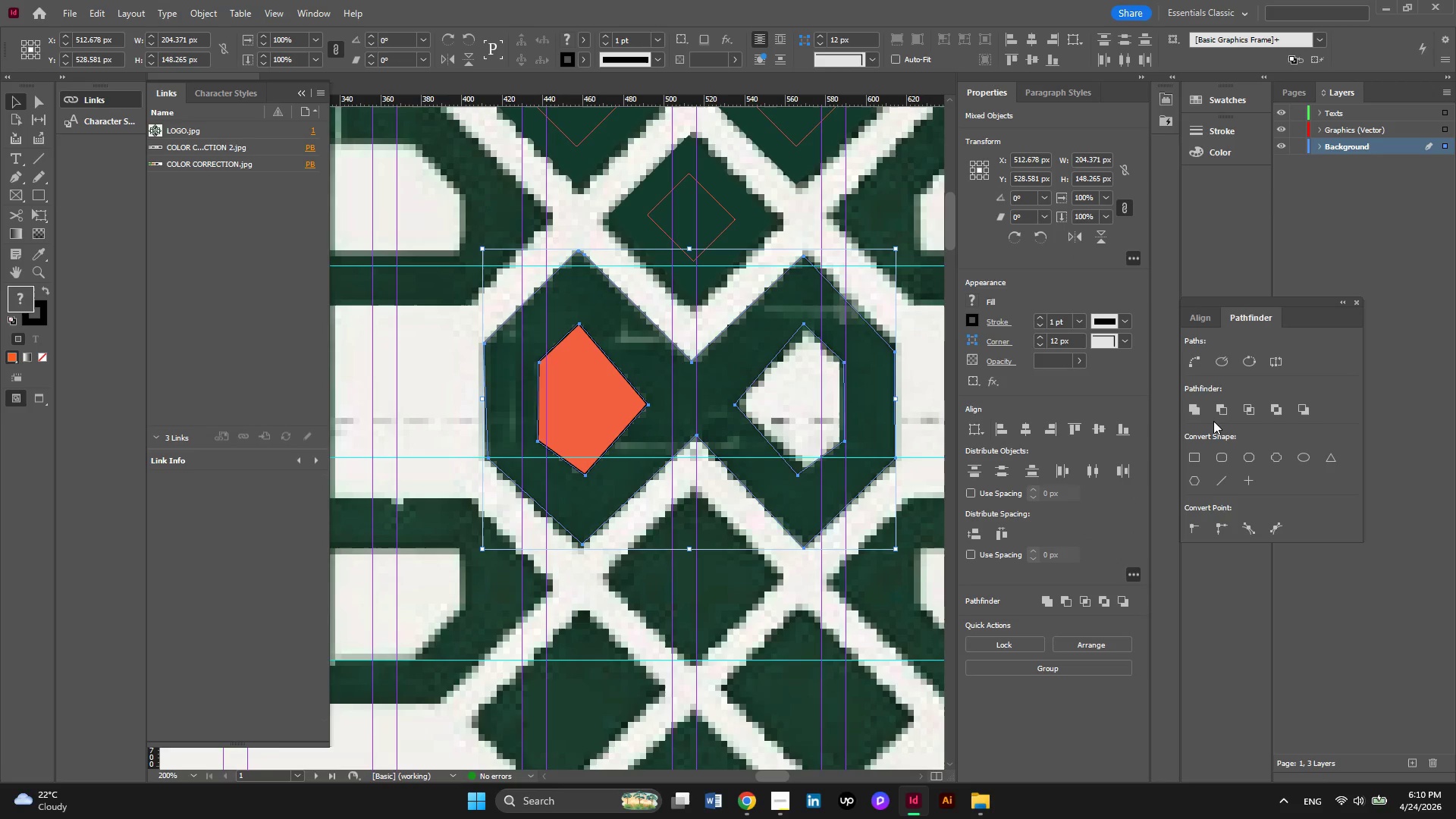 
left_click([1218, 413])
 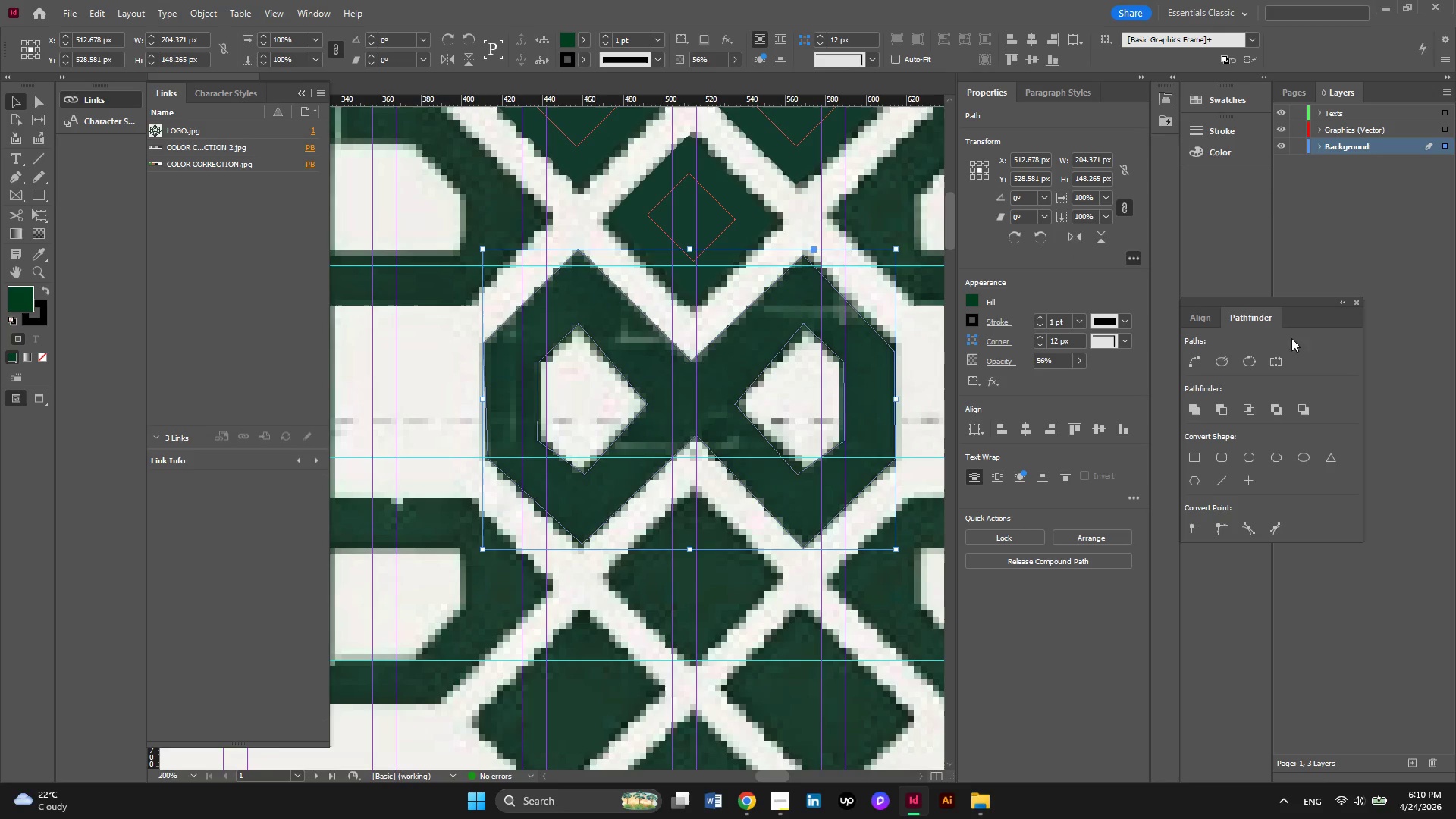 
wait(5.53)
 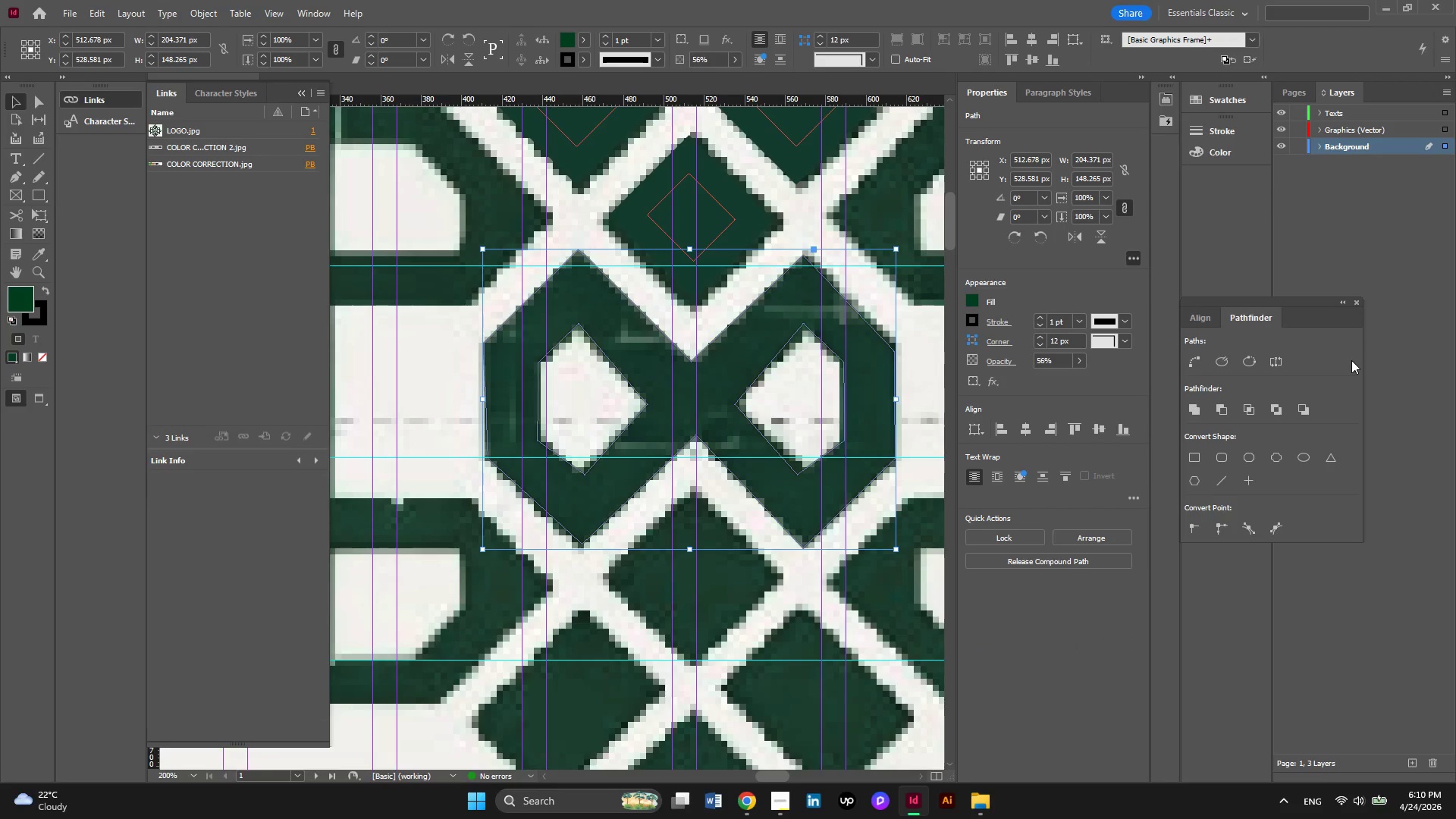 
left_click_drag(start_coordinate=[1301, 300], to_coordinate=[1355, 319])
 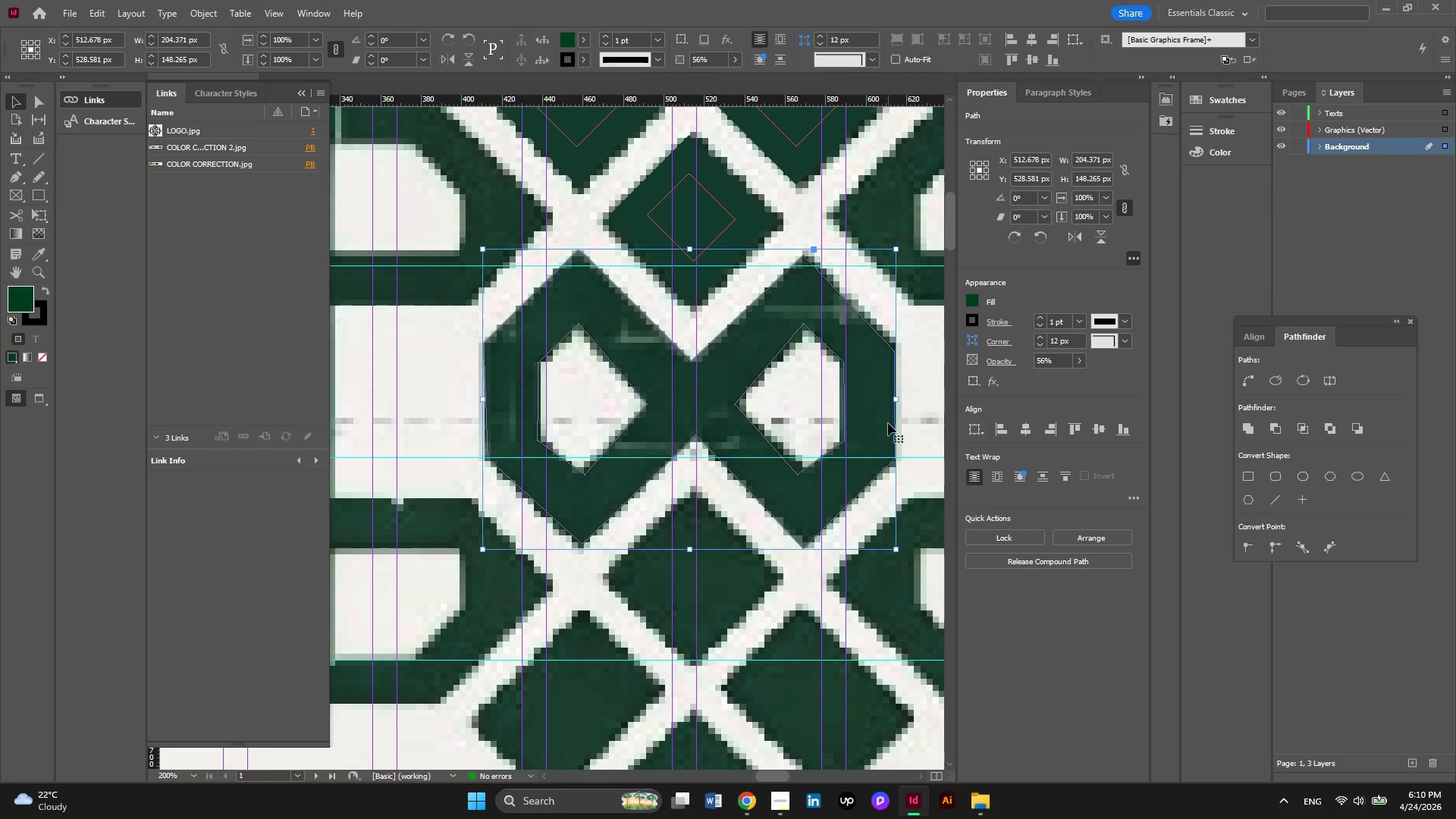 
scroll: coordinate [888, 423], scroll_direction: none, amount: 0.0
 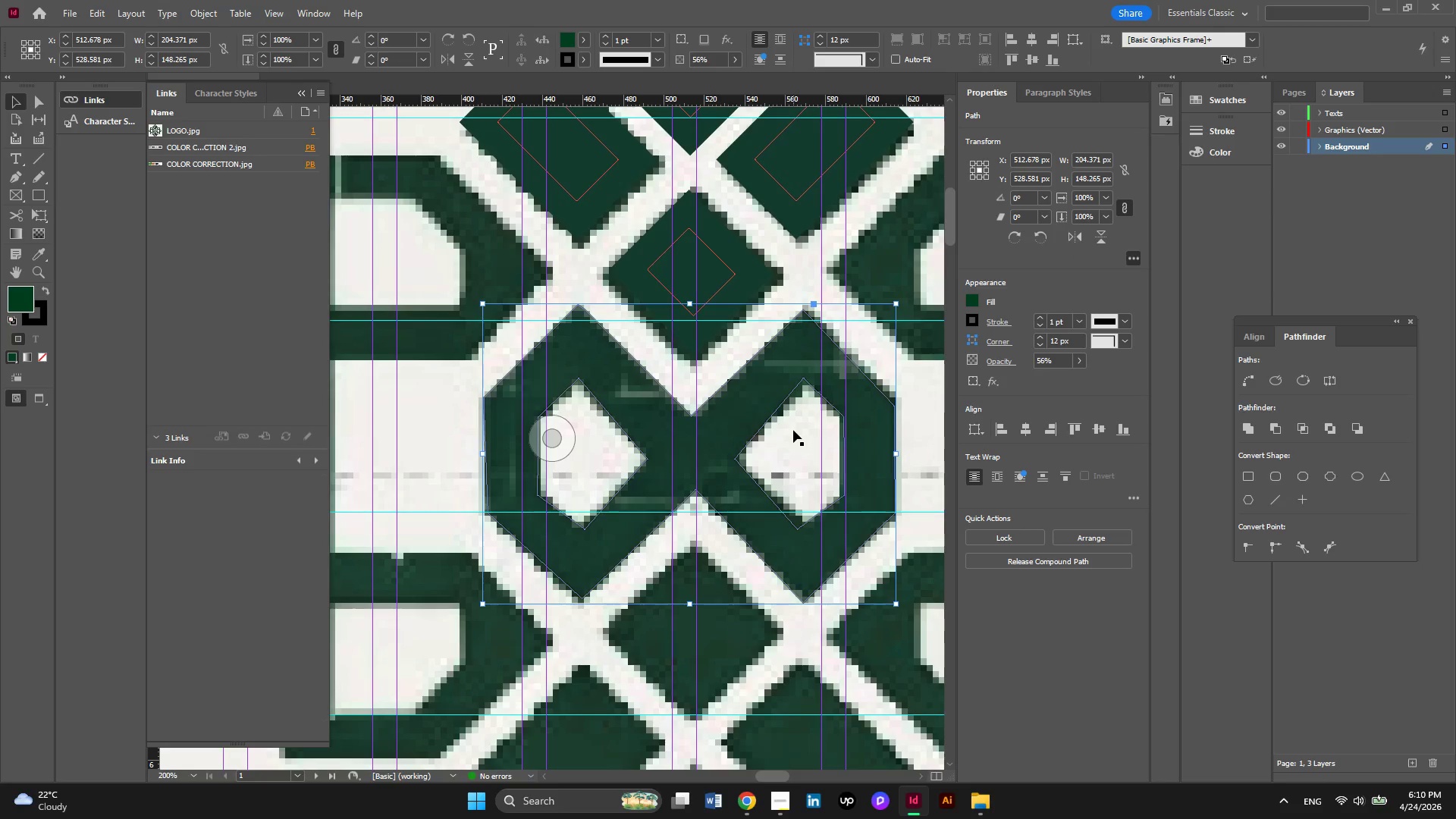 
key(Control+ControlLeft)
 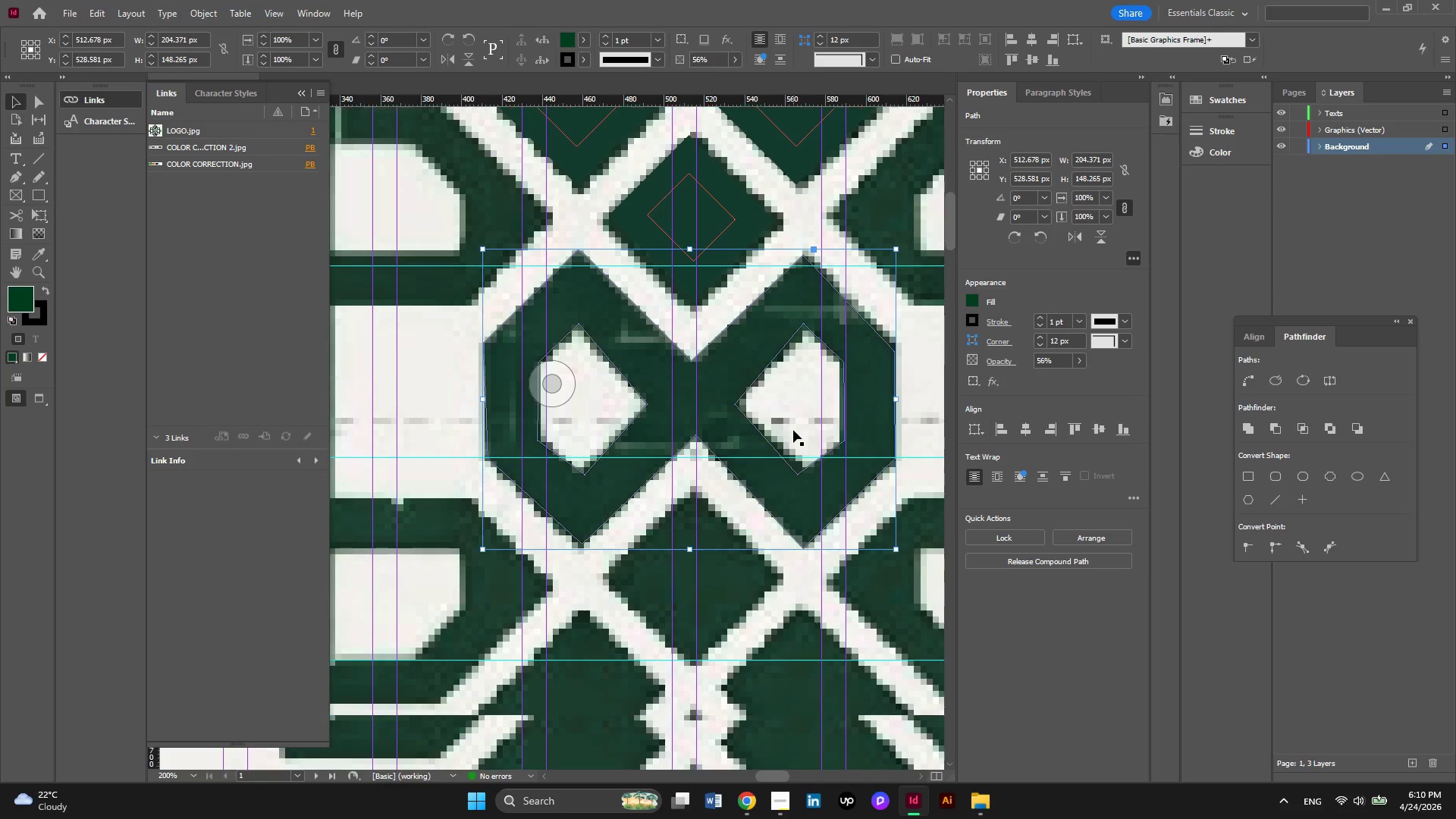 
scroll: coordinate [793, 430], scroll_direction: down, amount: 1.0
 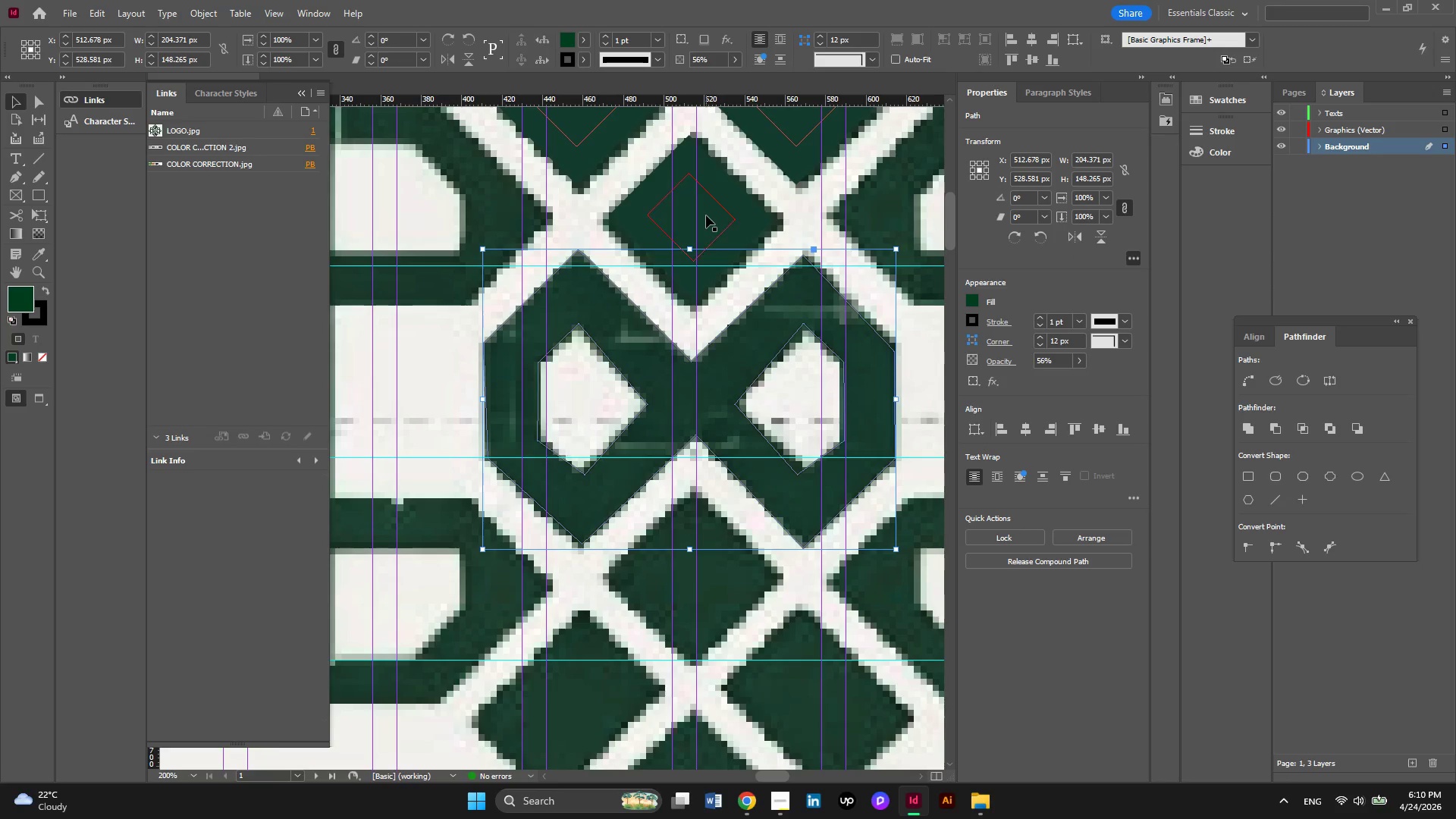 
left_click([706, 215])
 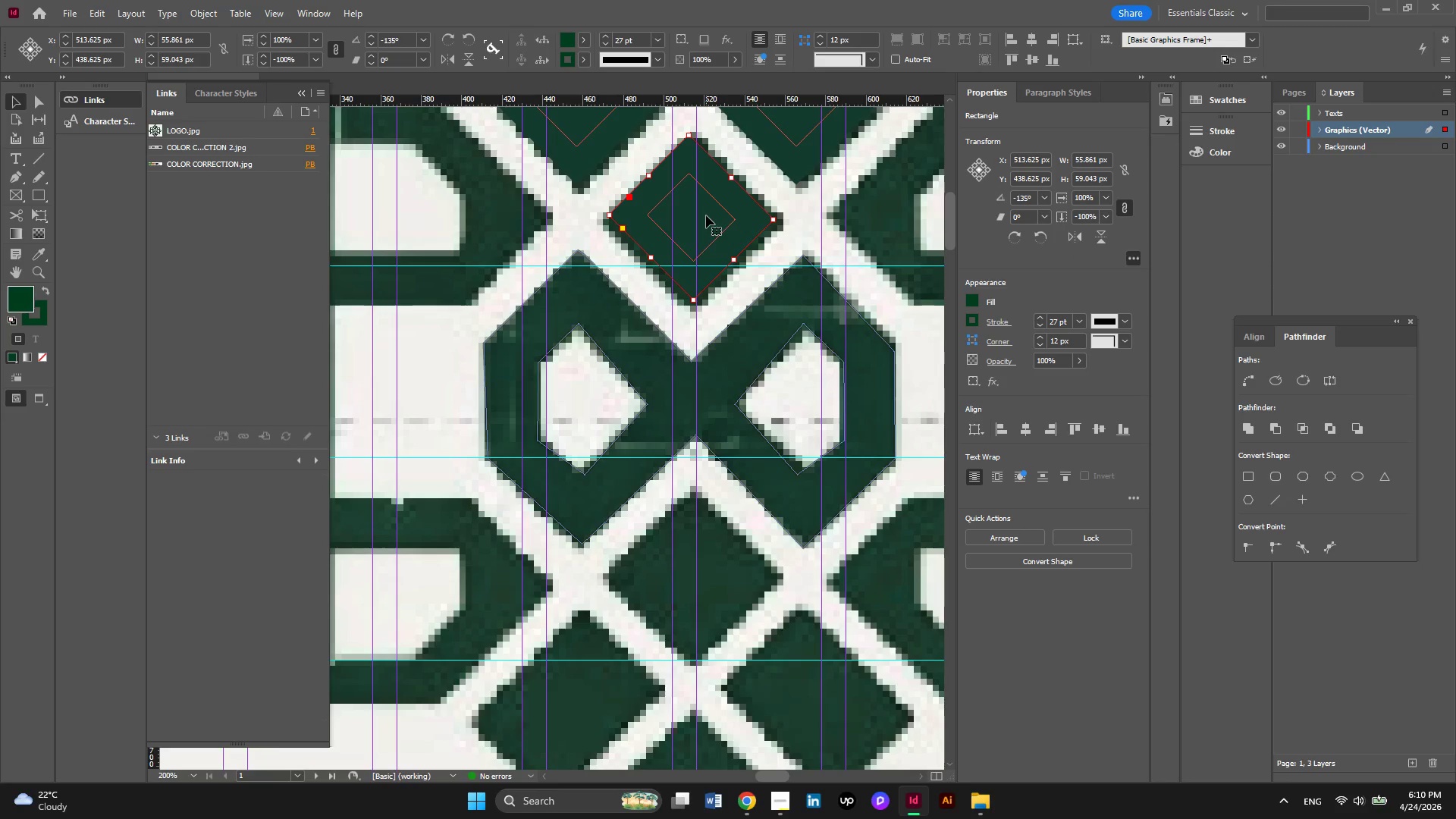 
hold_key(key=AltLeft, duration=2.27)
left_click_drag(start_coordinate=[706, 215], to_coordinate=[714, 573])
 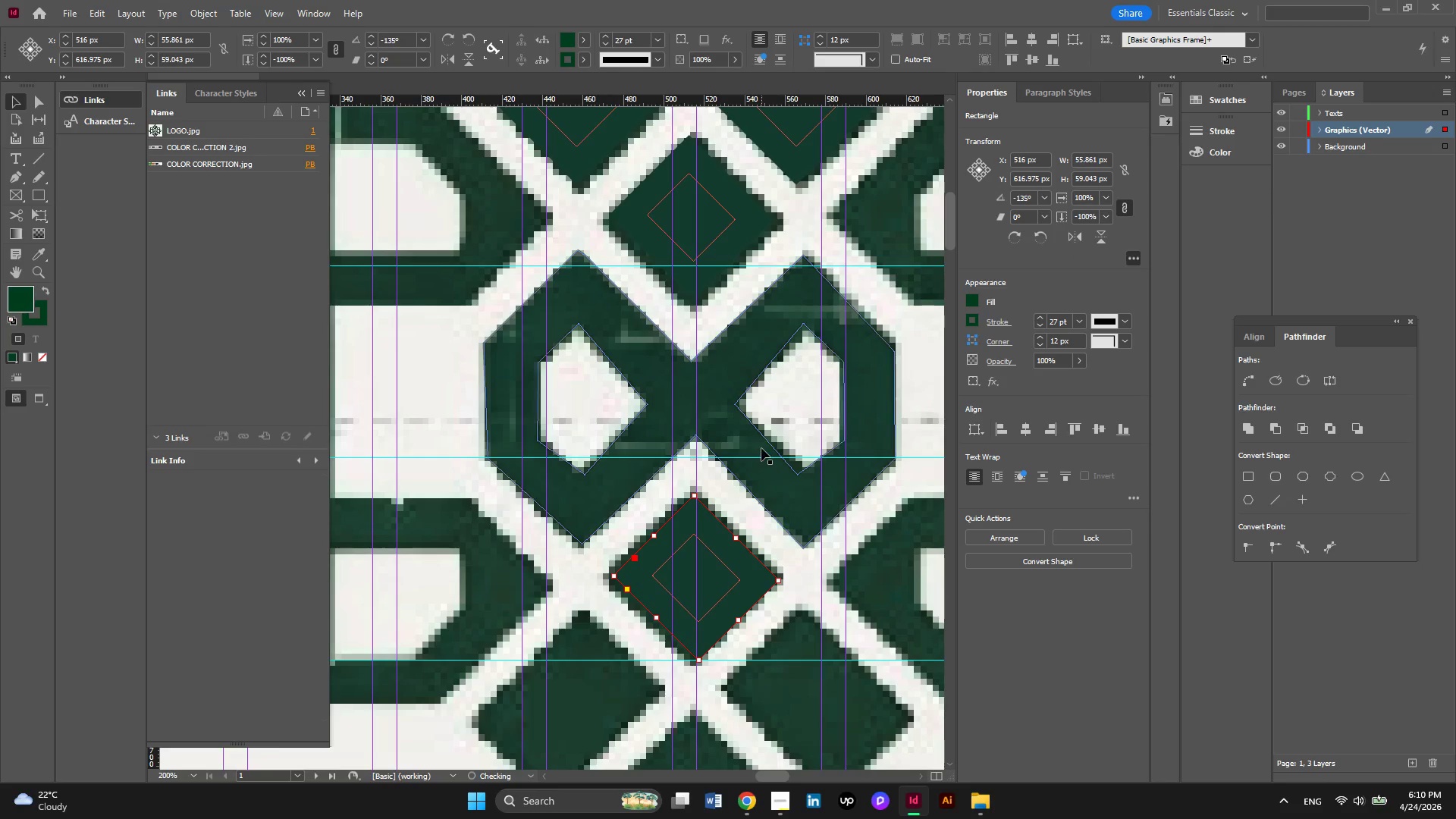 
hold_key(key=AltLeft, duration=0.41)
scroll: coordinate [770, 450], scroll_direction: none, amount: 0.0
 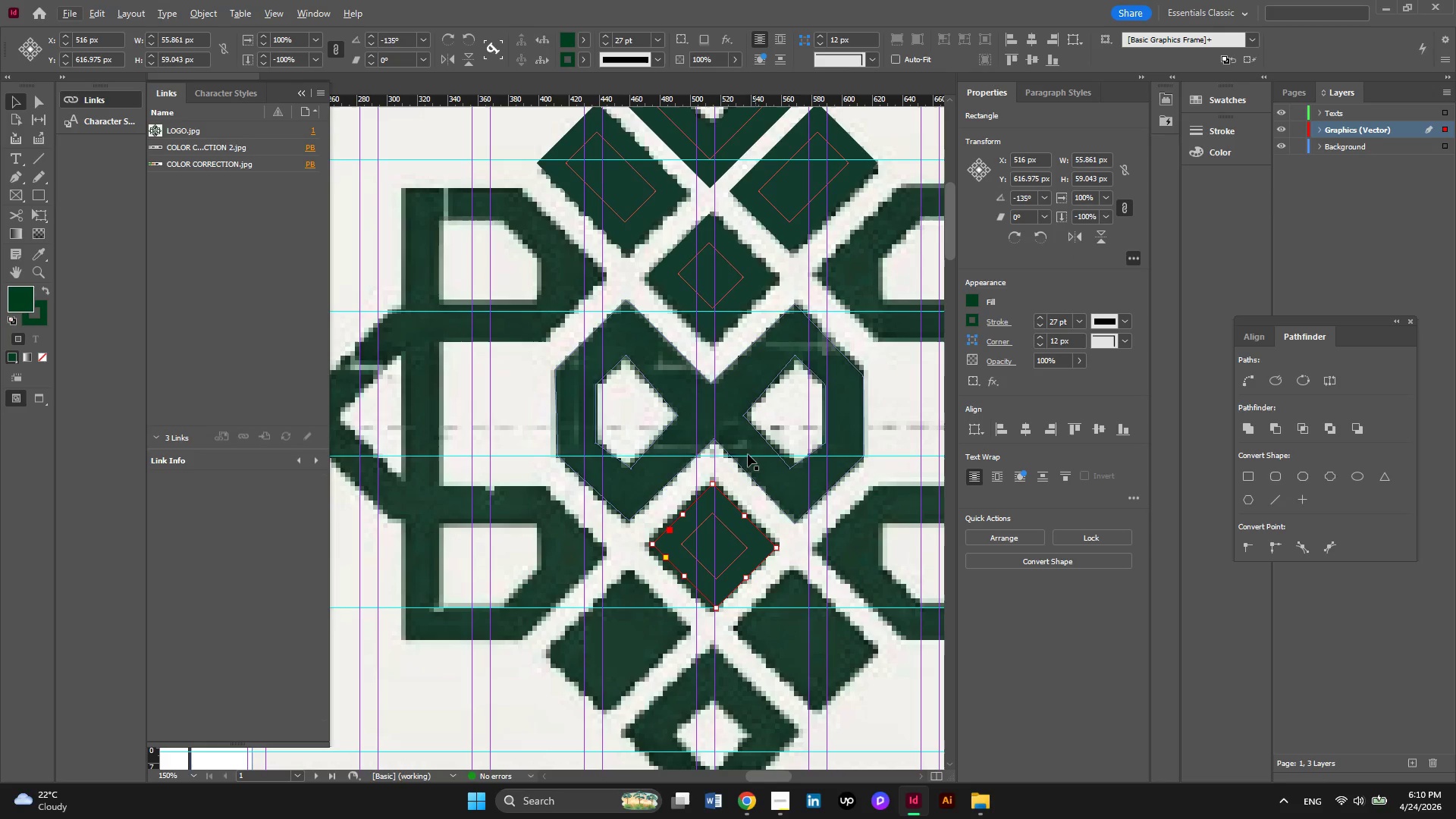 
hold_key(key=AltLeft, duration=0.44)
scroll: coordinate [744, 456], scroll_direction: down, amount: 1.0
 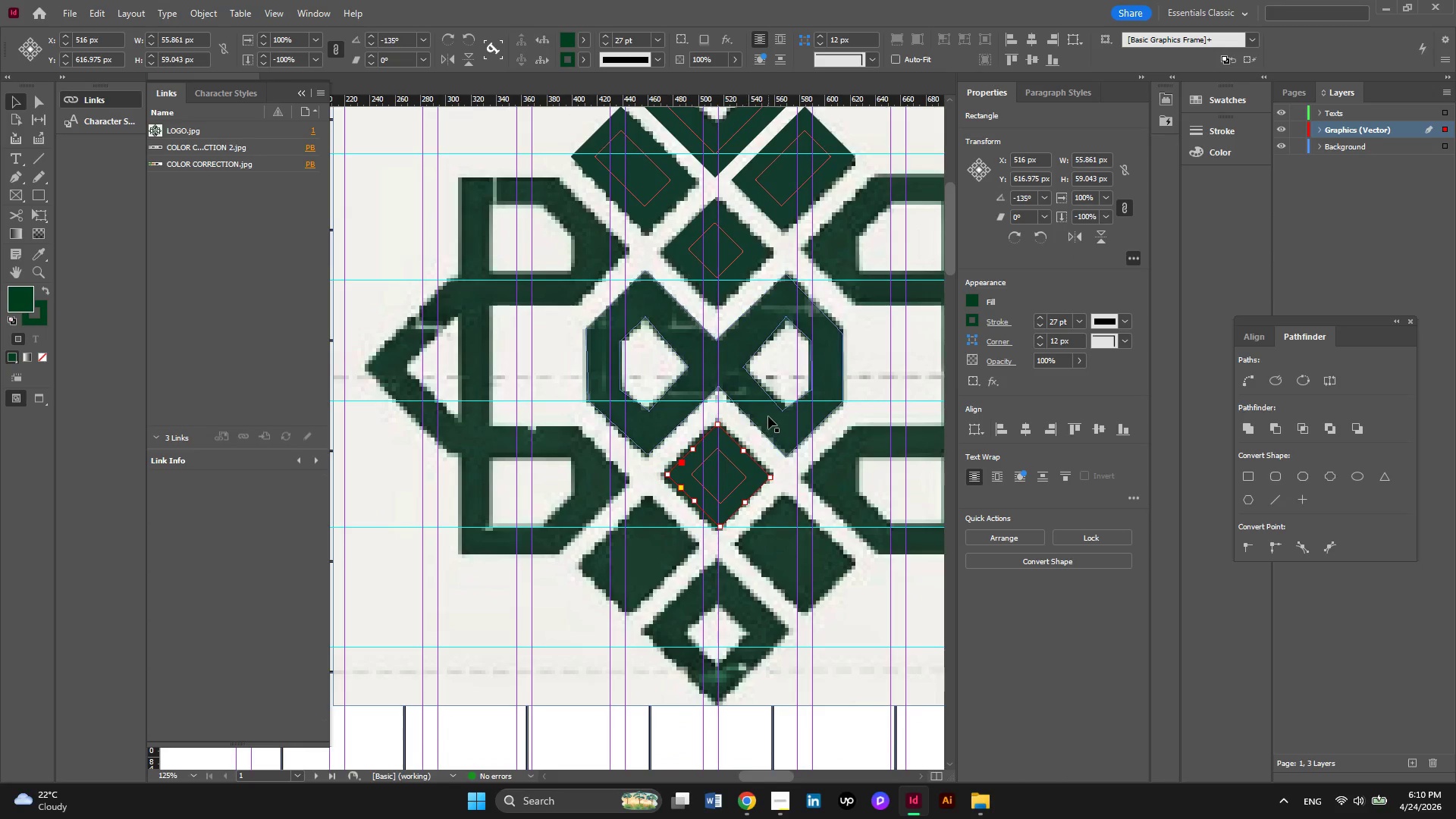 
scroll: coordinate [768, 416], scroll_direction: up, amount: 2.0
 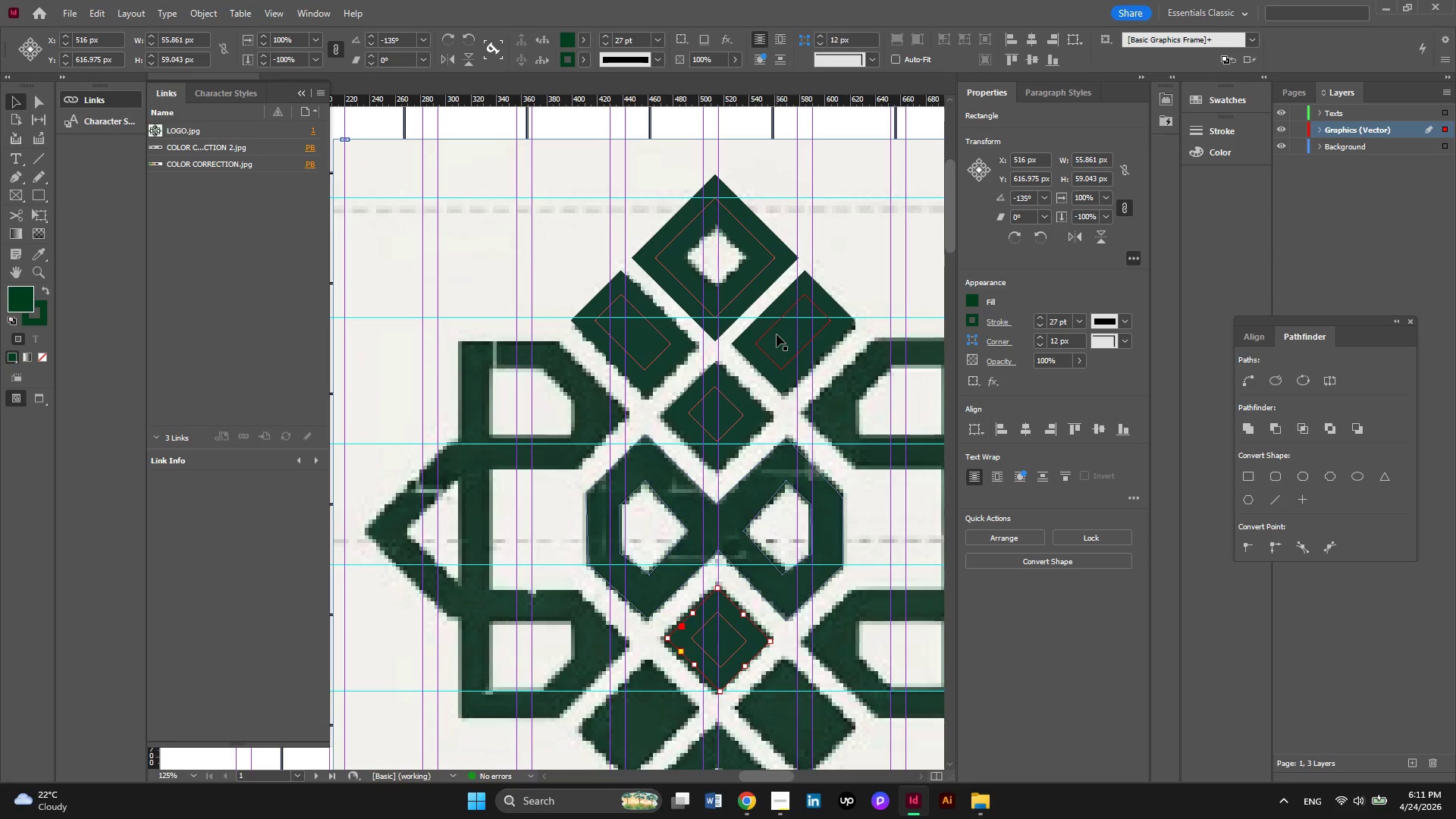 
scroll: coordinate [777, 334], scroll_direction: none, amount: 0.0
 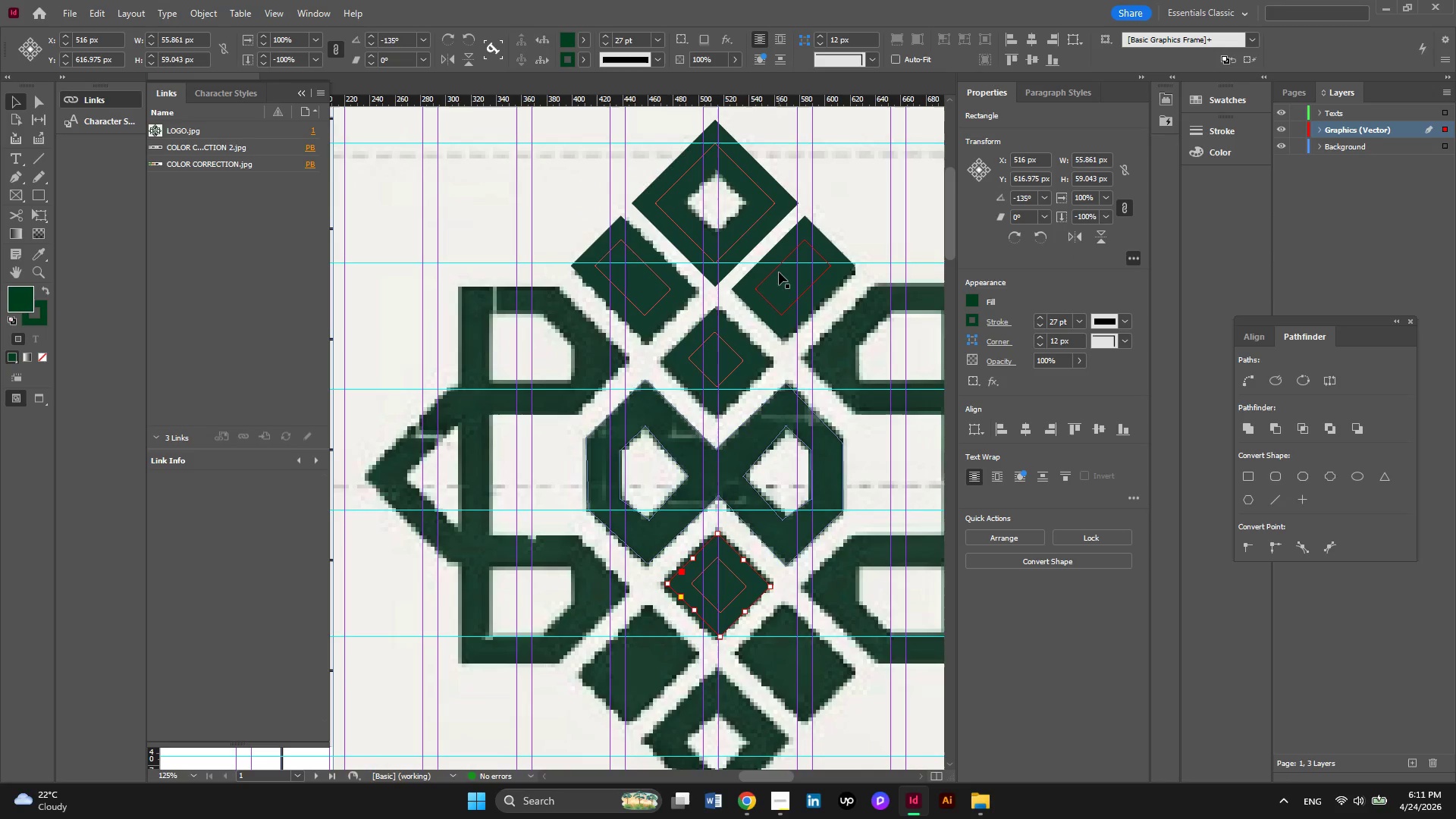 
hold_key(key=ShiftLeft, duration=1.31)
left_click([776, 275])
 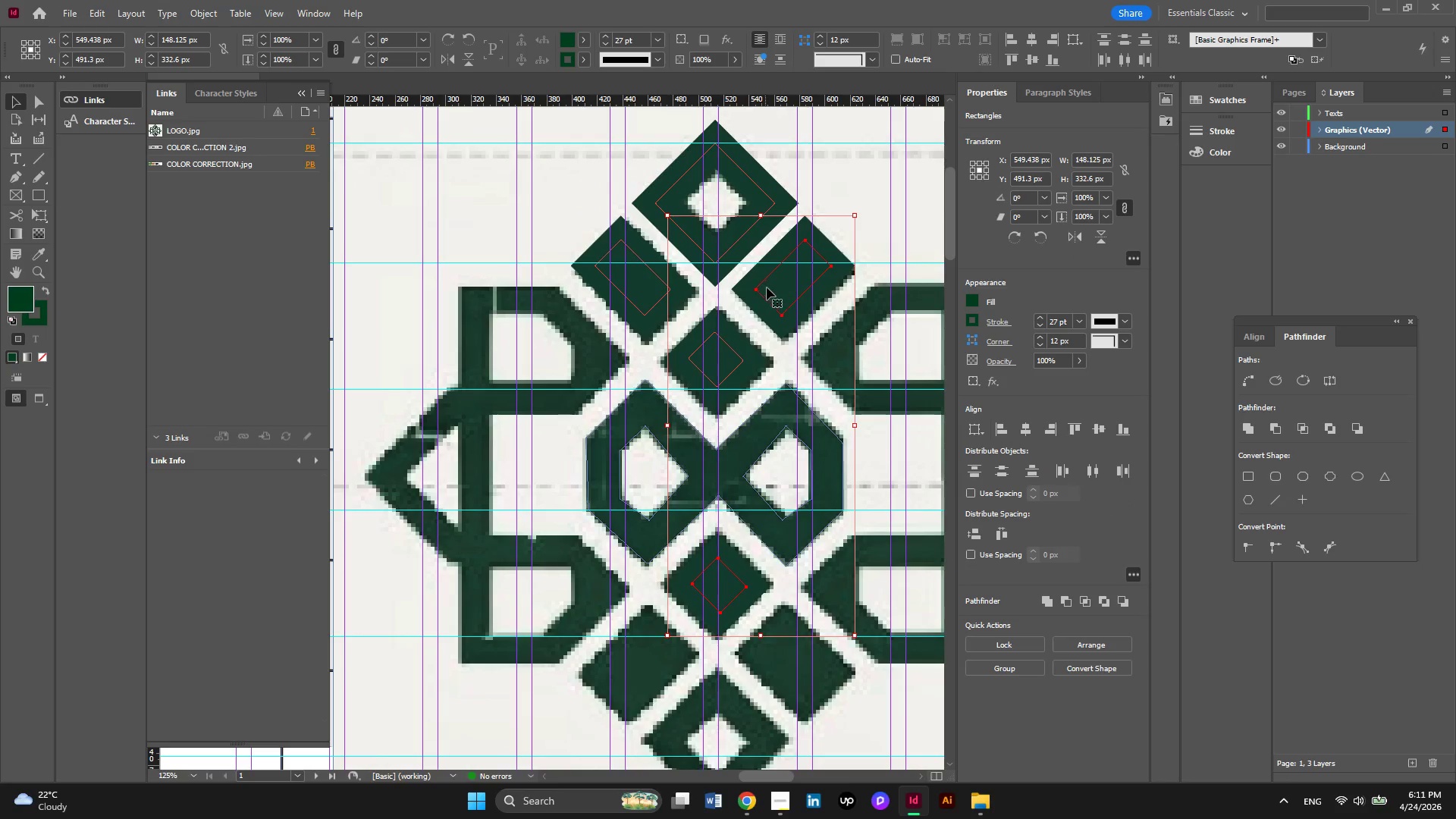 
left_click([849, 180])
 